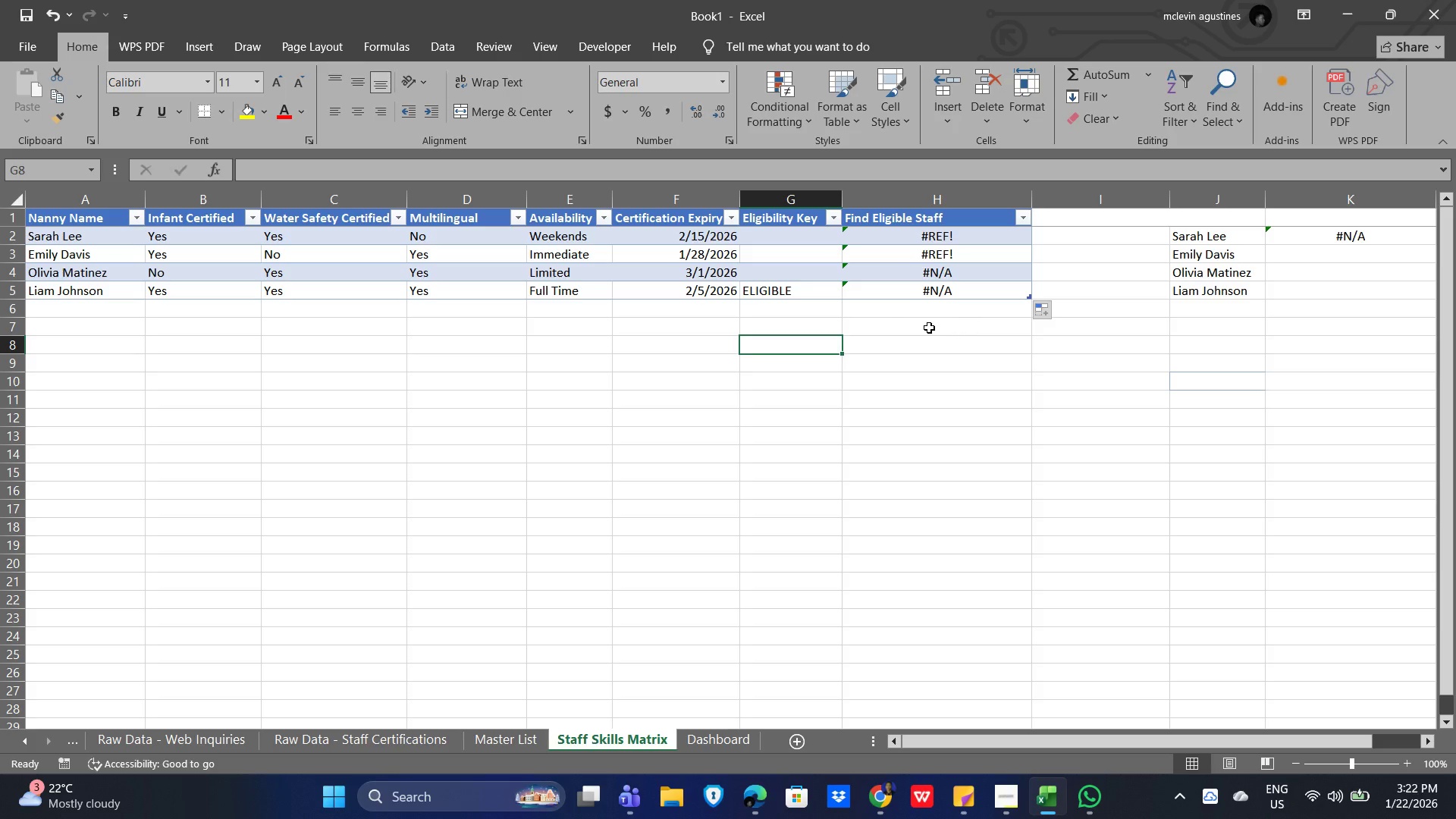 
wait(8.34)
 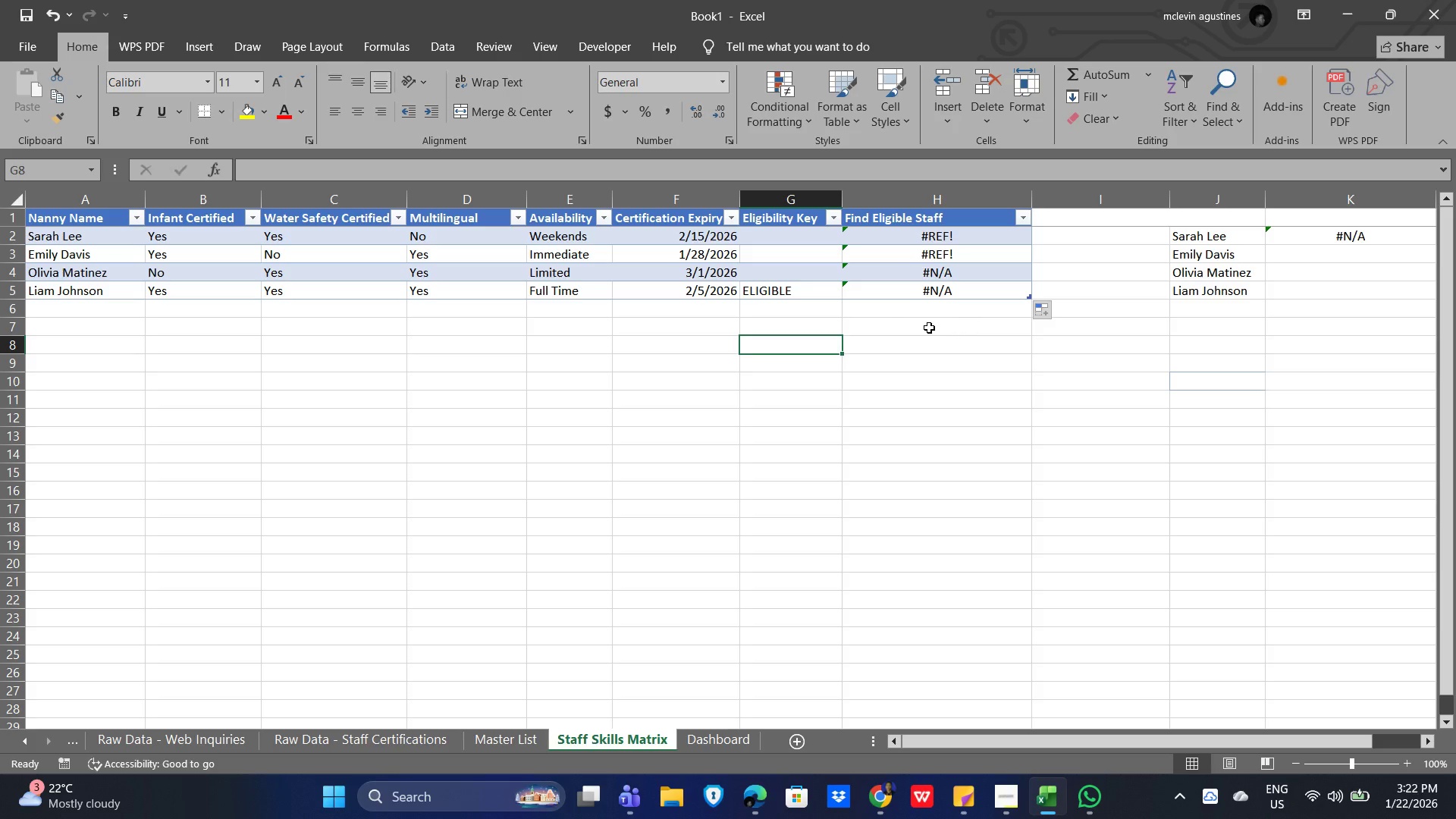 
left_click([777, 240])
 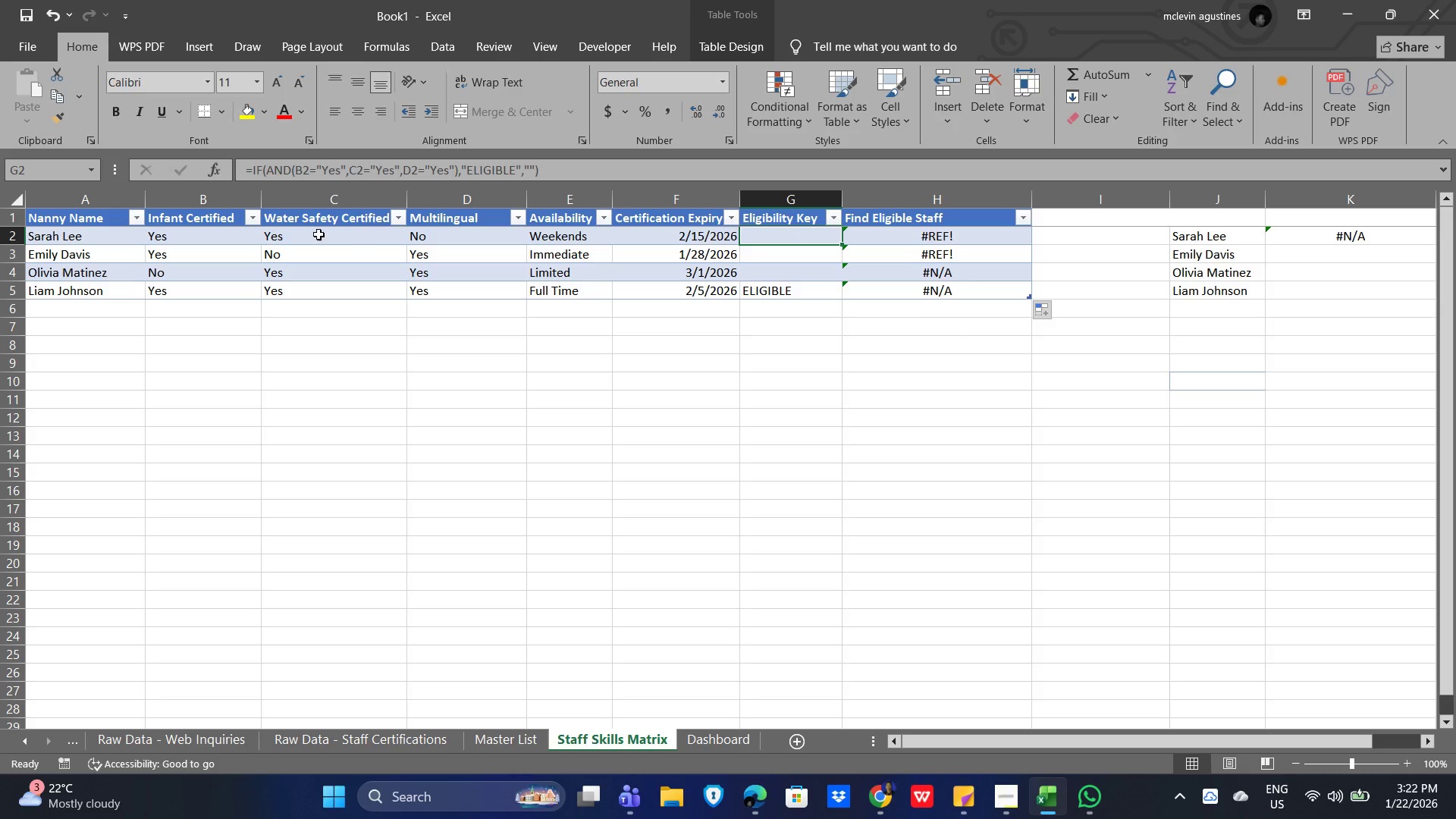 
left_click([215, 239])
 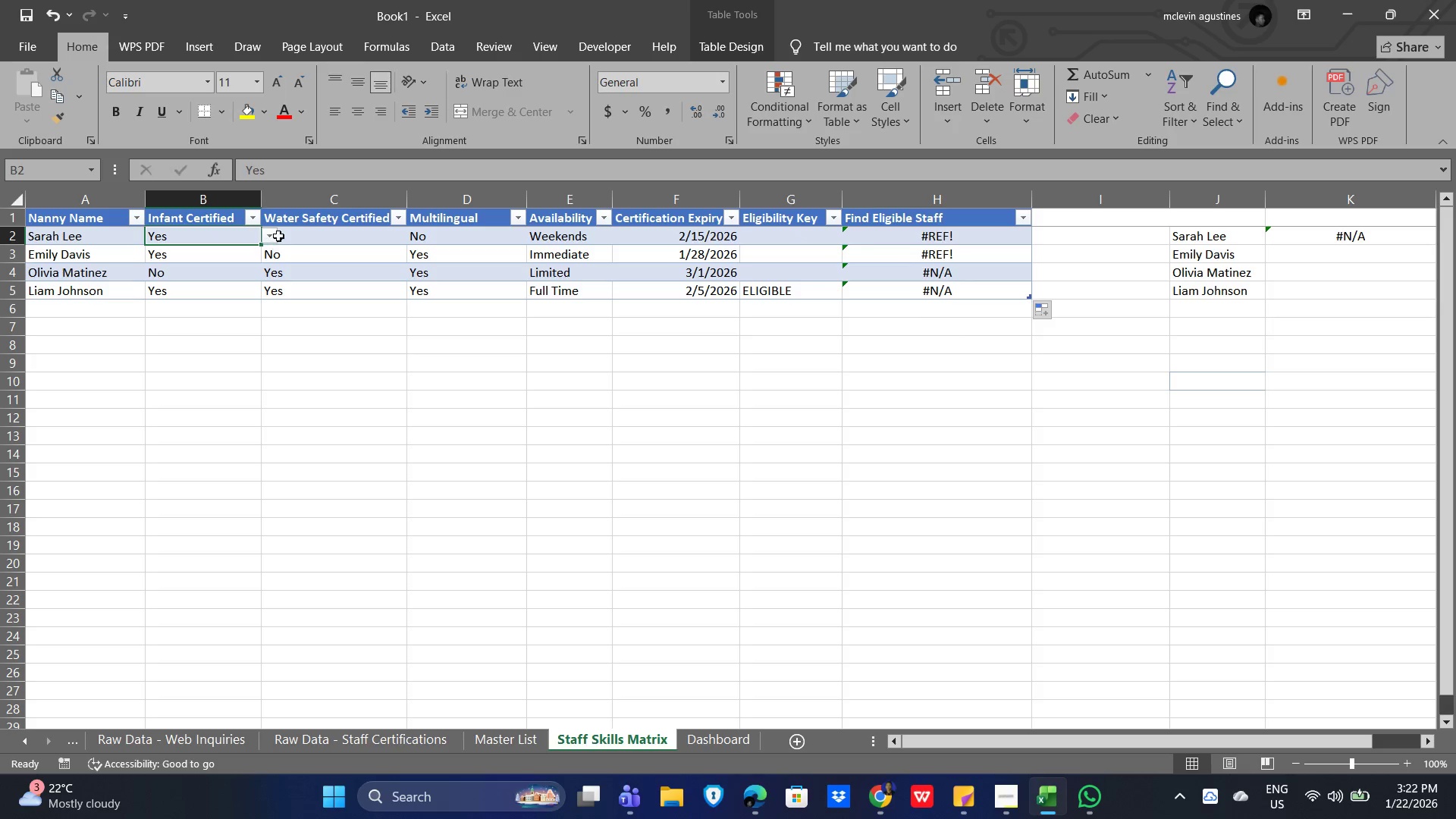 
left_click([281, 235])
 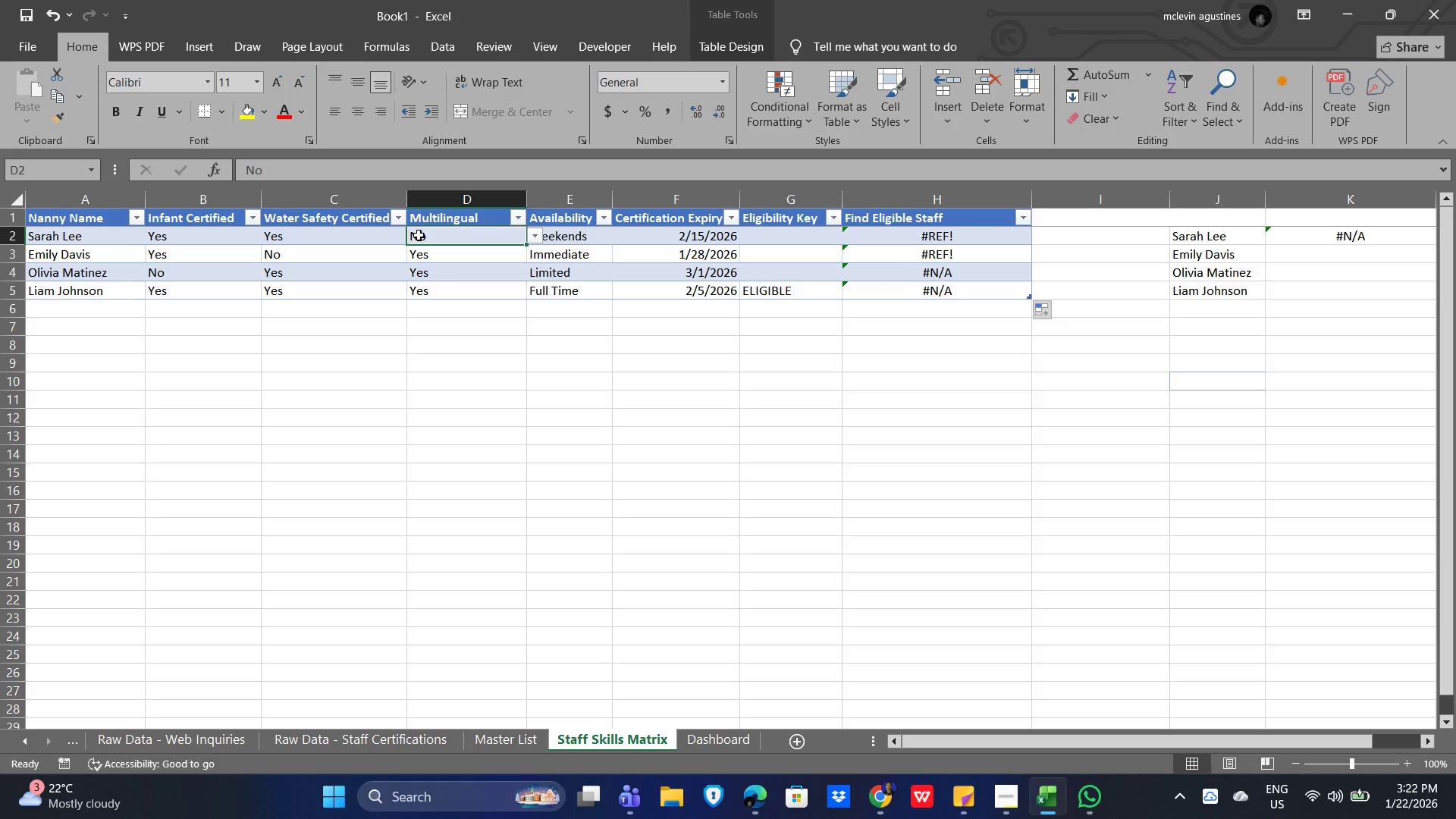 
mouse_move([538, 256])
 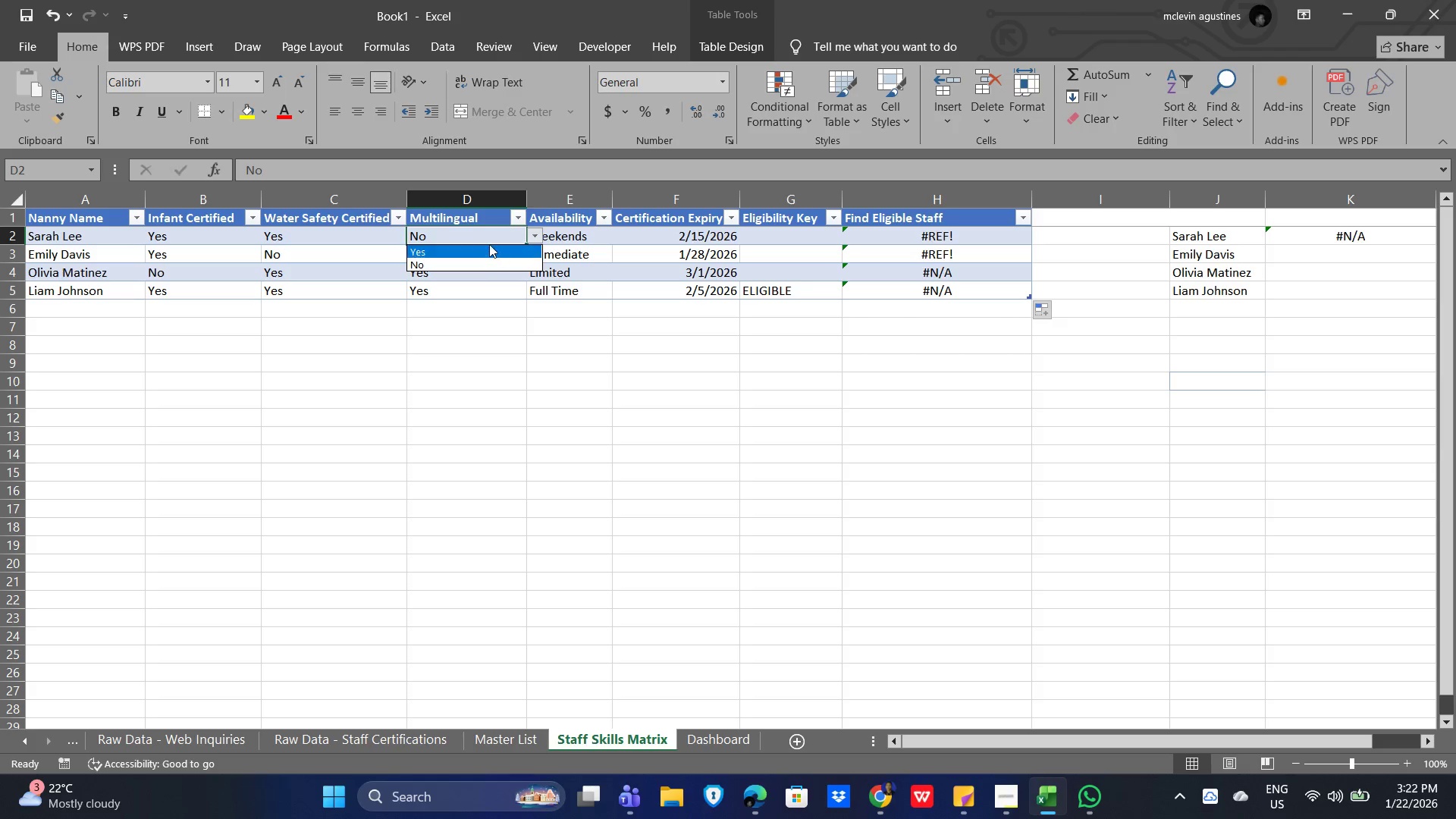 
left_click([489, 244])
 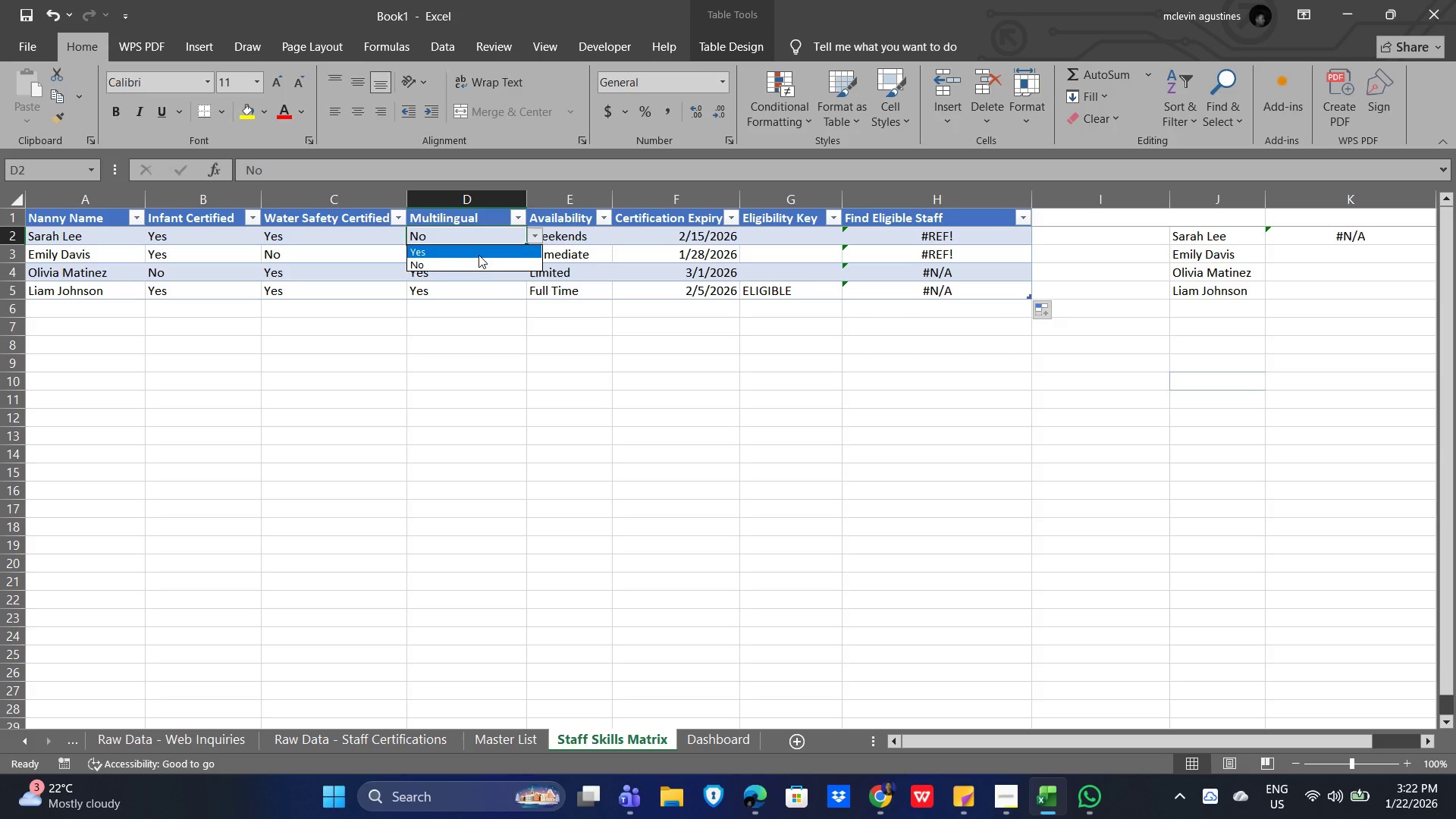 
left_click([464, 265])
 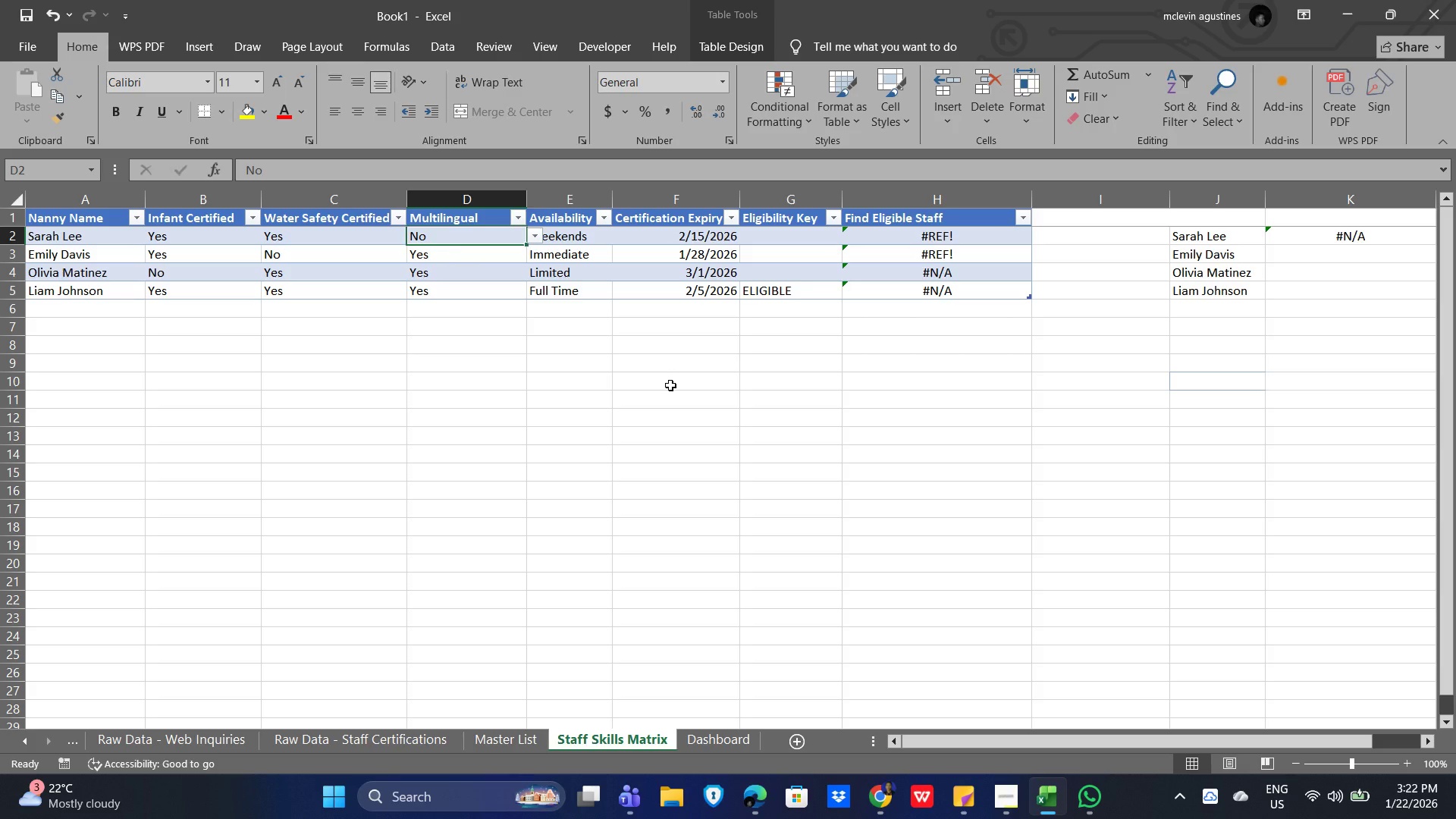 
left_click([670, 385])
 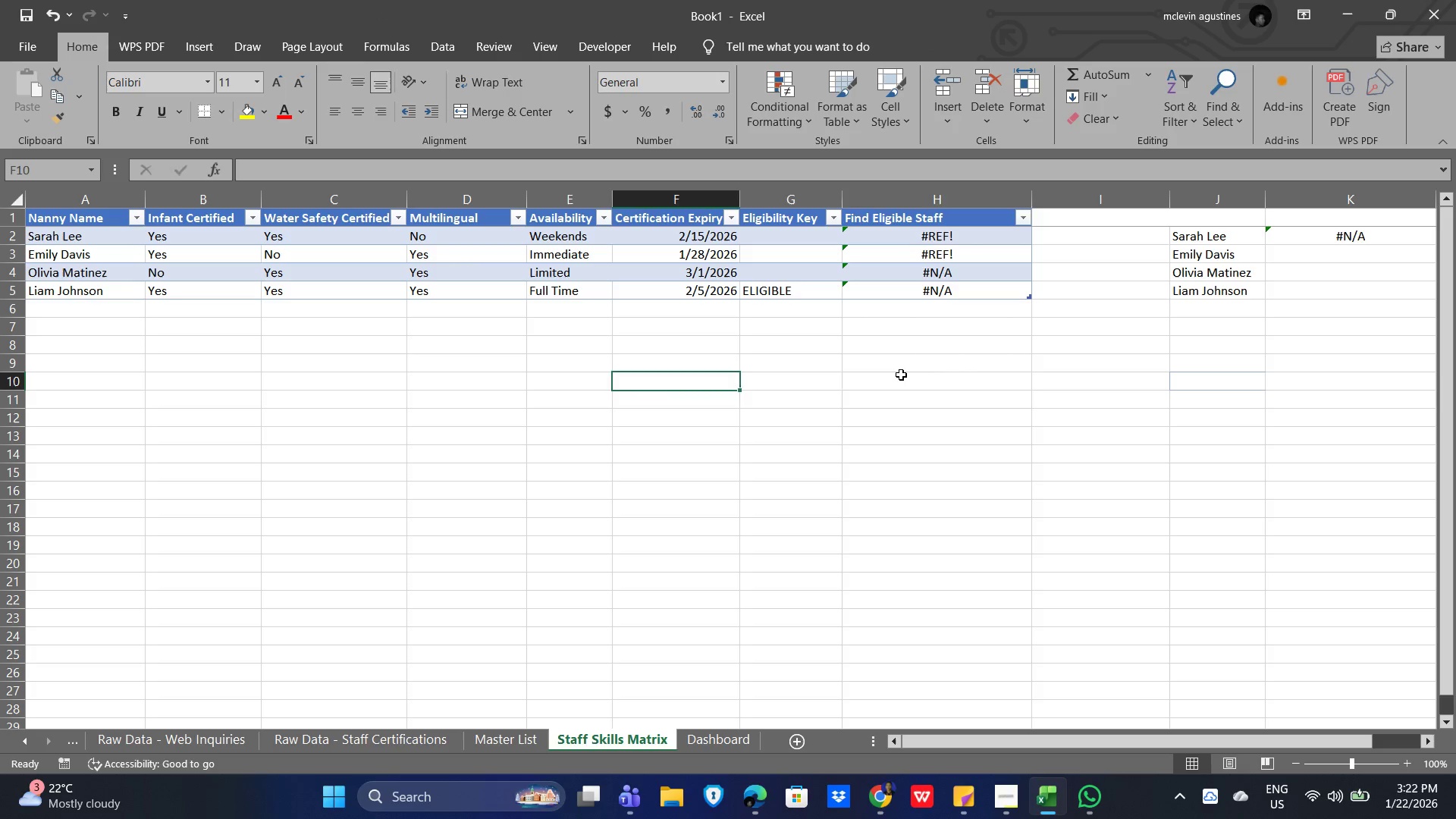 
left_click([901, 375])
 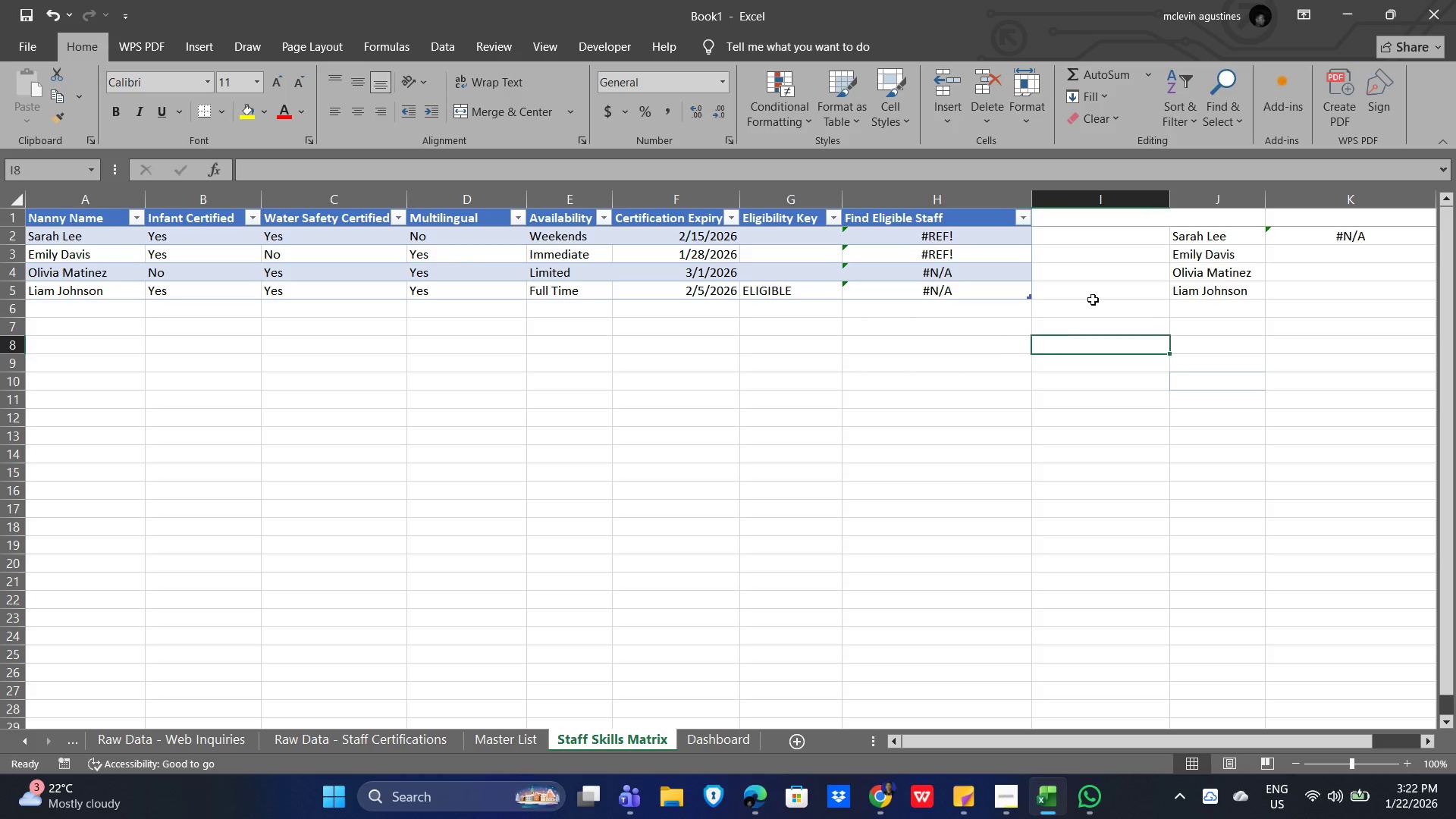 
triple_click([1110, 267])
 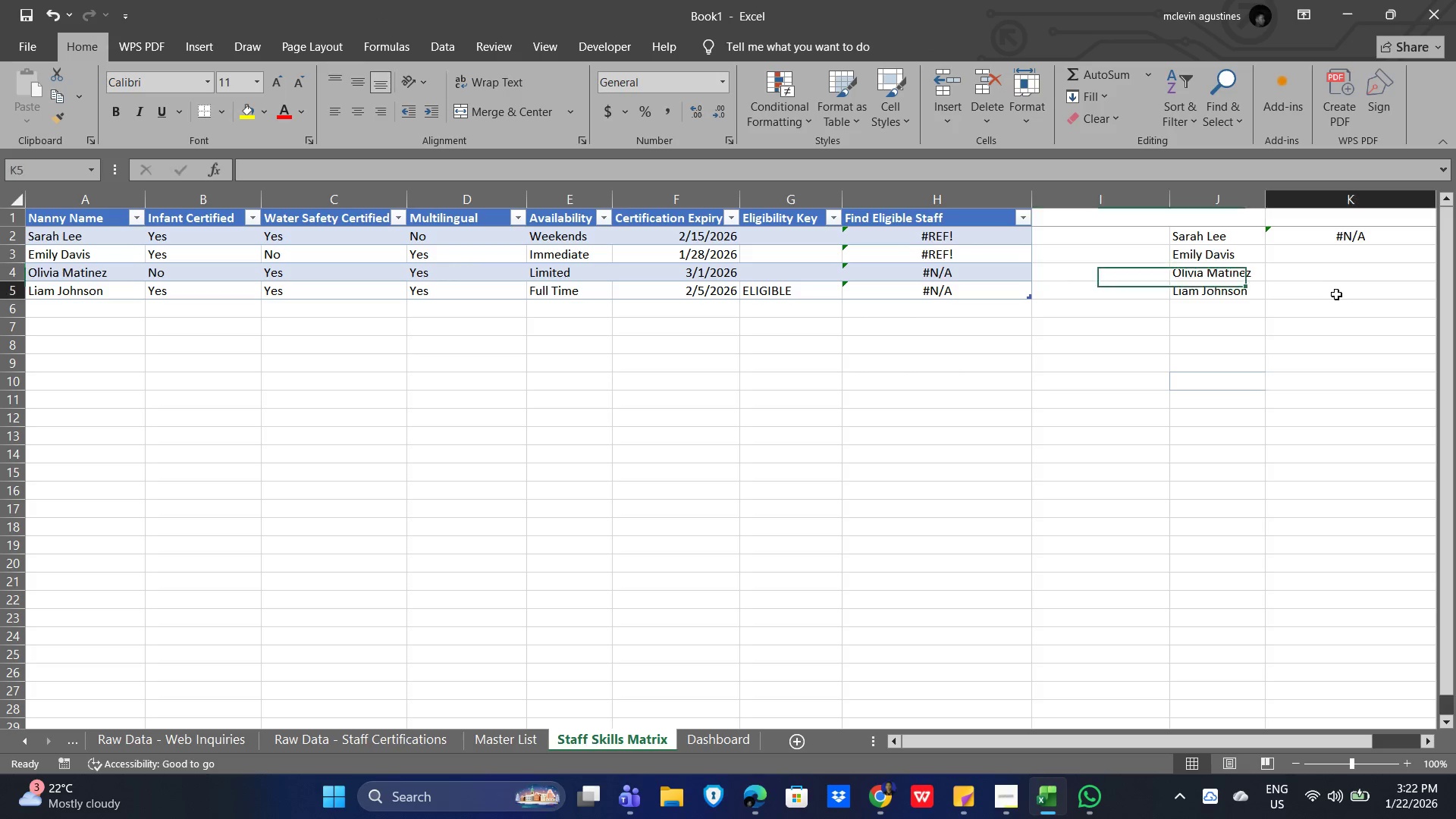 
double_click([1351, 246])
 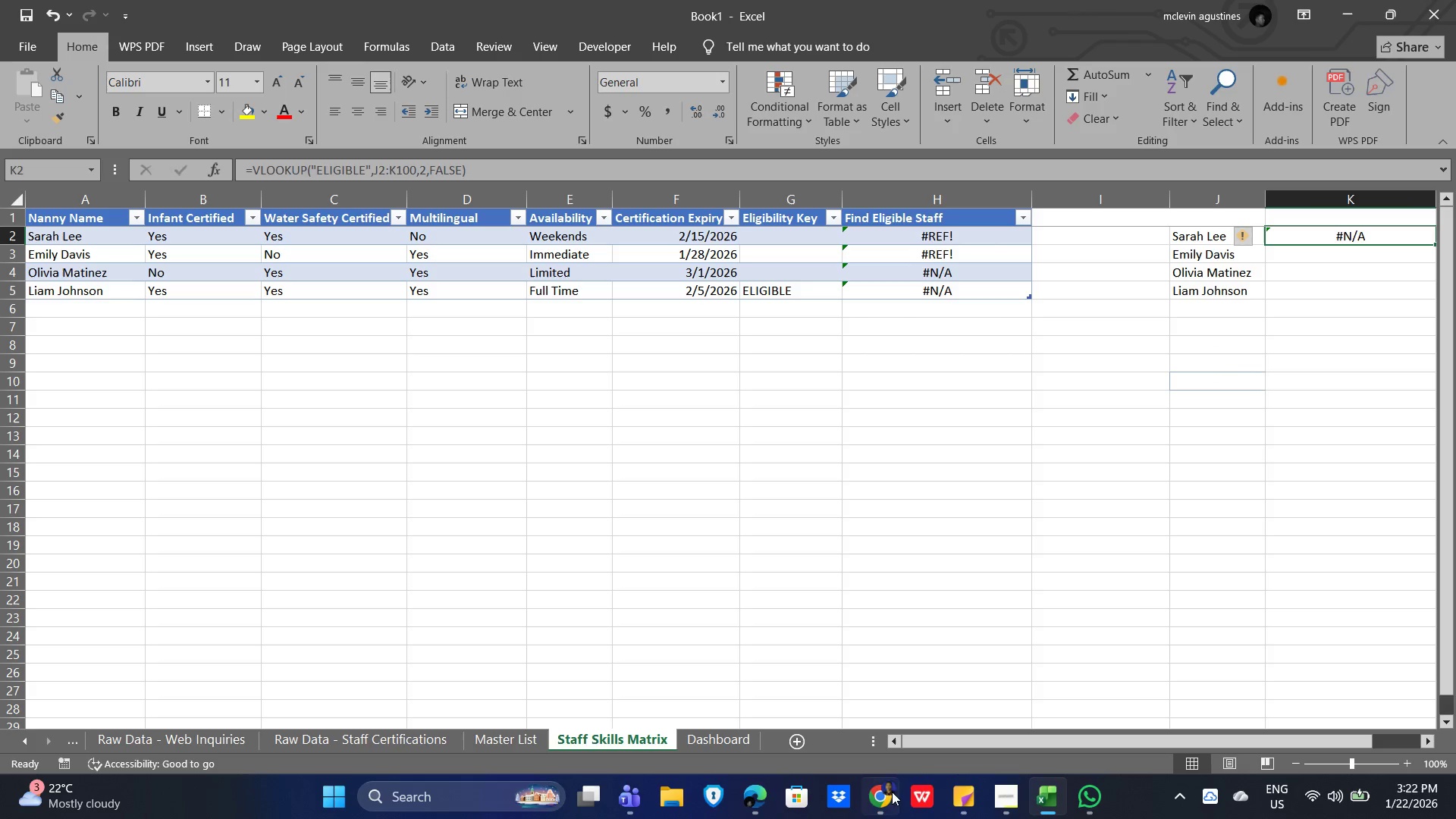 
left_click_drag(start_coordinate=[978, 741], to_coordinate=[1137, 729])
 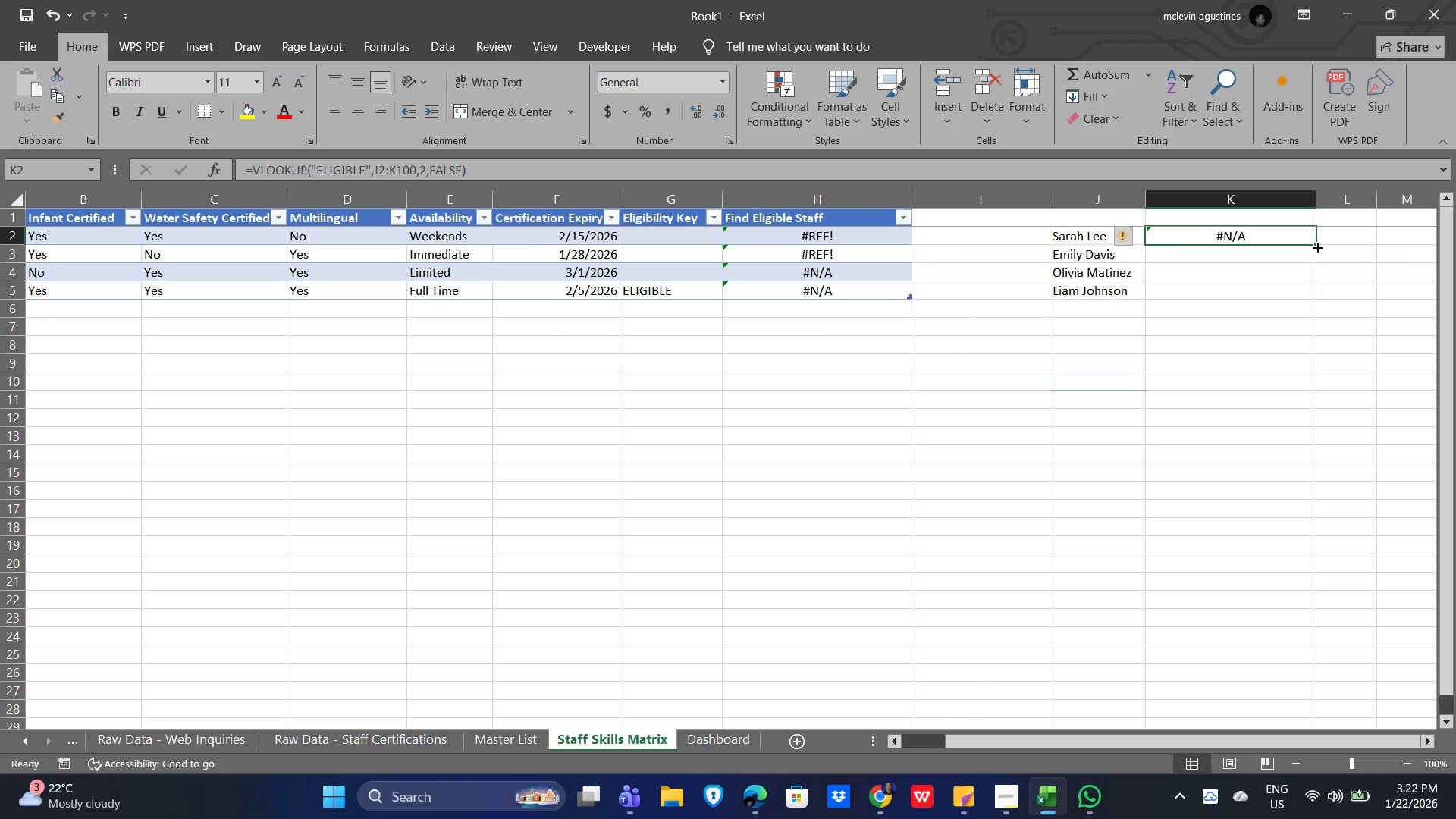 
left_click_drag(start_coordinate=[1318, 244], to_coordinate=[1306, 301])
 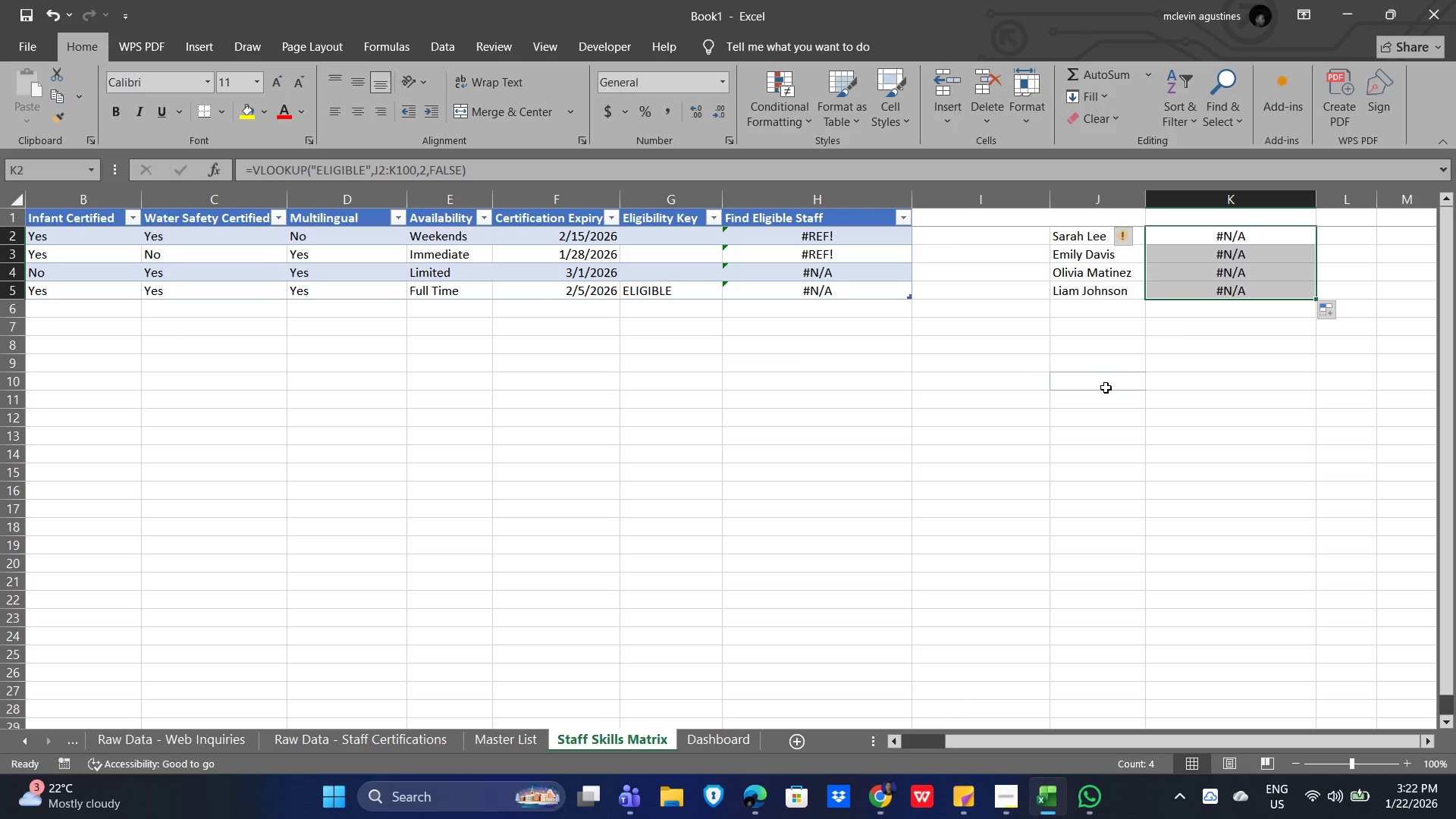 
left_click([1016, 363])
 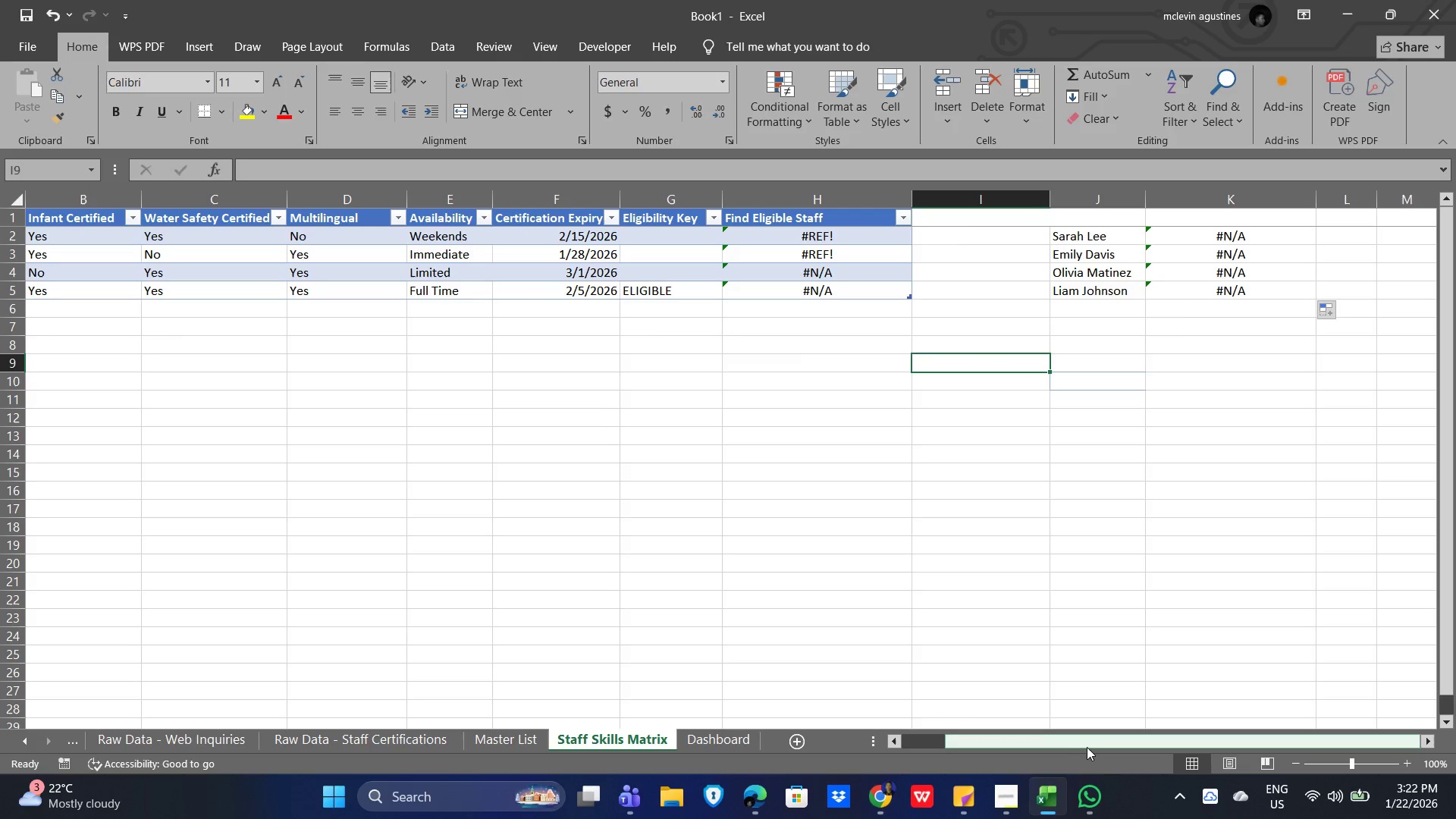 
left_click_drag(start_coordinate=[1088, 746], to_coordinate=[813, 703])
 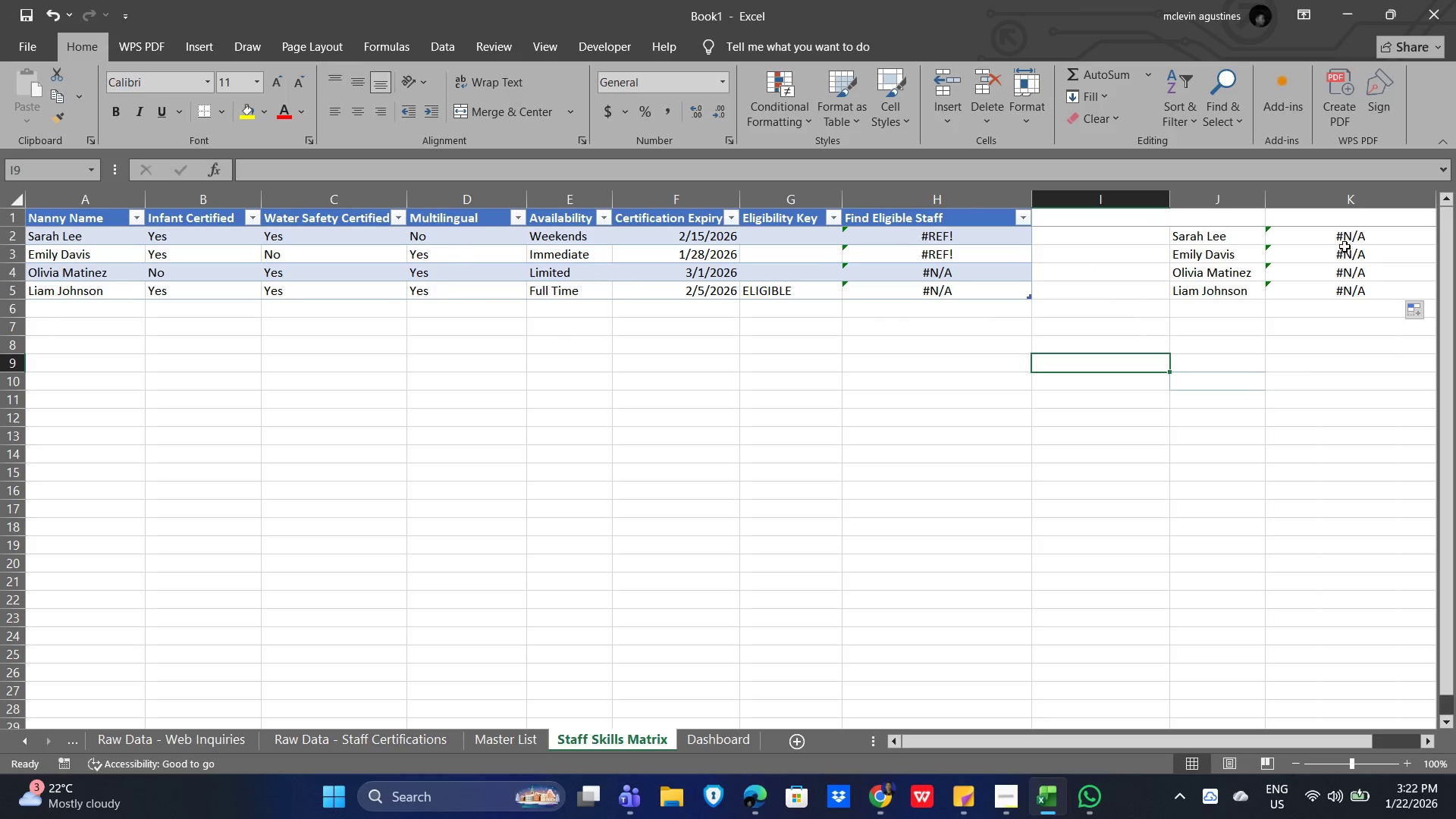 
double_click([1345, 239])
 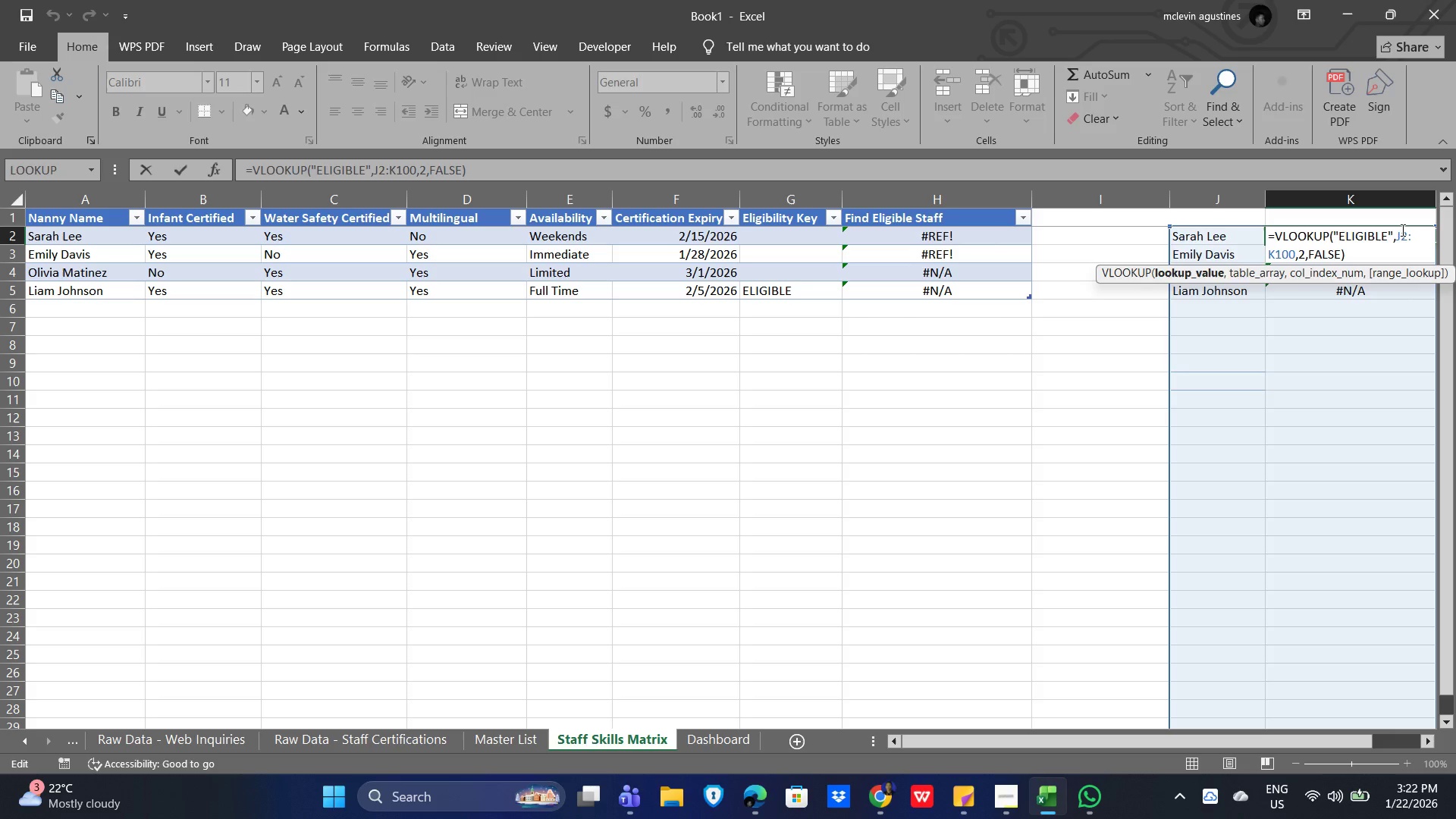 
wait(12.03)
 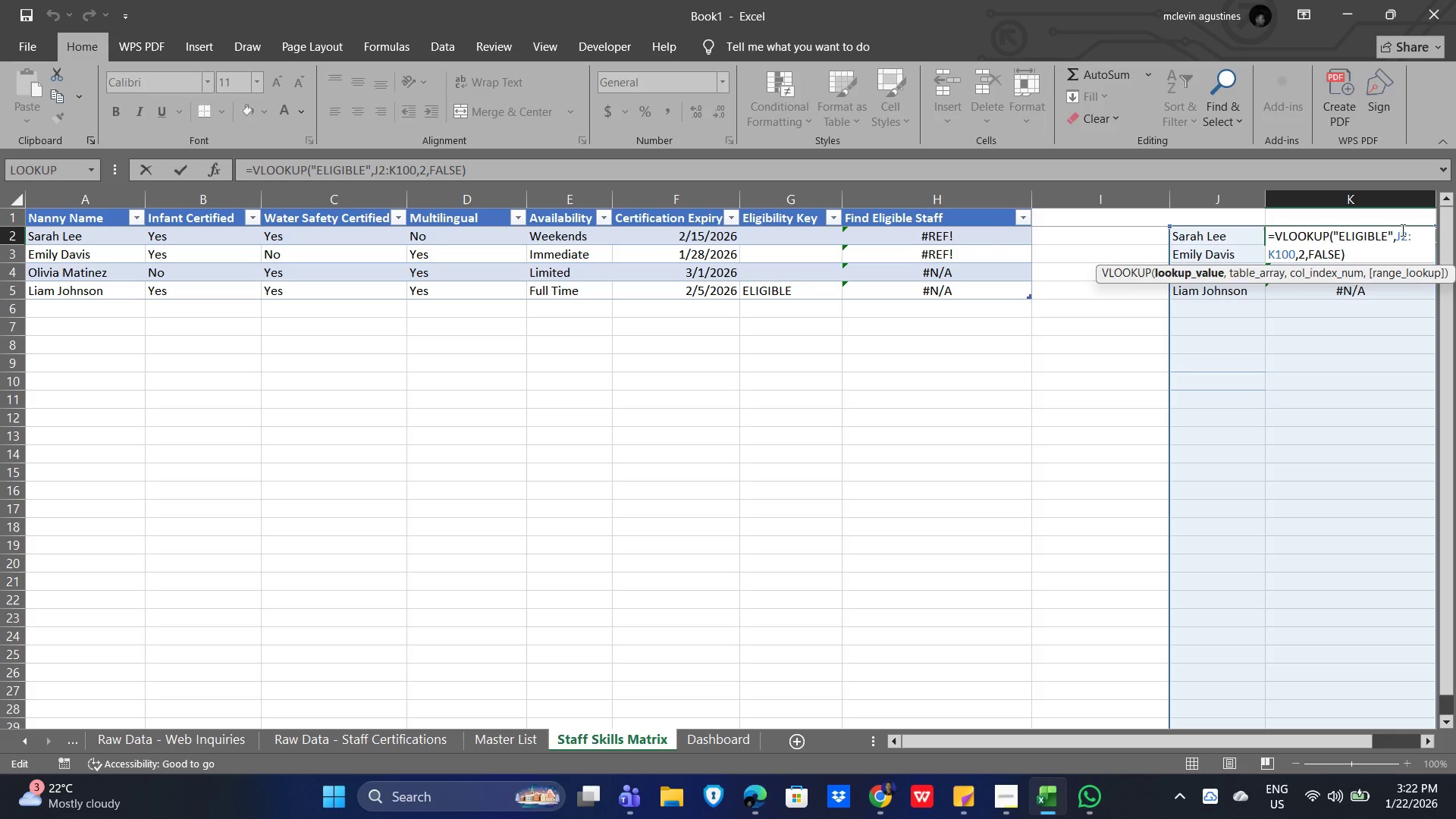 
left_click([1405, 236])
 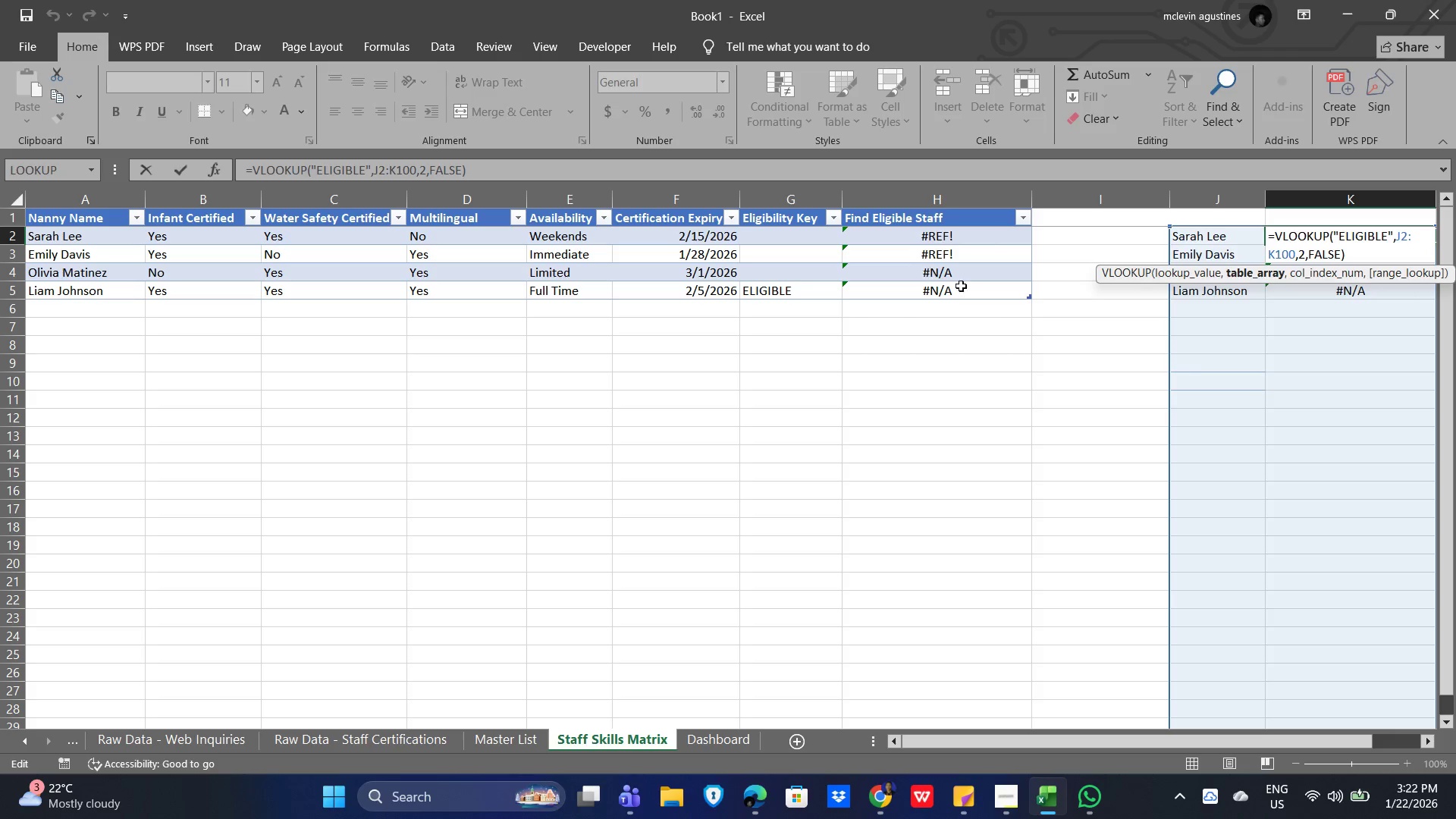 
wait(11.26)
 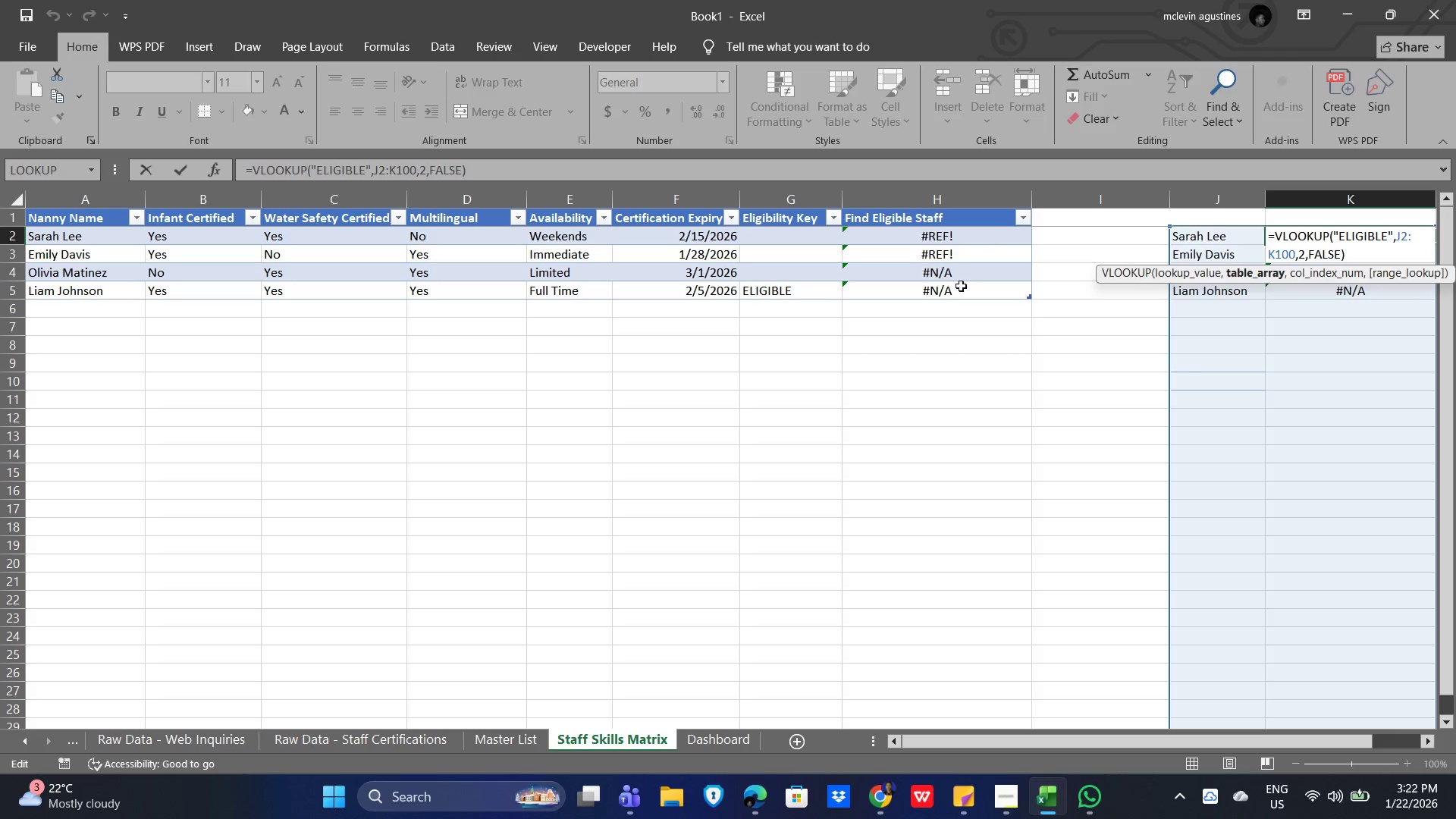 
key(Enter)
 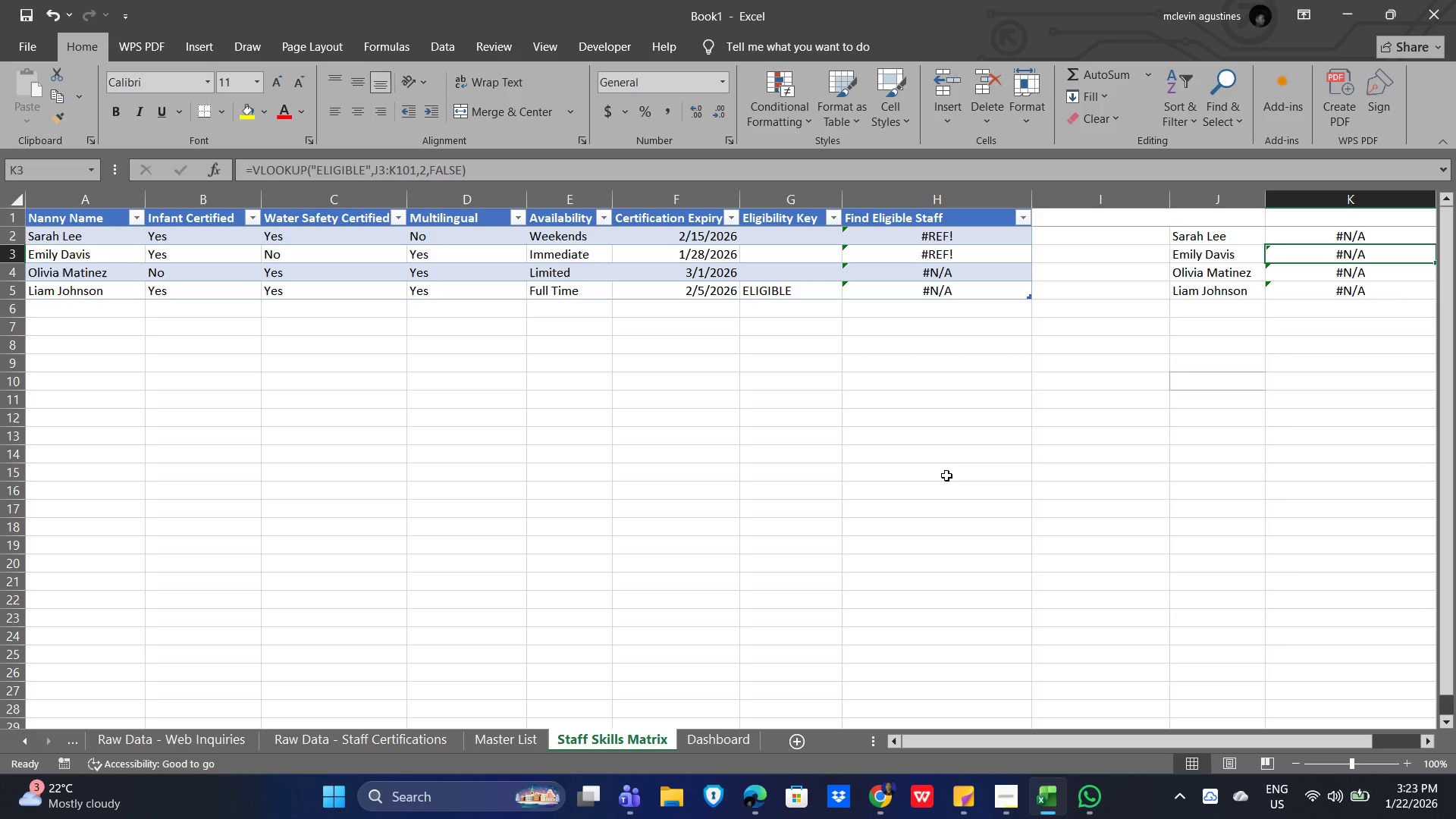 
left_click([952, 468])
 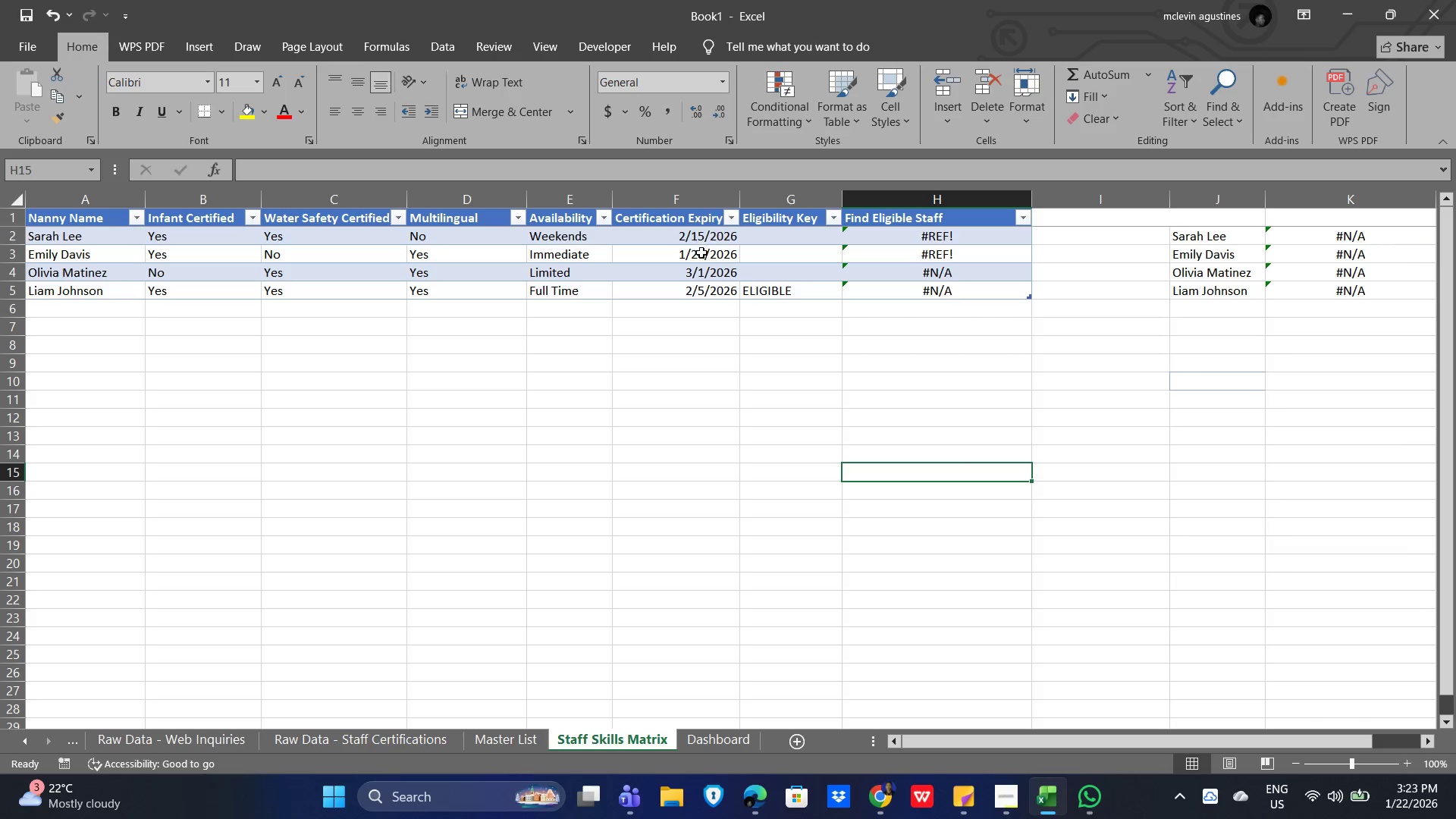 
left_click([715, 242])
 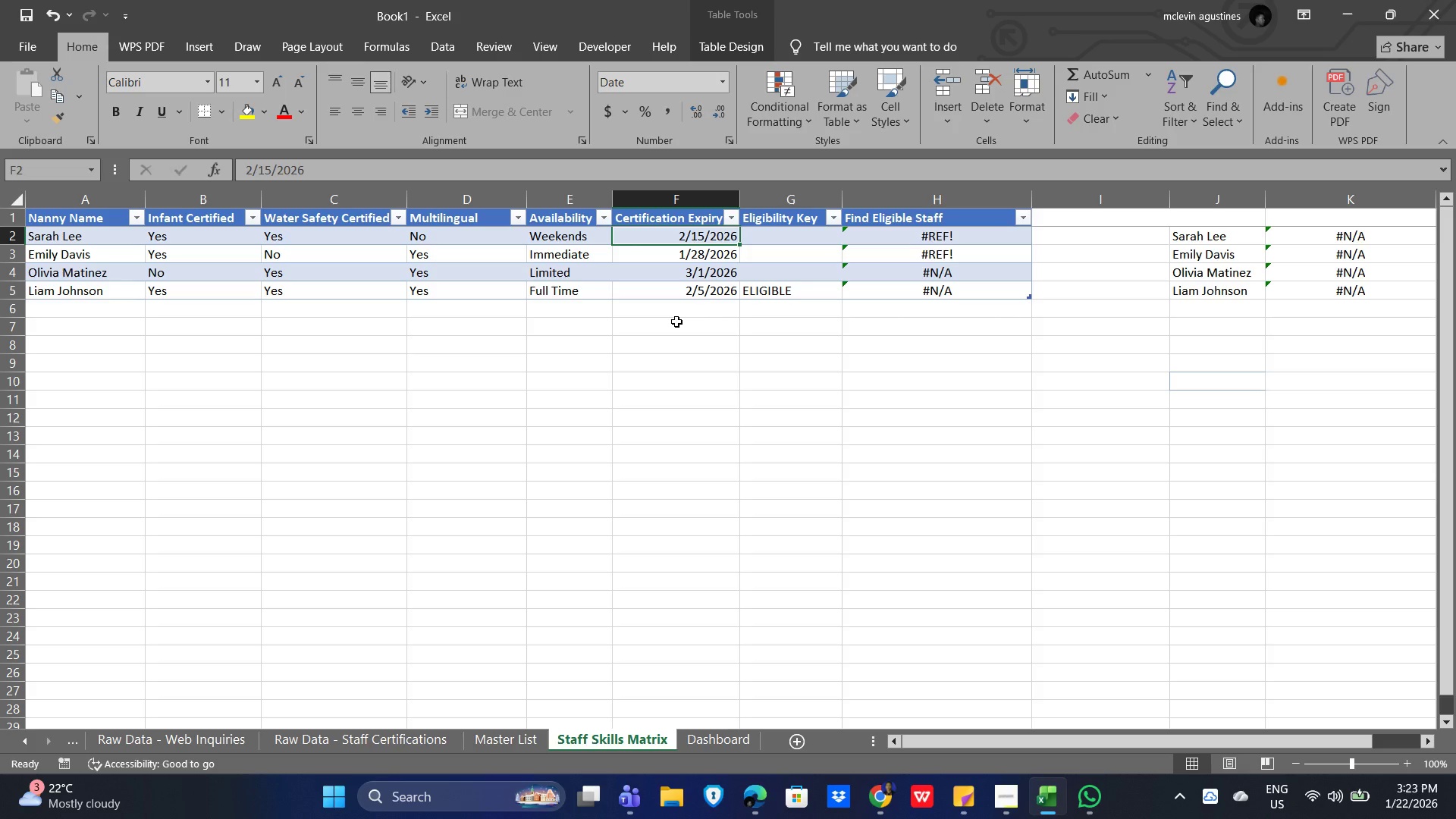 
wait(5.3)
 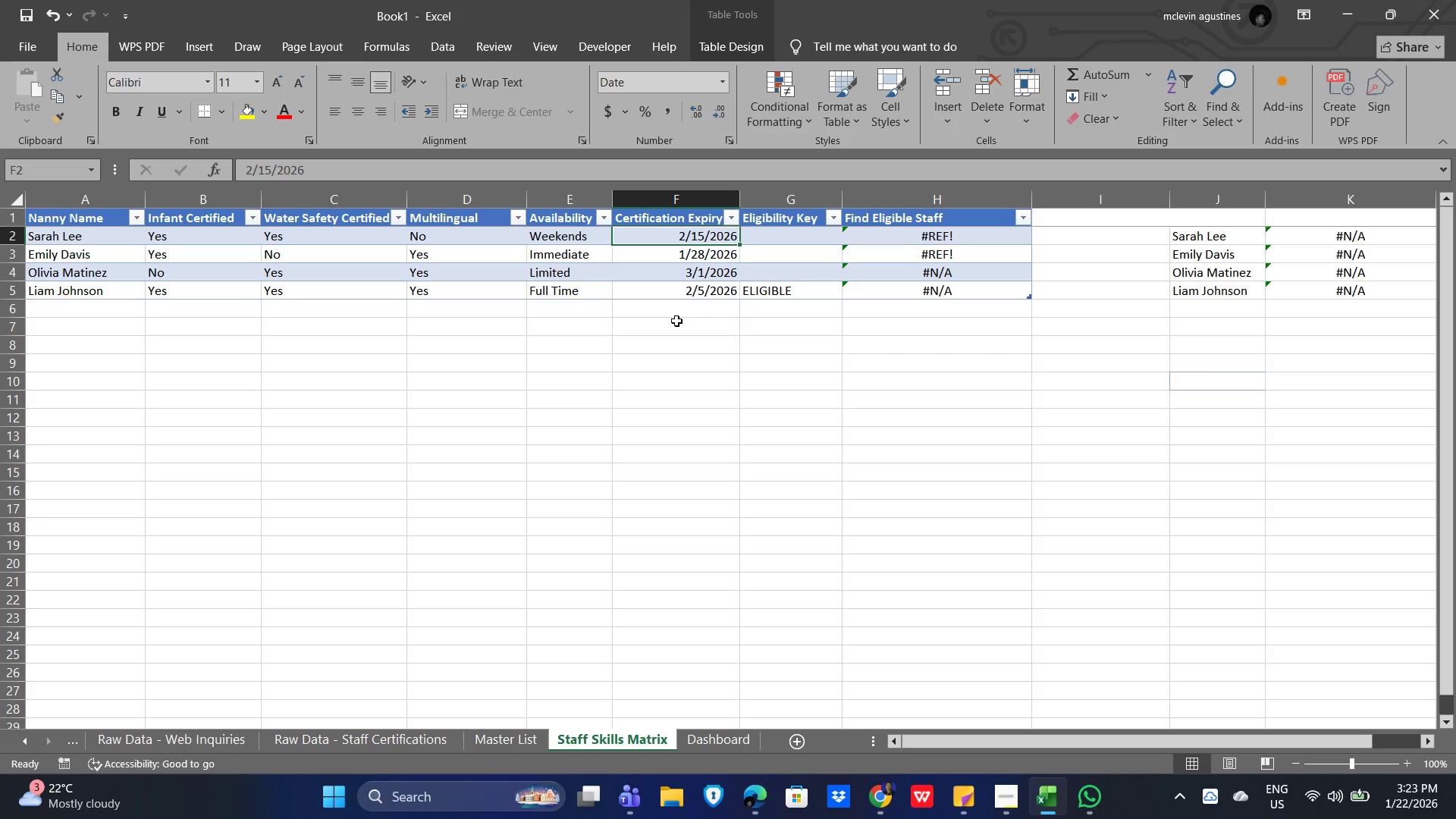 
left_click([927, 243])
 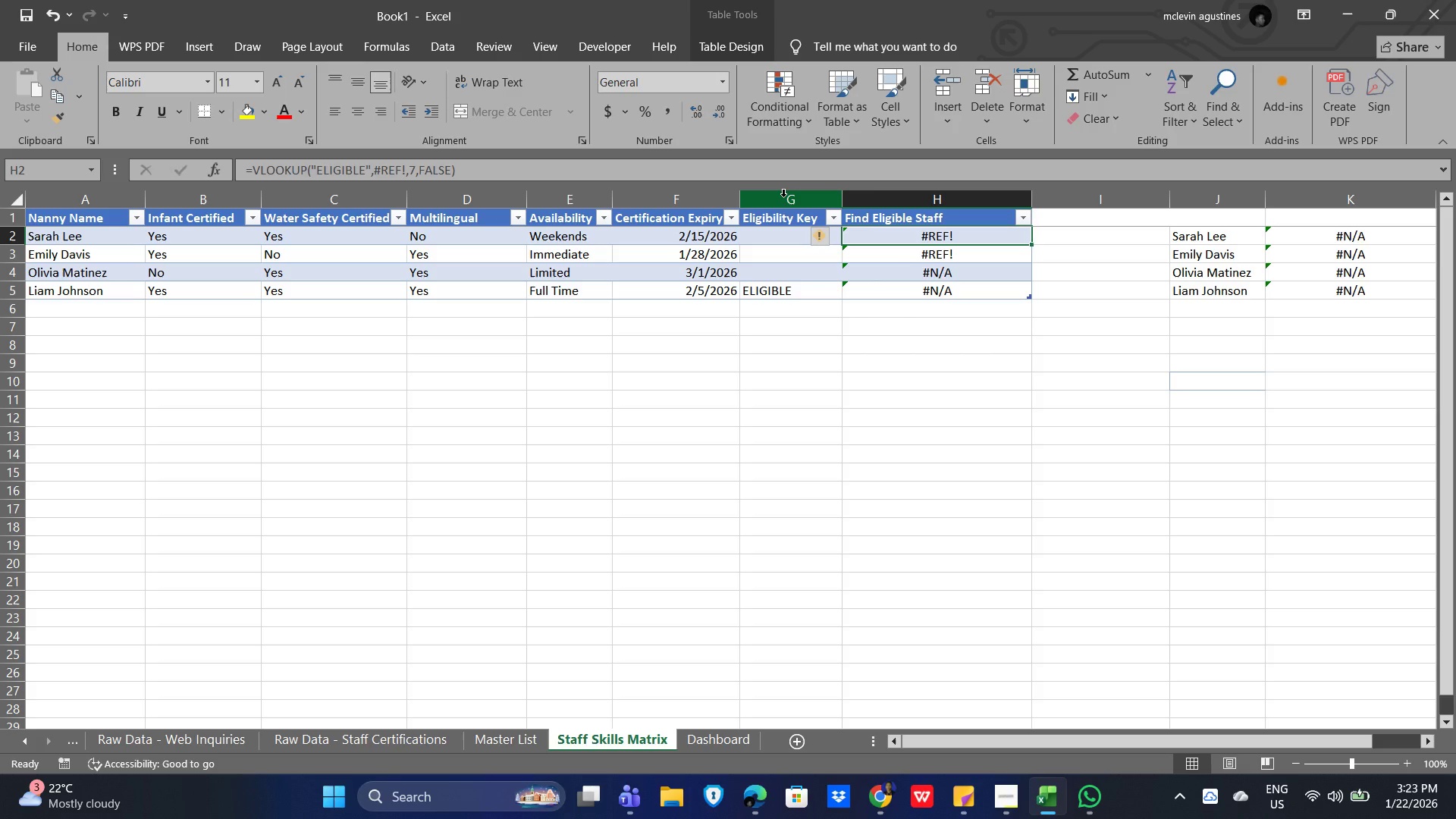 
wait(26.11)
 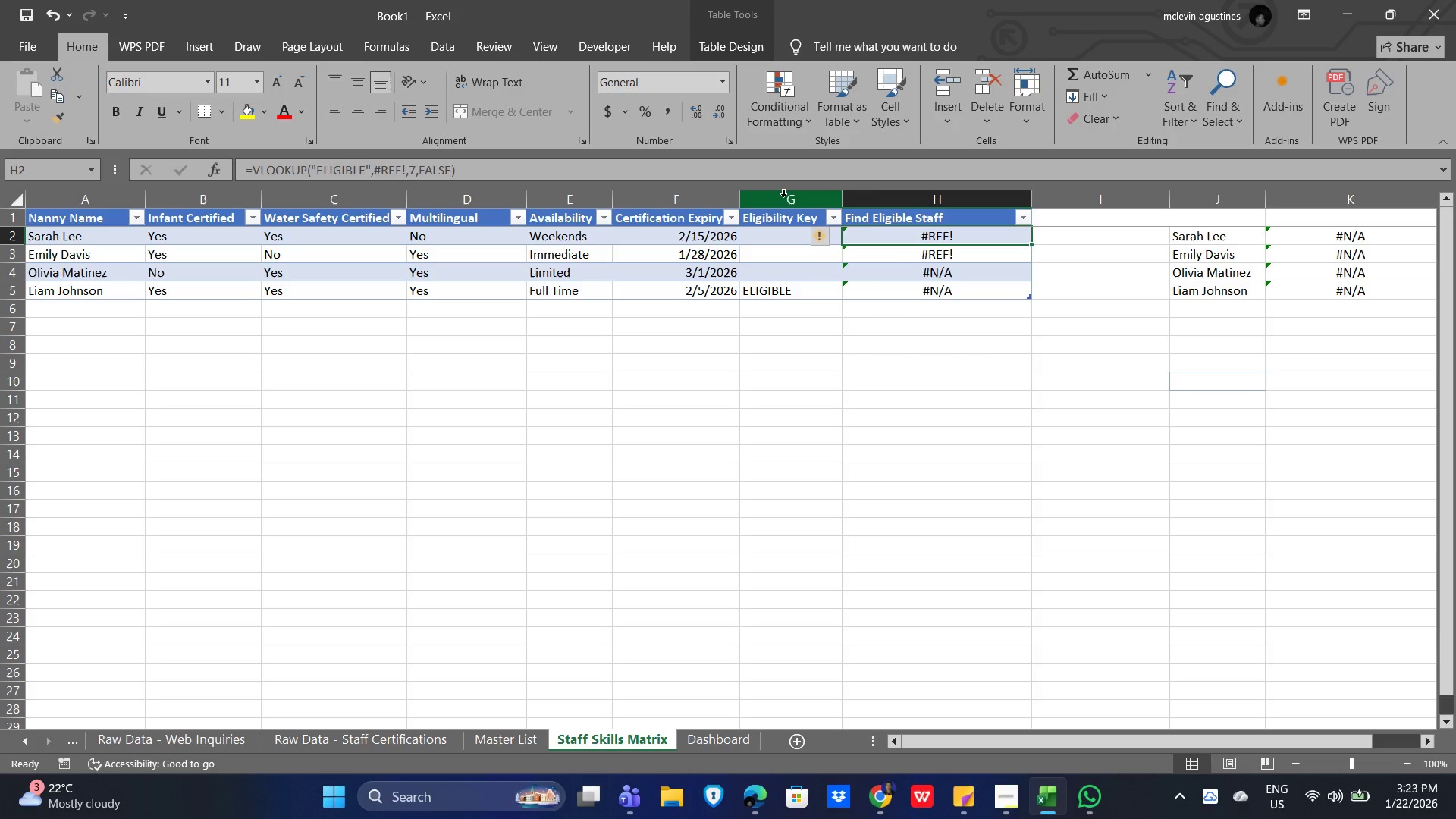 
left_click([783, 196])
 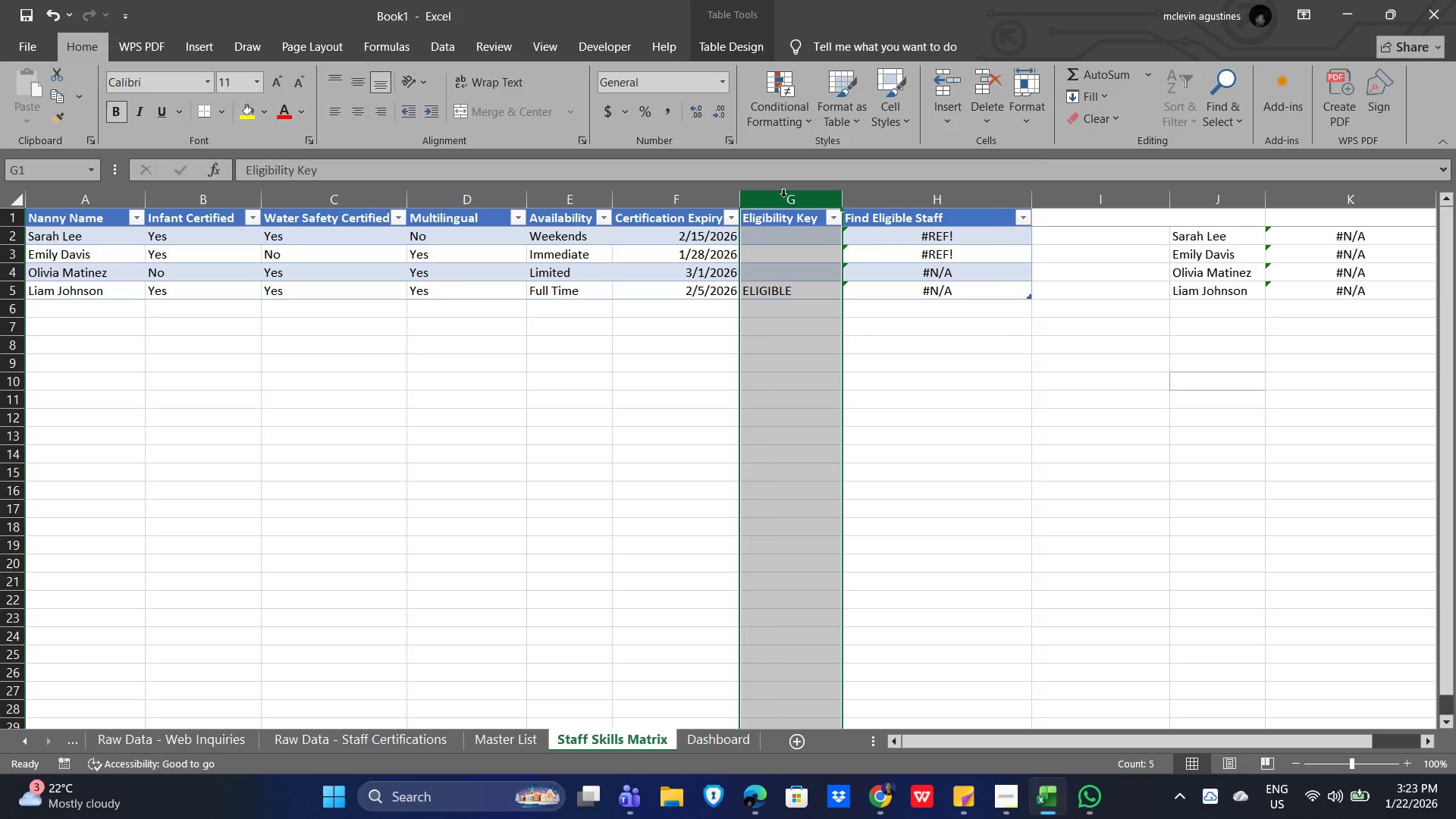 
right_click([783, 196])
 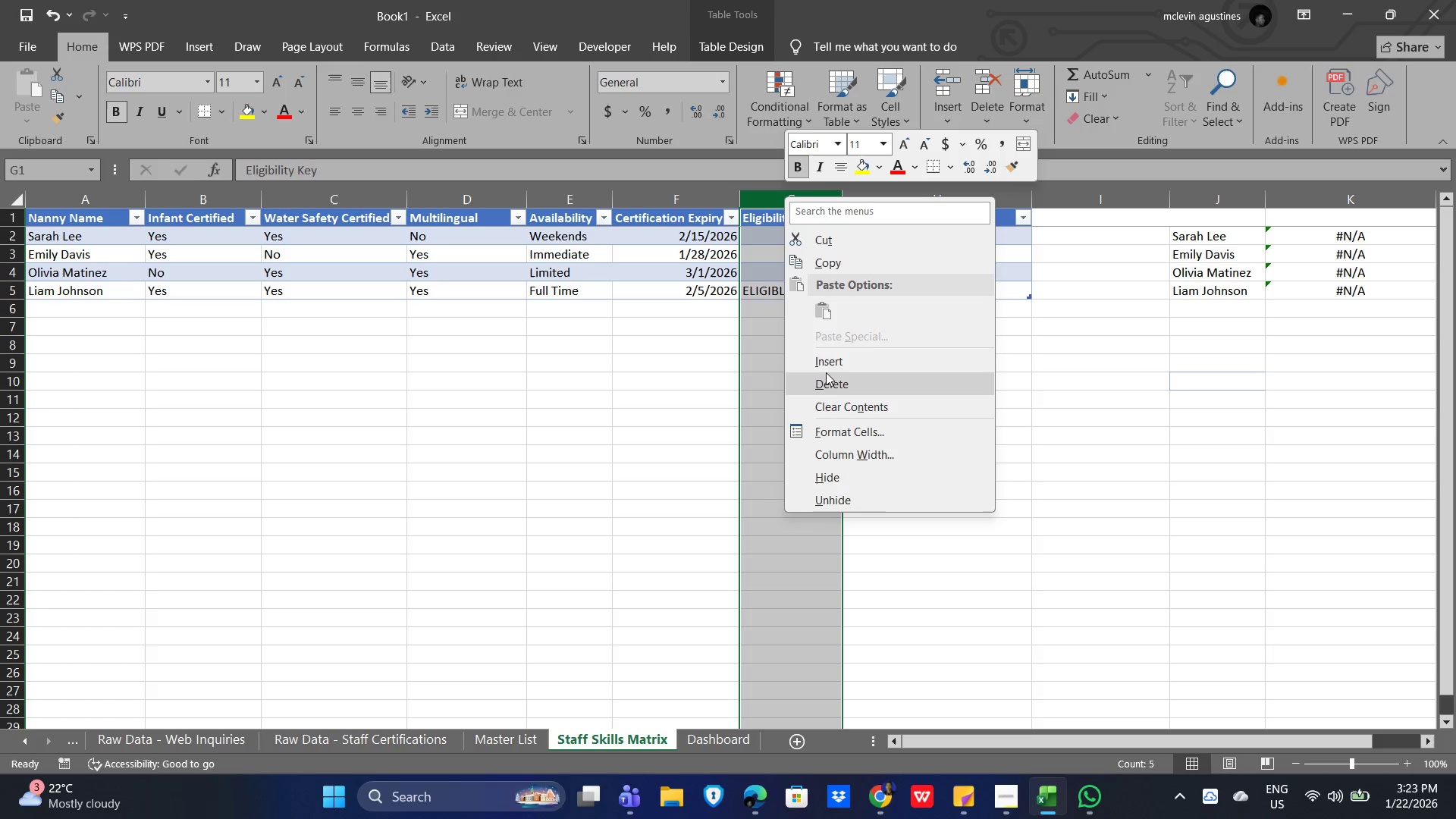 
left_click([851, 364])
 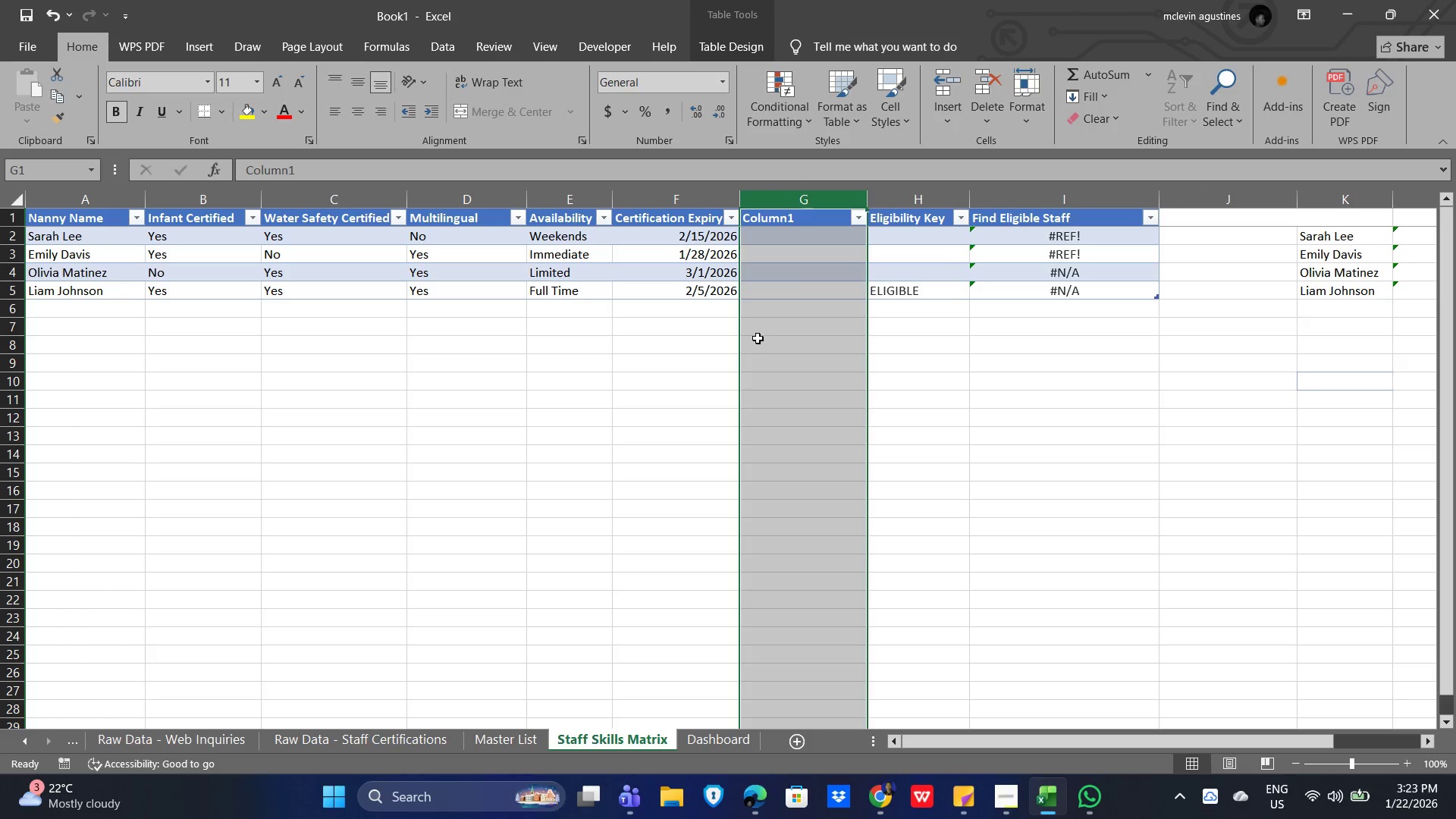 
left_click([758, 338])
 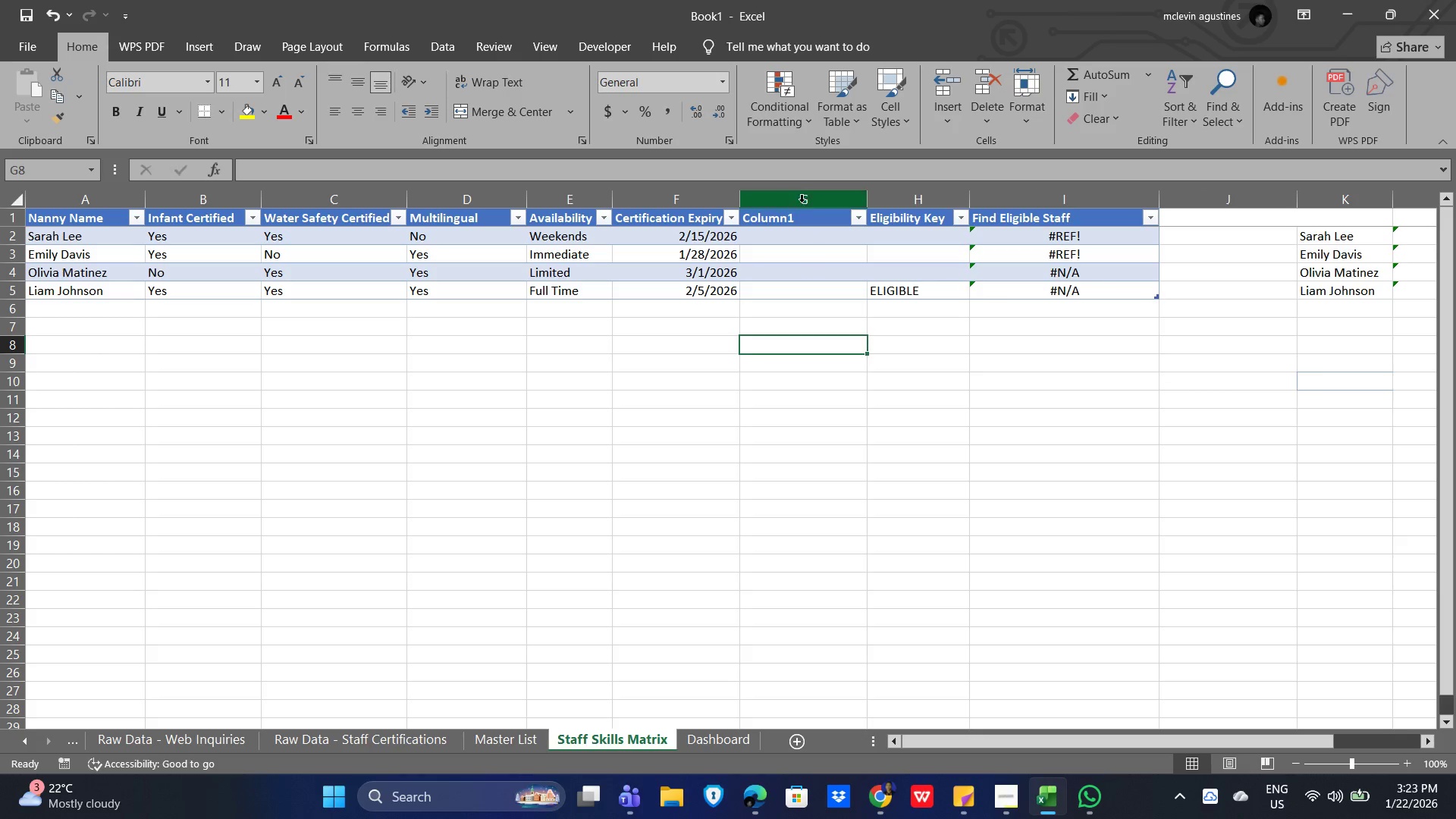 
left_click([802, 196])
 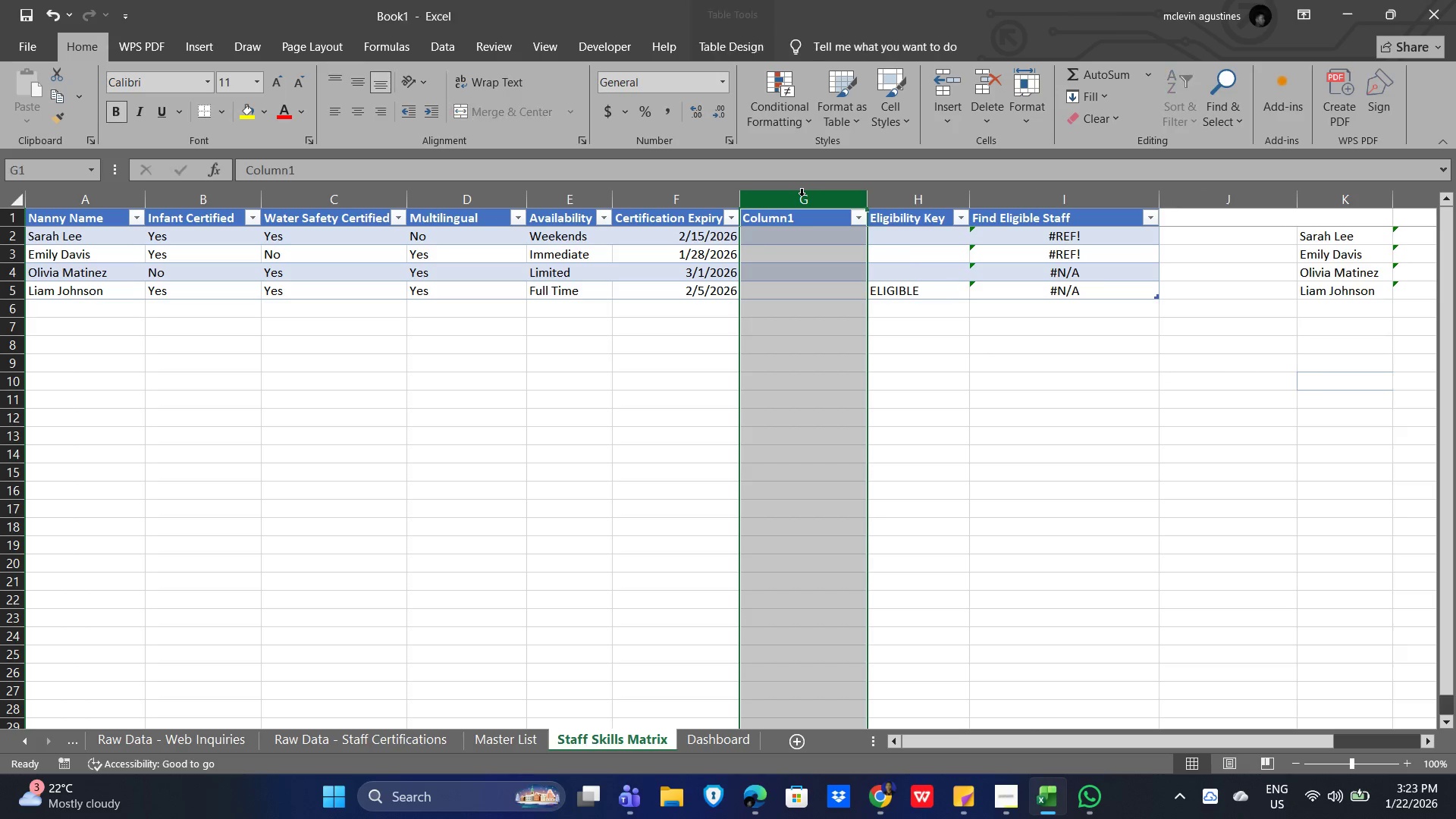 
right_click([801, 194])
 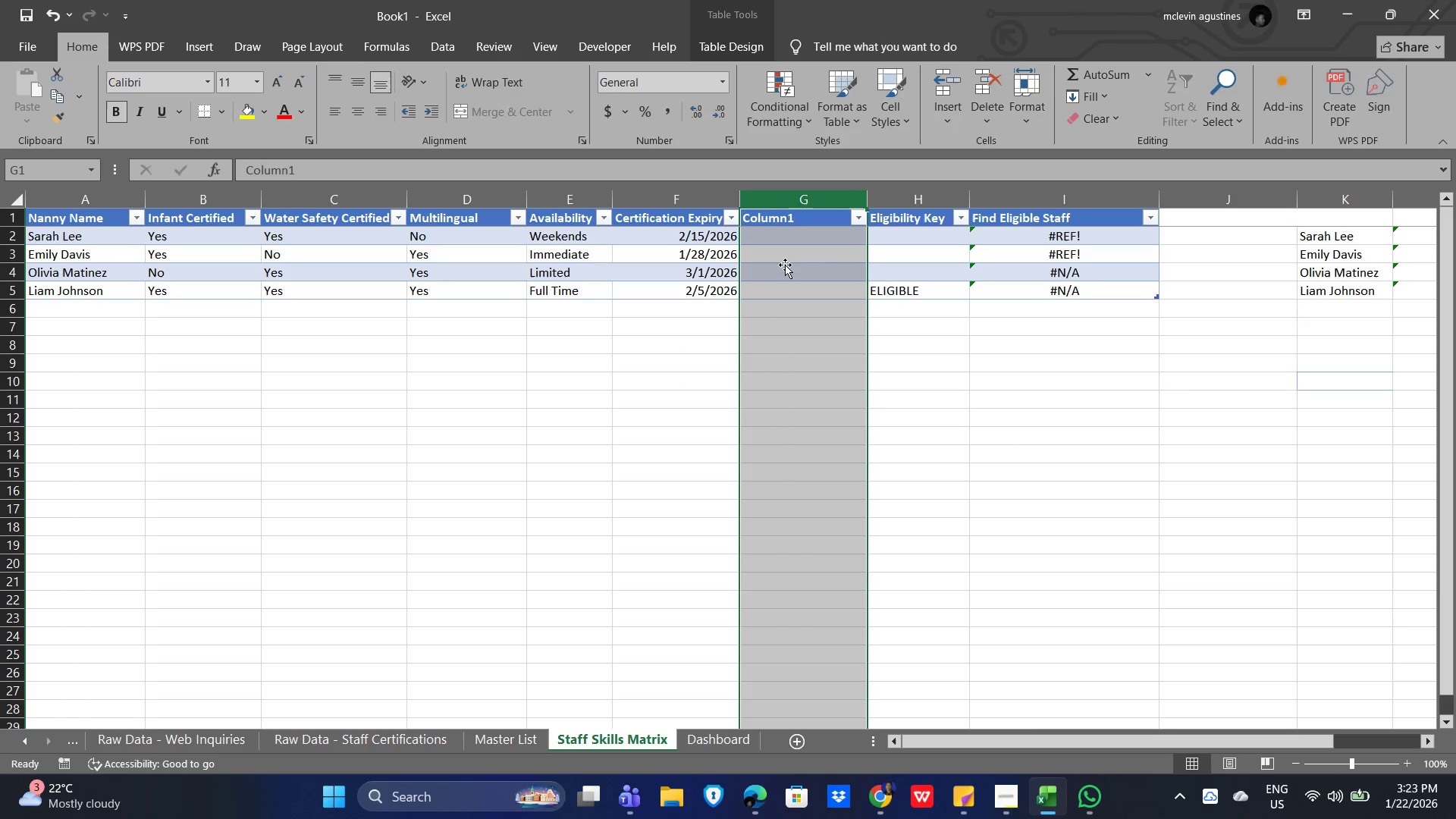 
left_click([790, 193])
 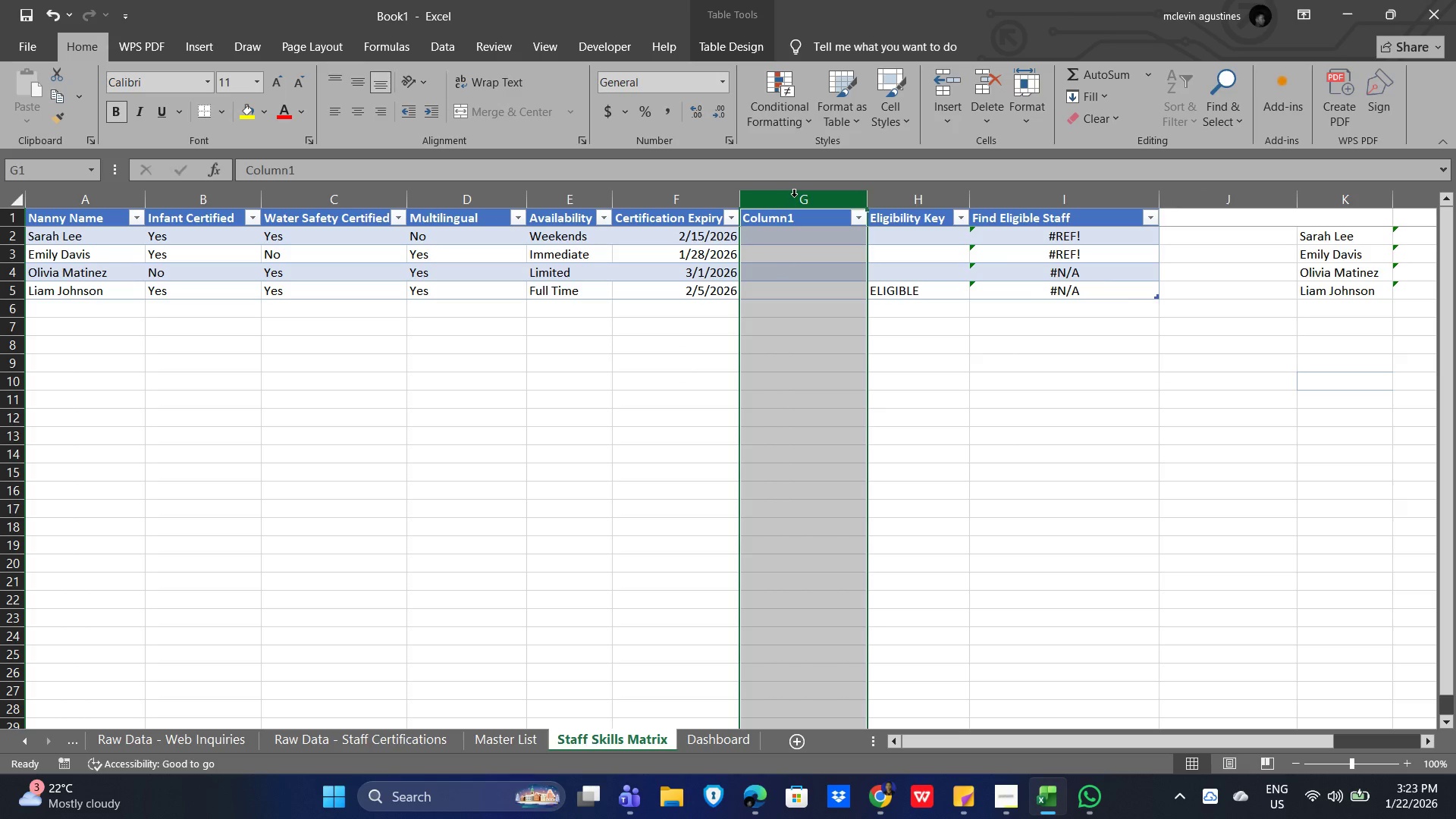 
left_click([794, 196])
 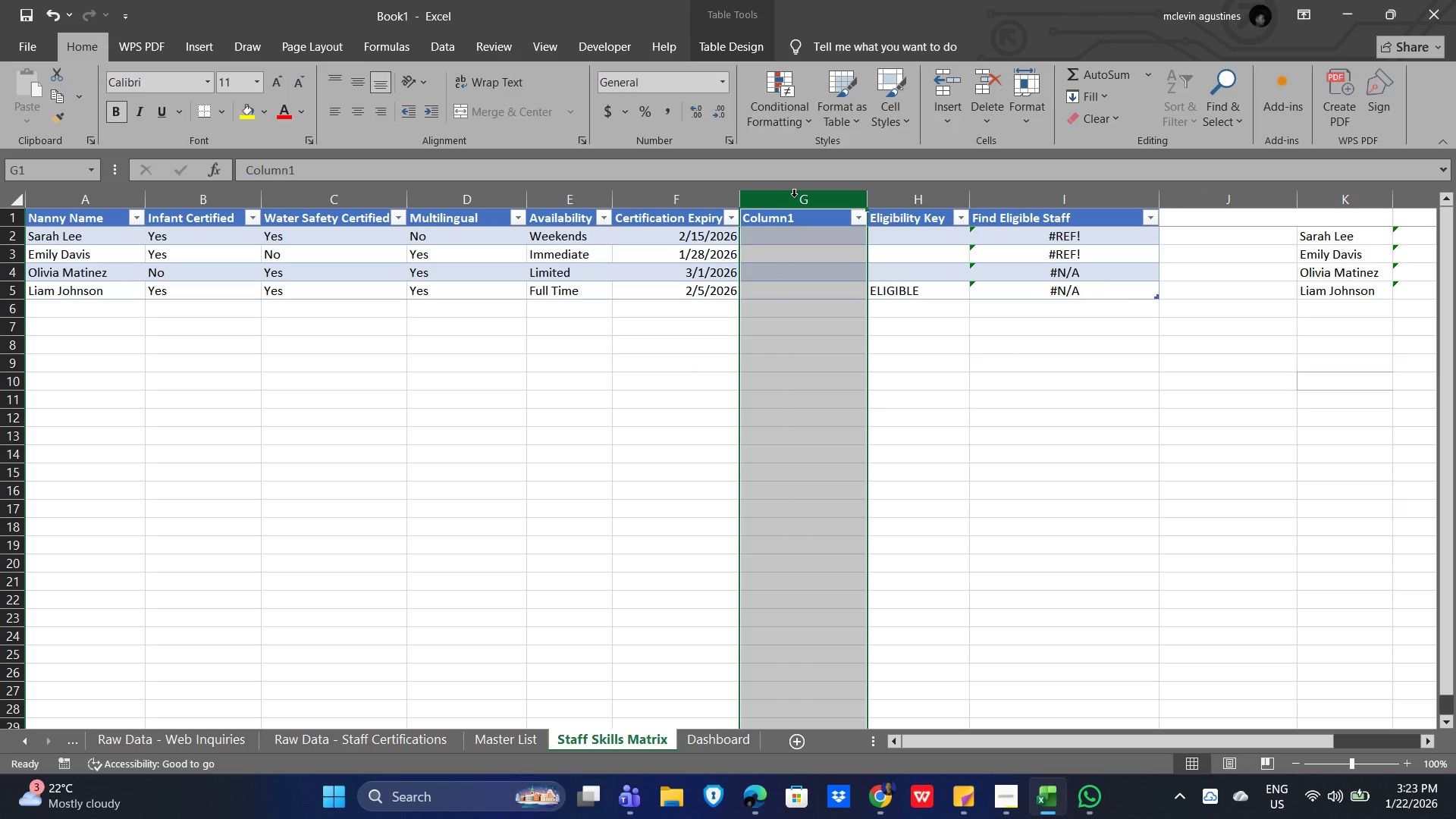 
right_click([794, 196])
 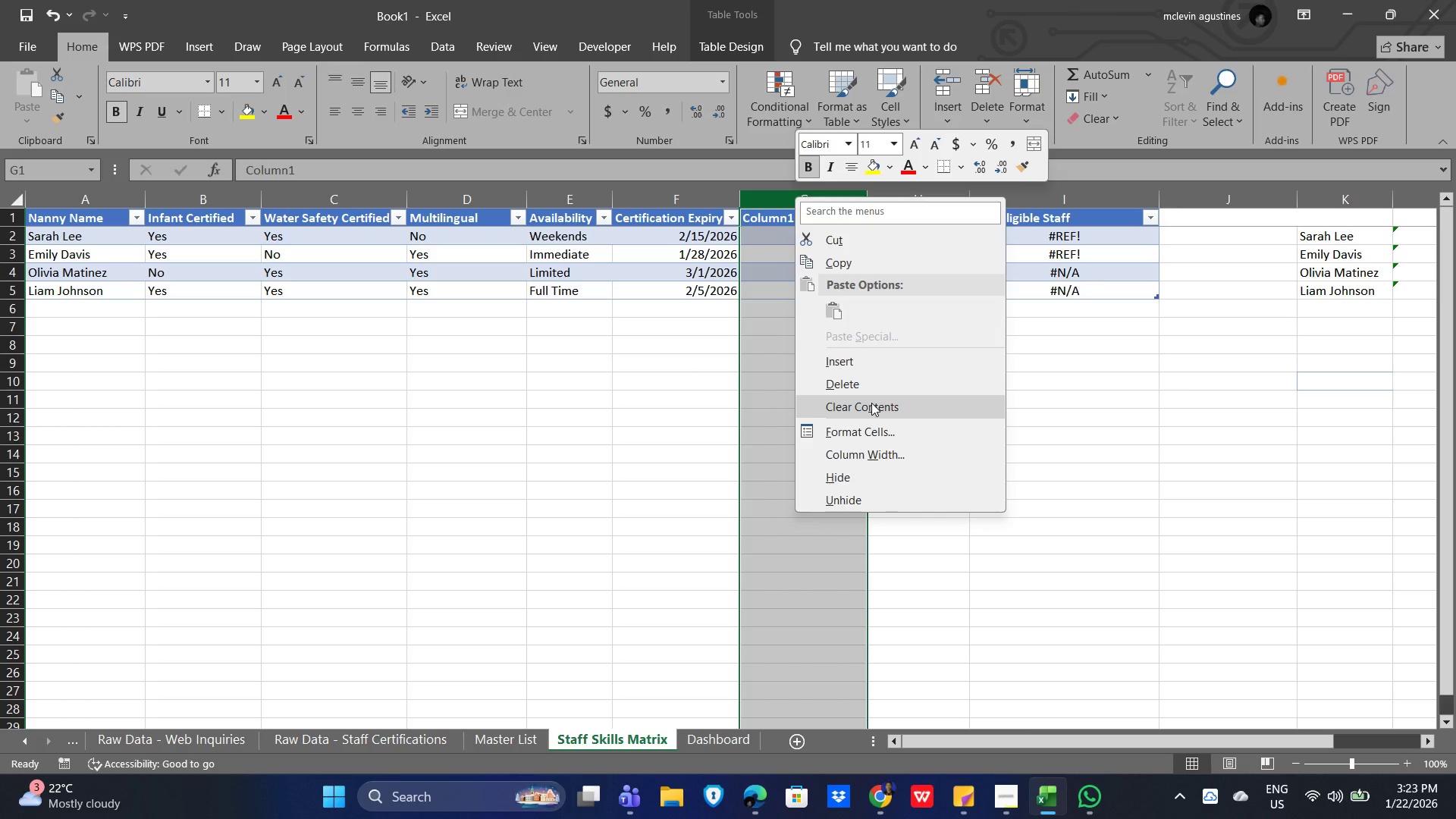 
left_click([871, 403])
 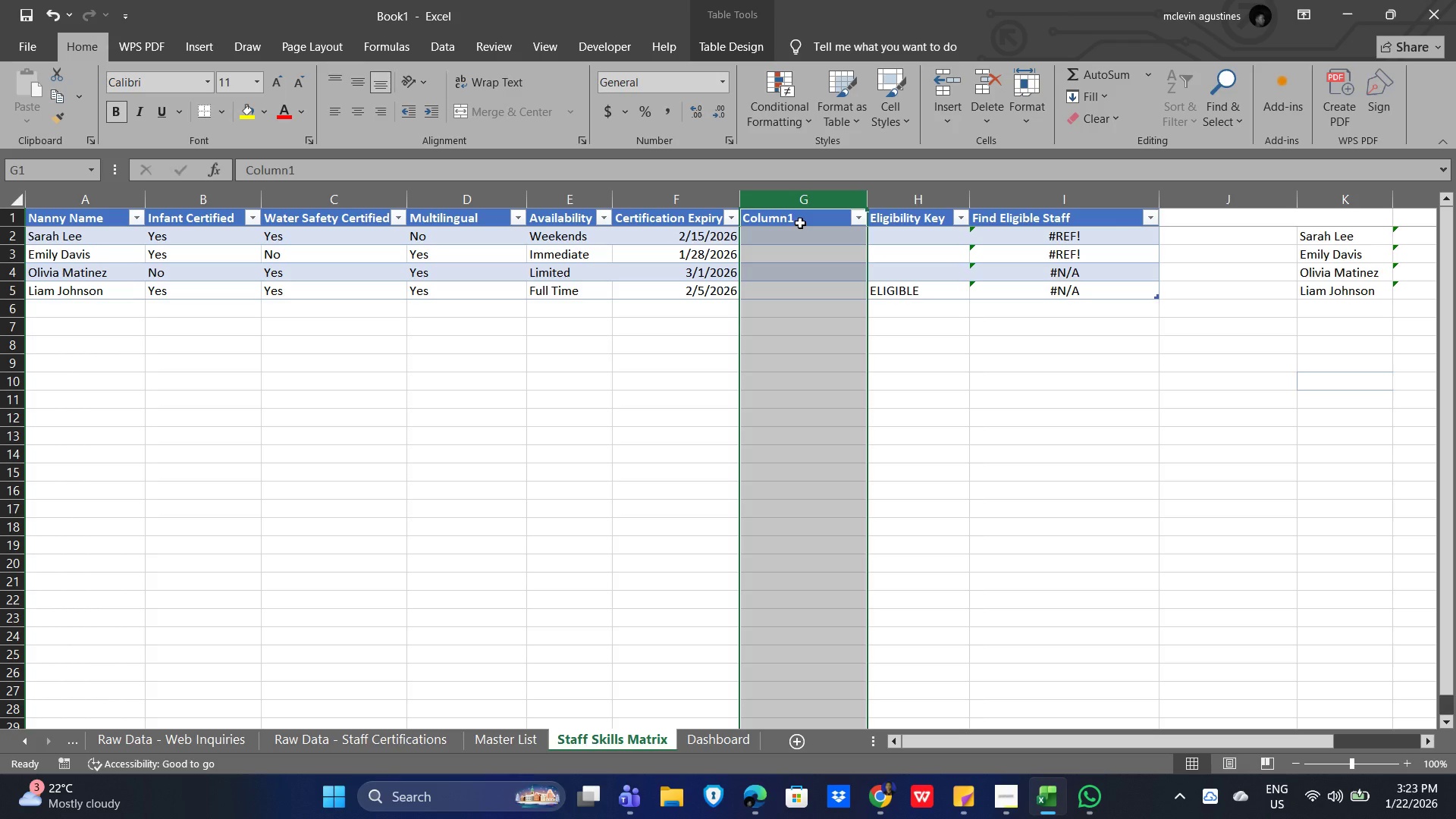 
wait(6.48)
 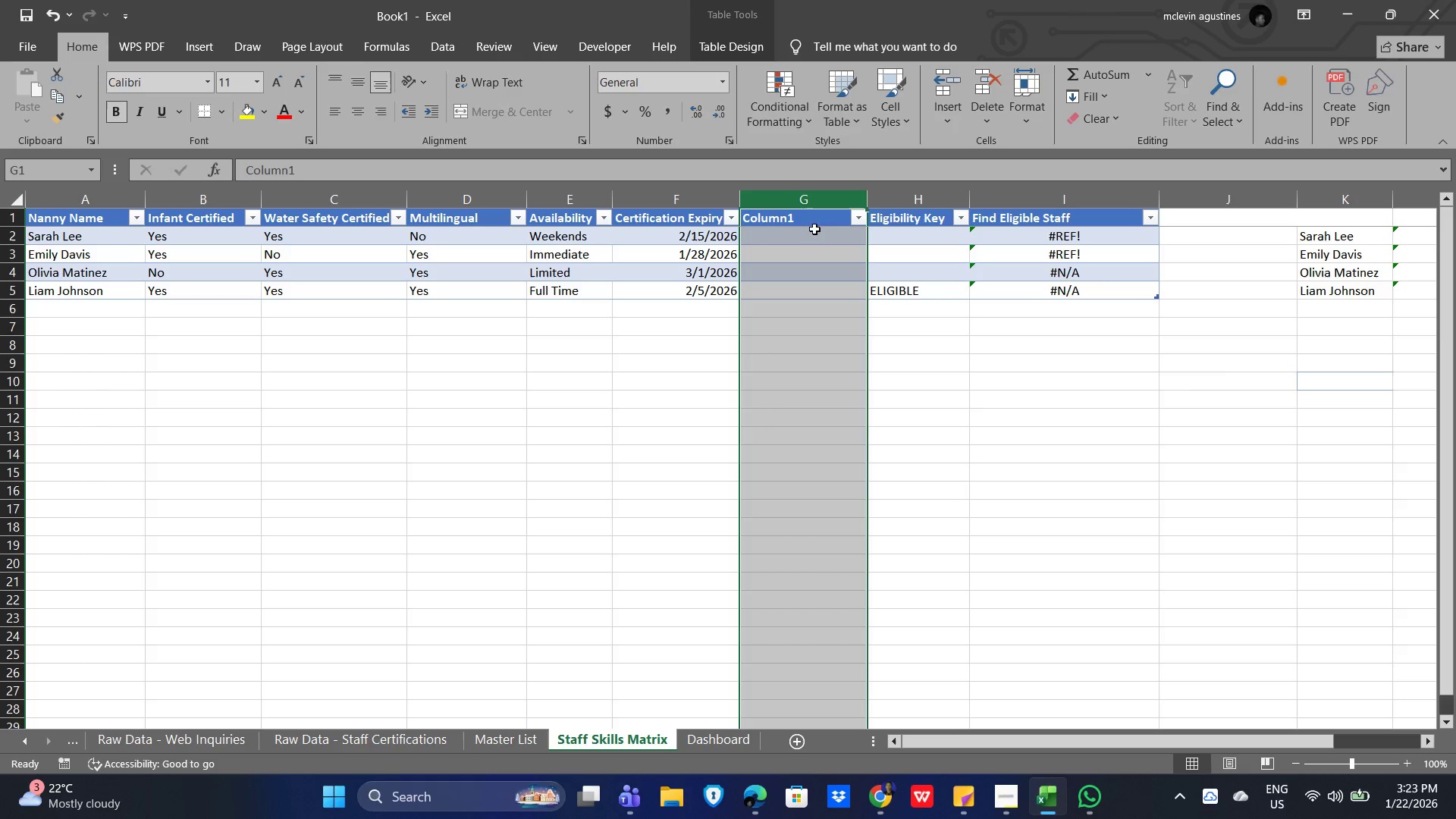 
left_click([644, 354])
 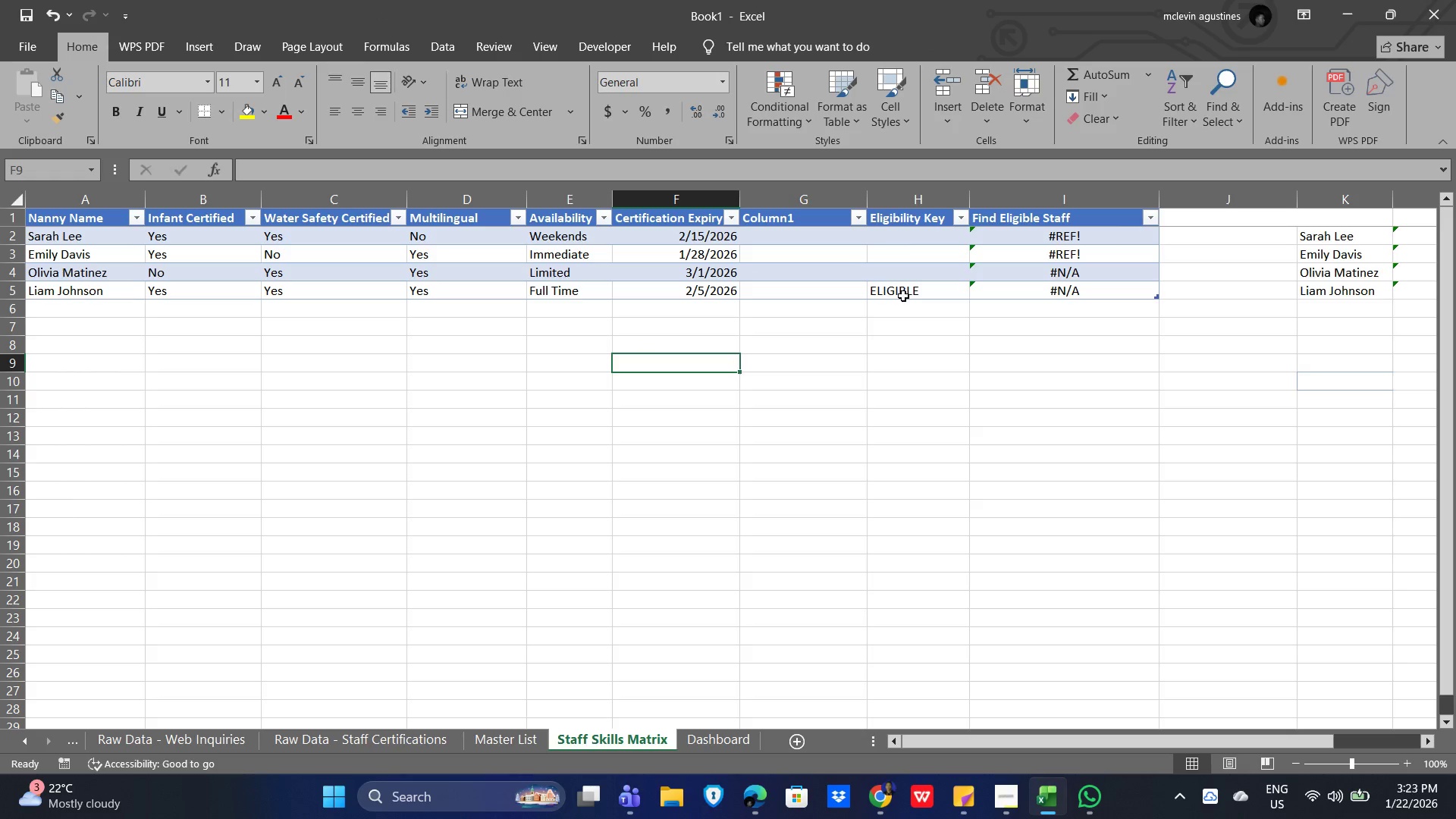 
left_click([921, 240])
 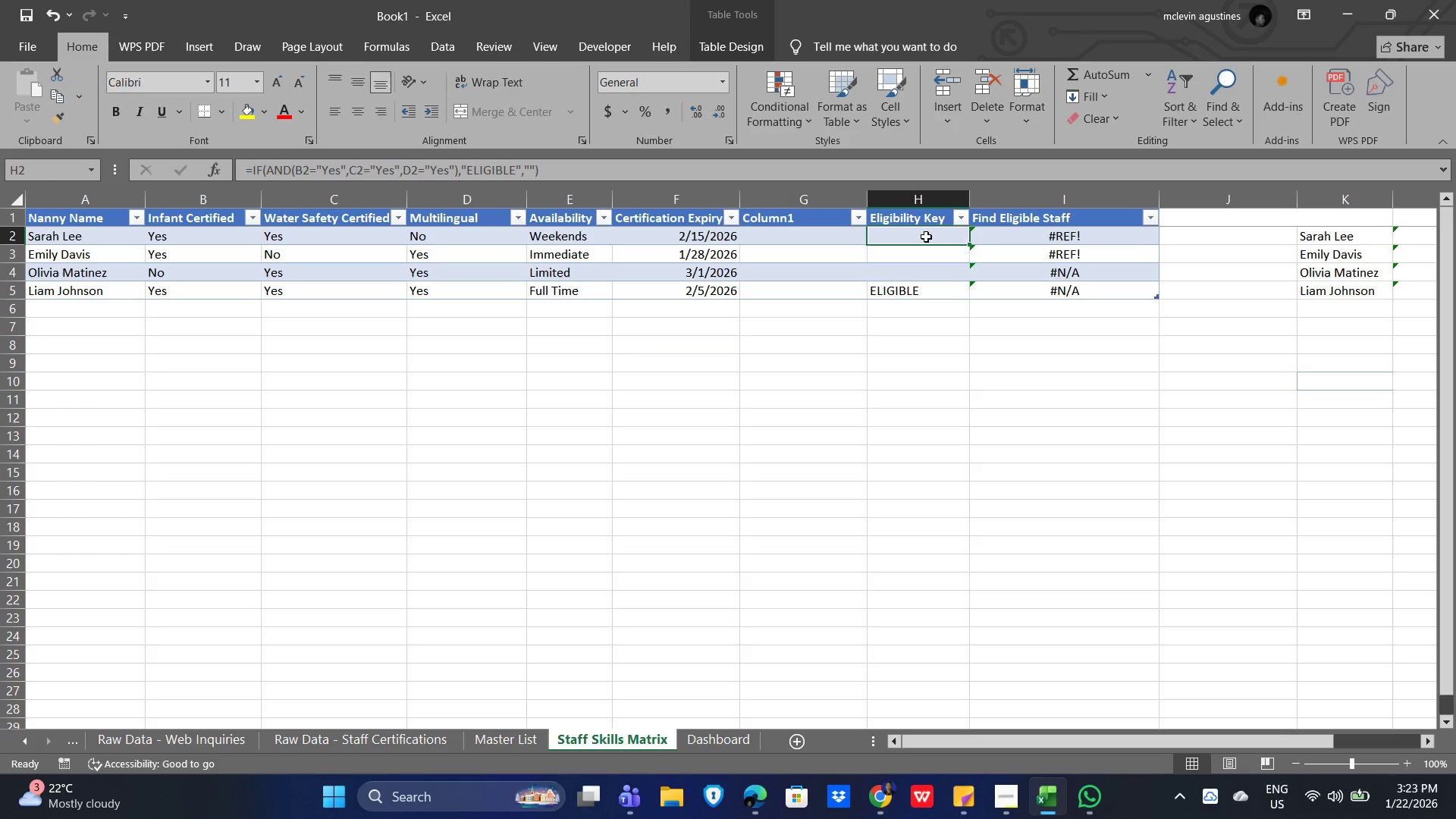 
double_click([926, 237])
 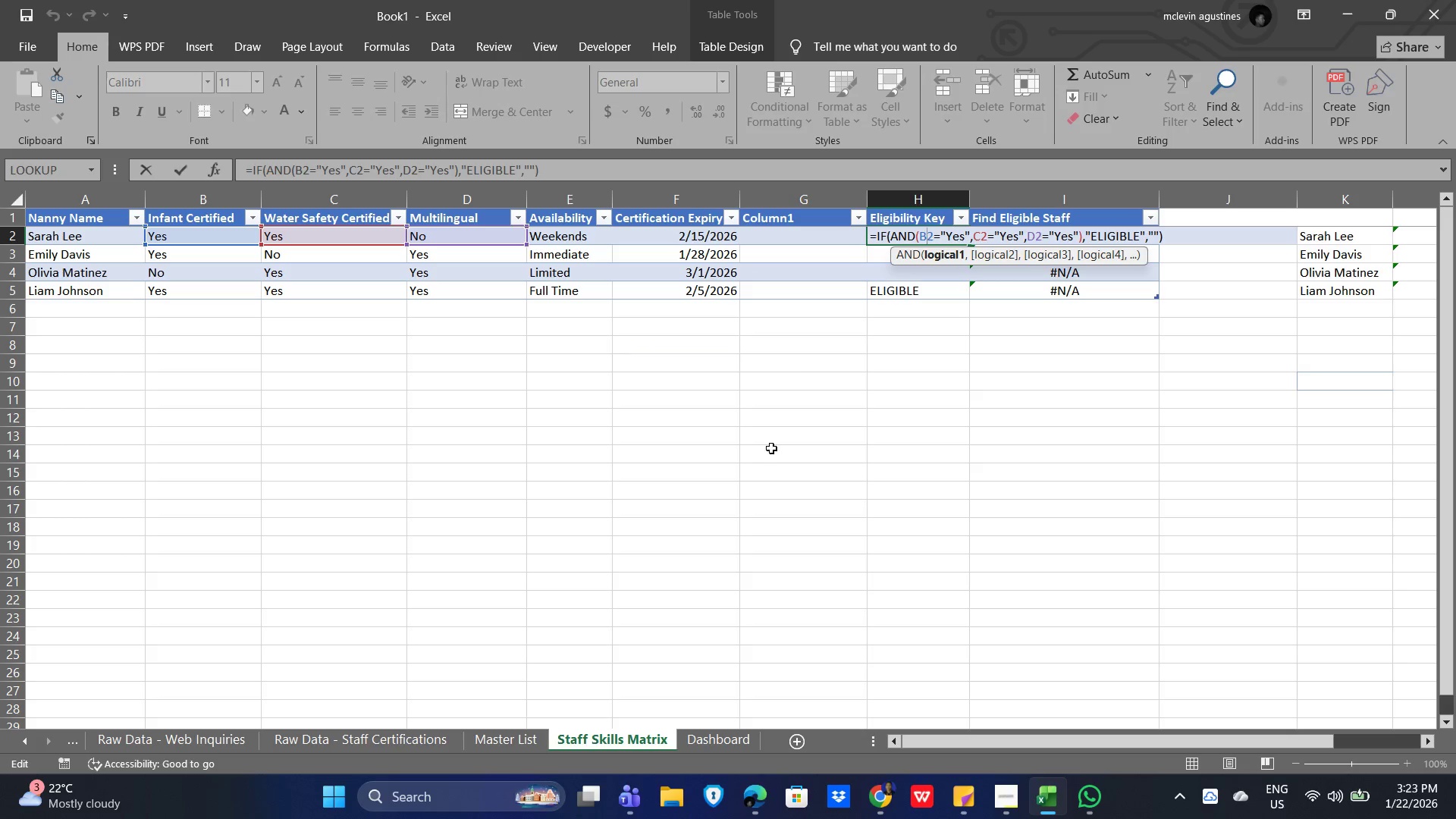 
key(NumpadEnter)
 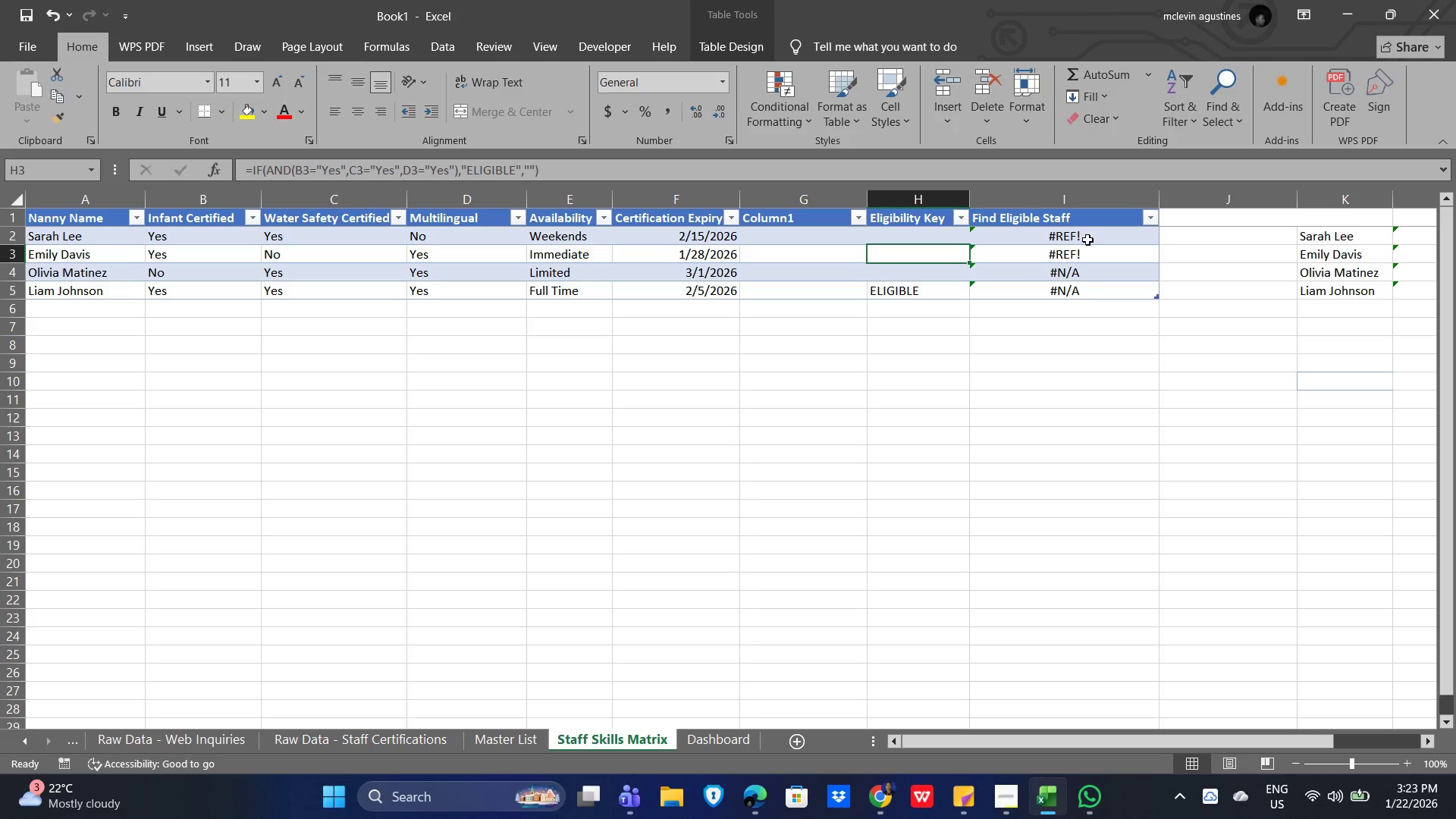 
double_click([1099, 232])
 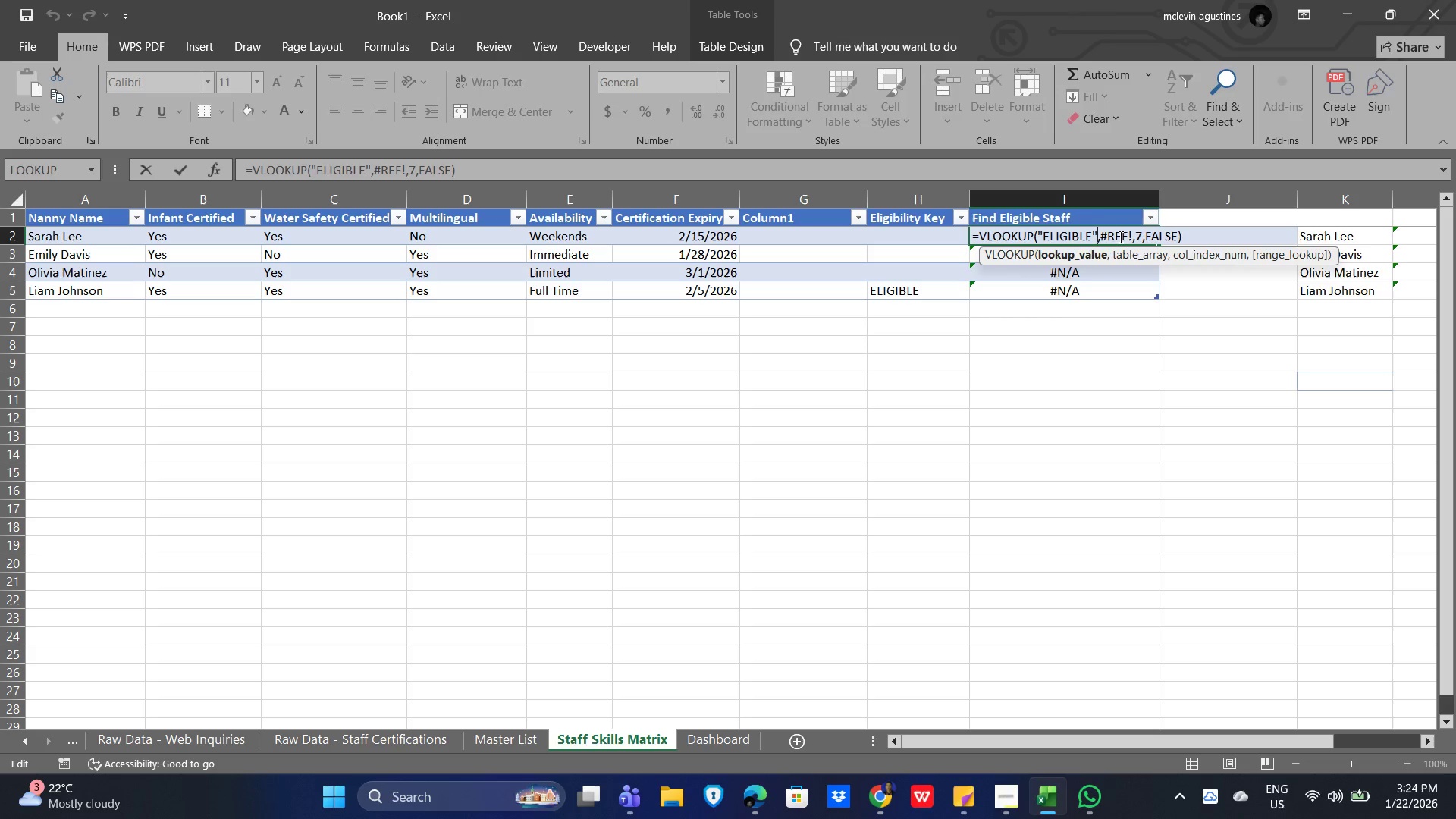 
wait(7.31)
 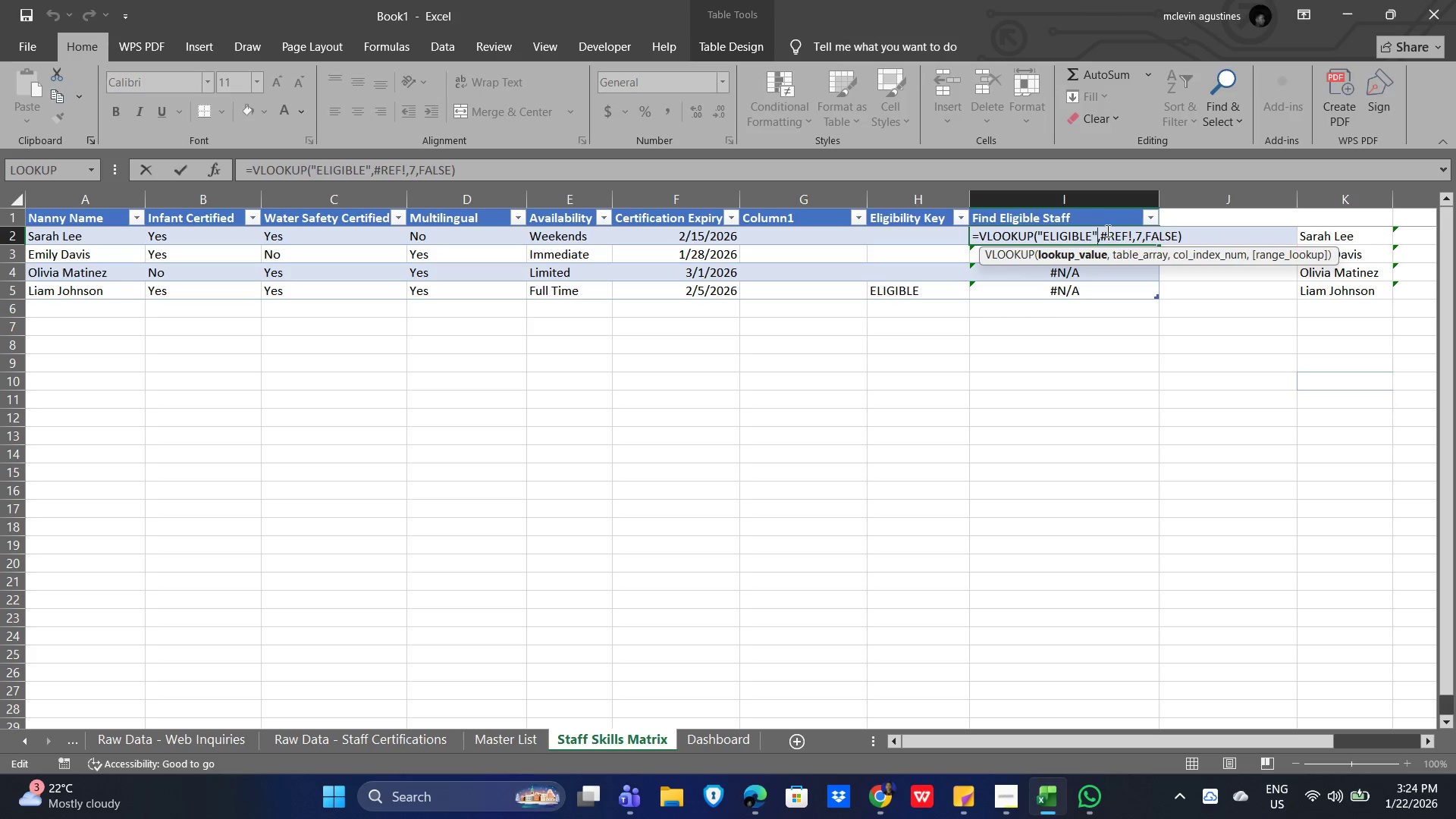 
left_click([1034, 358])
 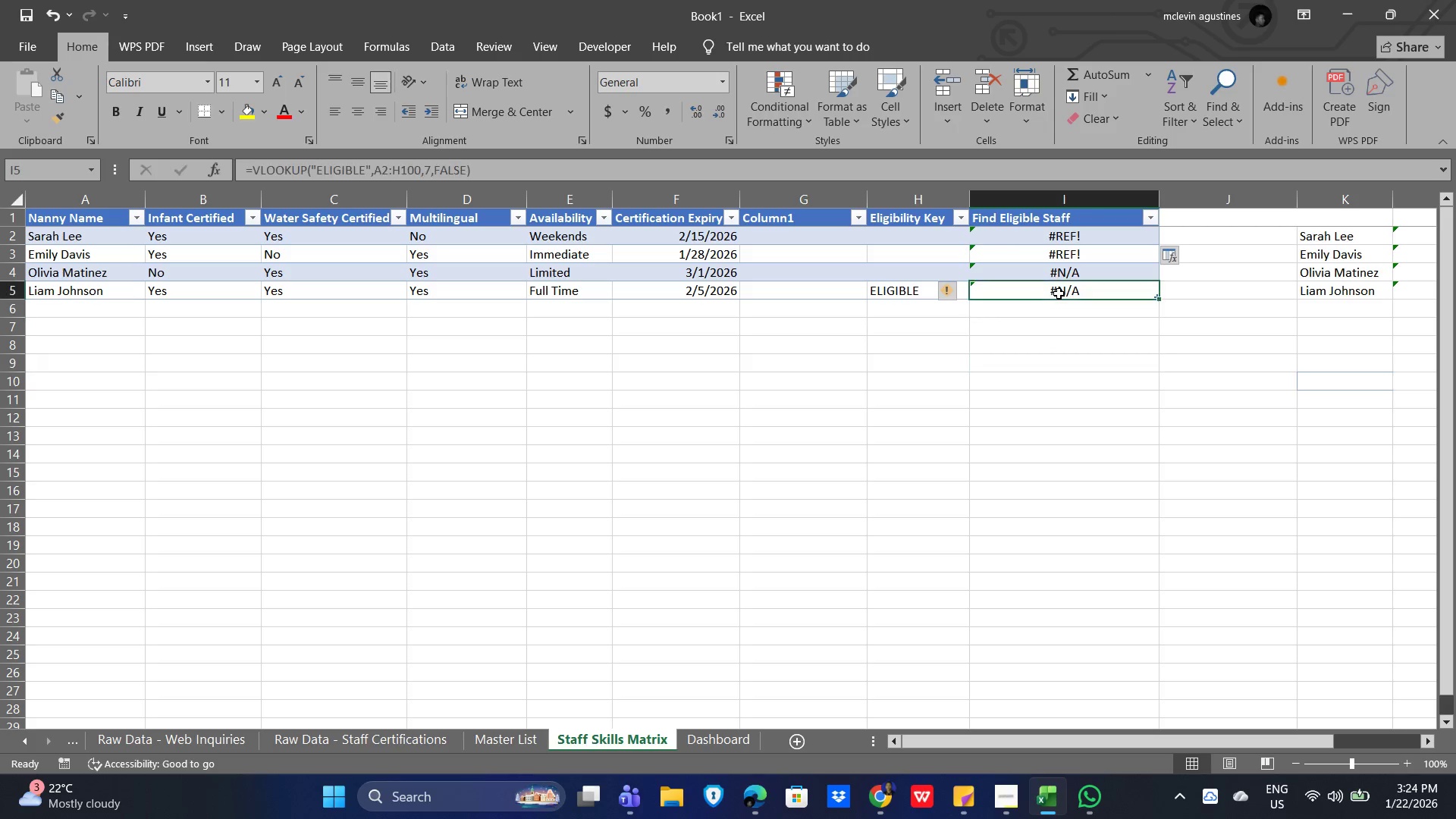 
double_click([1059, 293])
 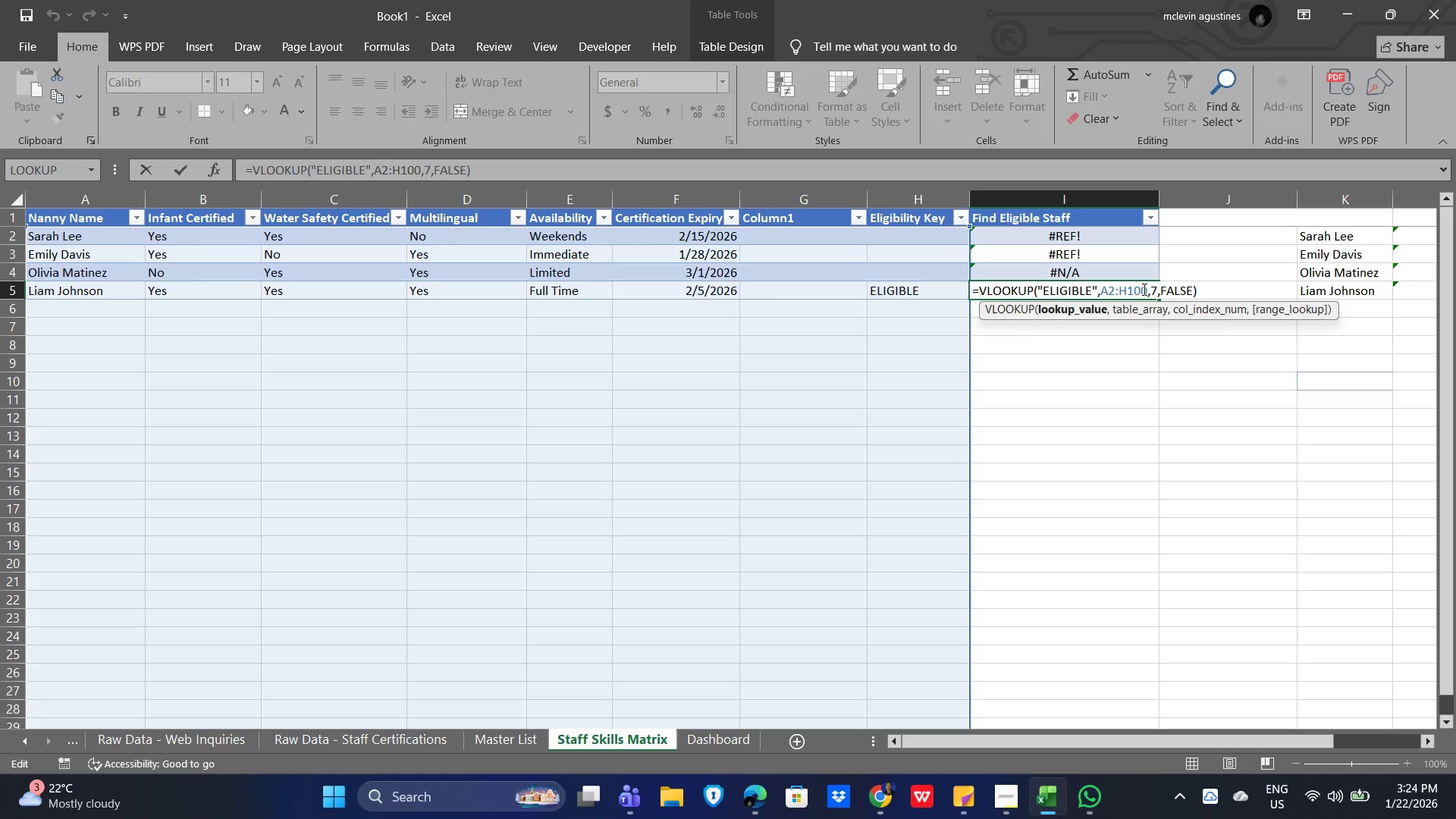 
left_click([1128, 289])
 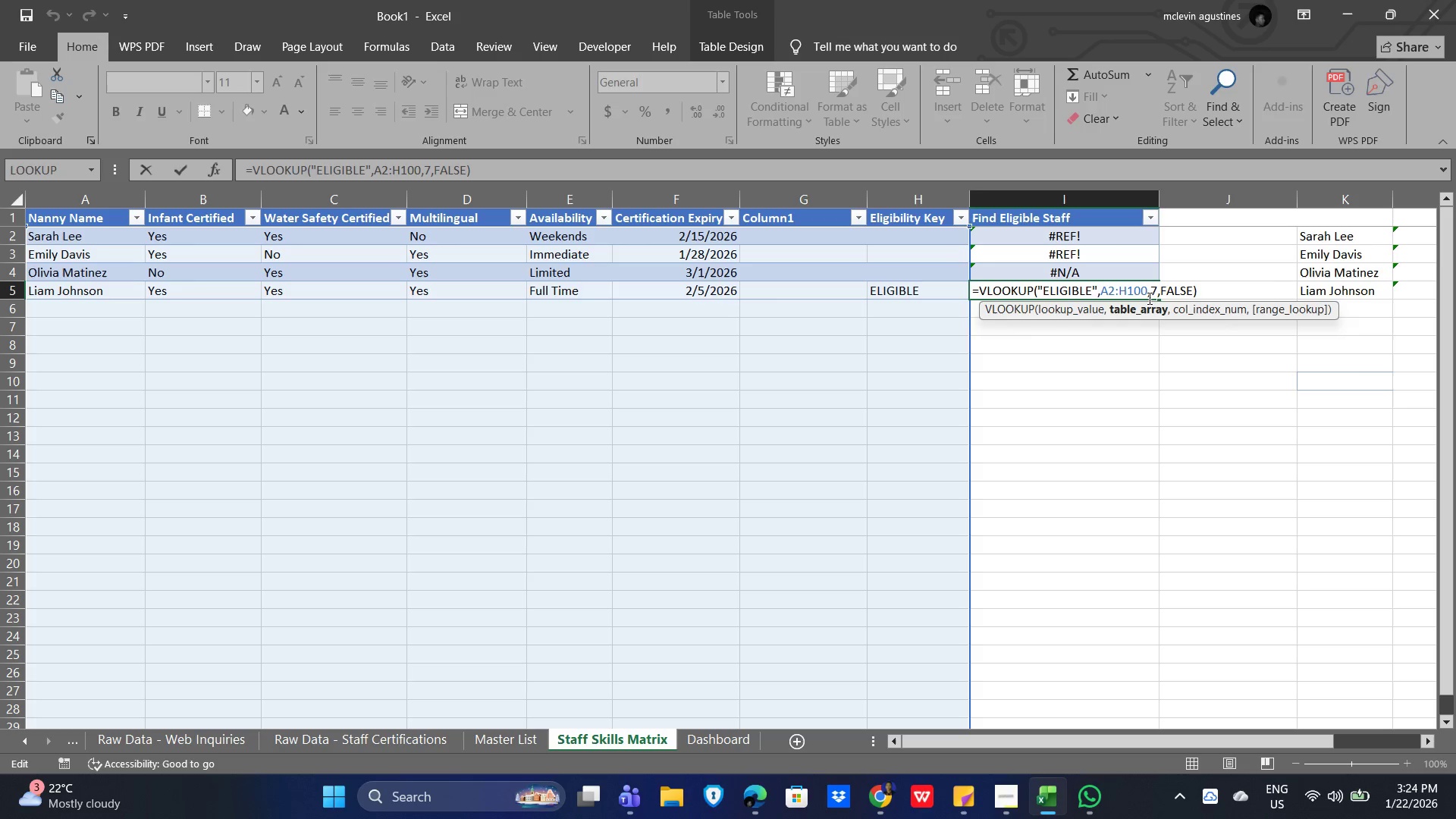 
wait(6.44)
 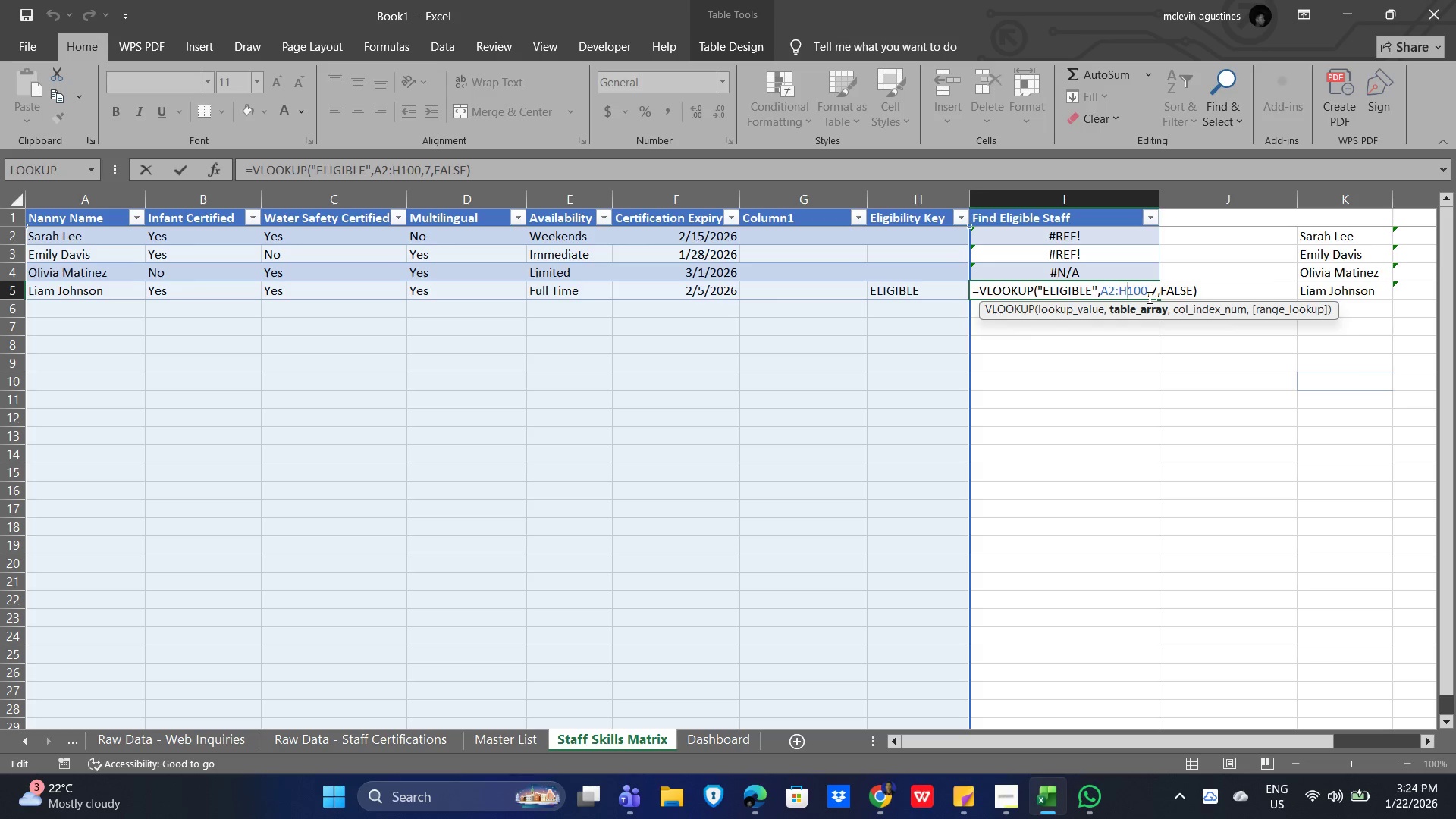 
key(NumpadEnter)
 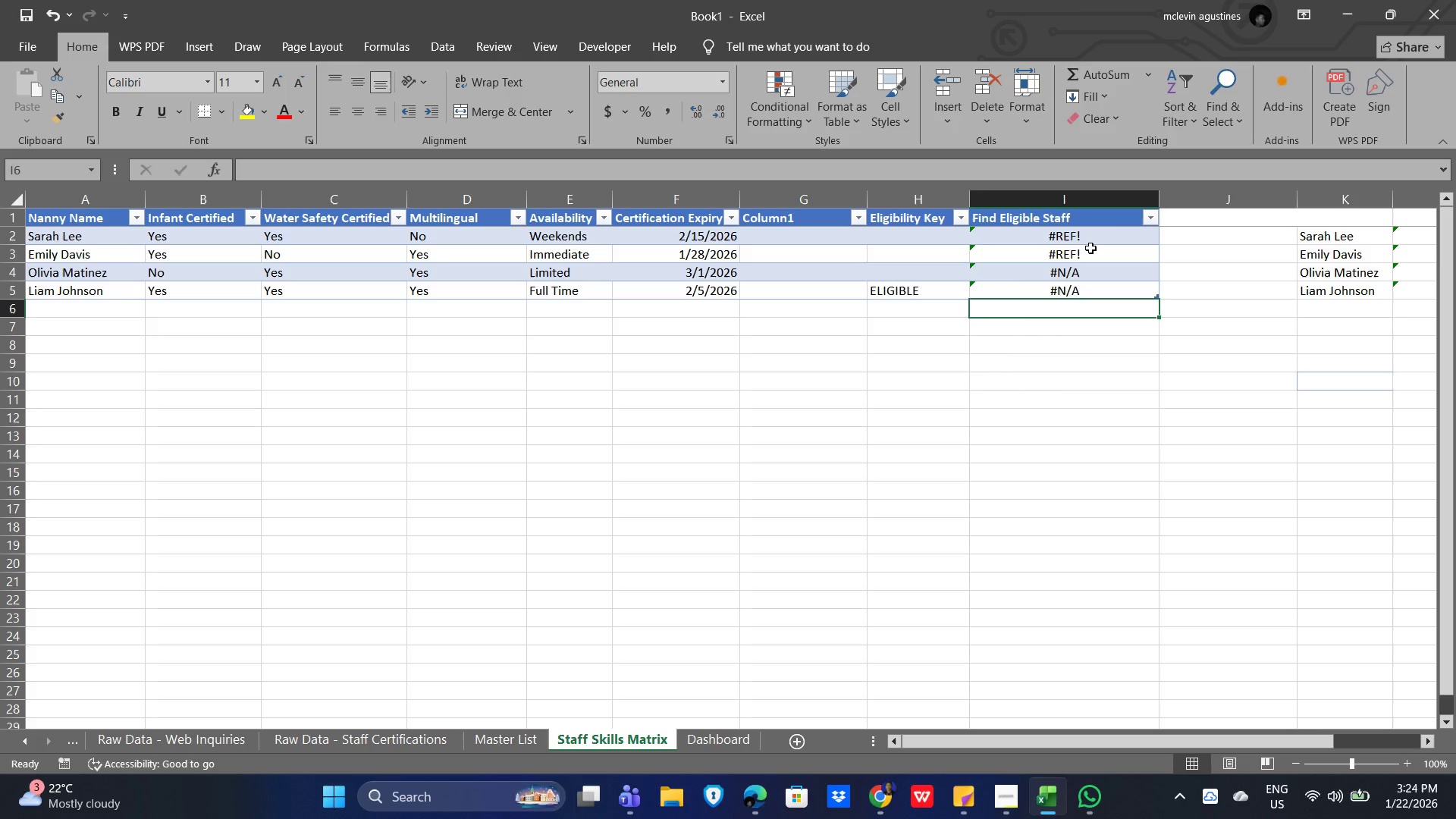 
left_click([1089, 243])
 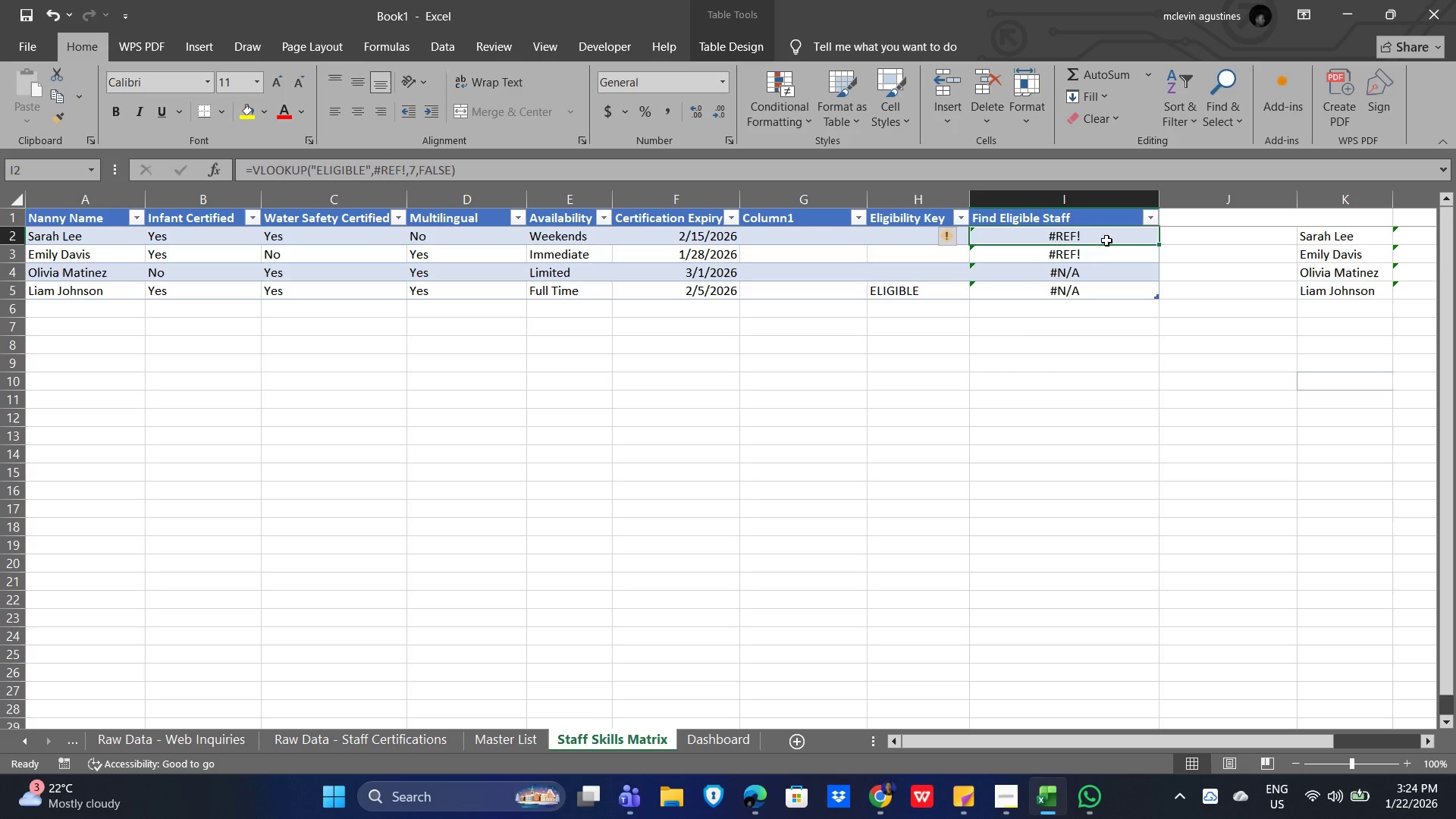 
left_click([1113, 290])
 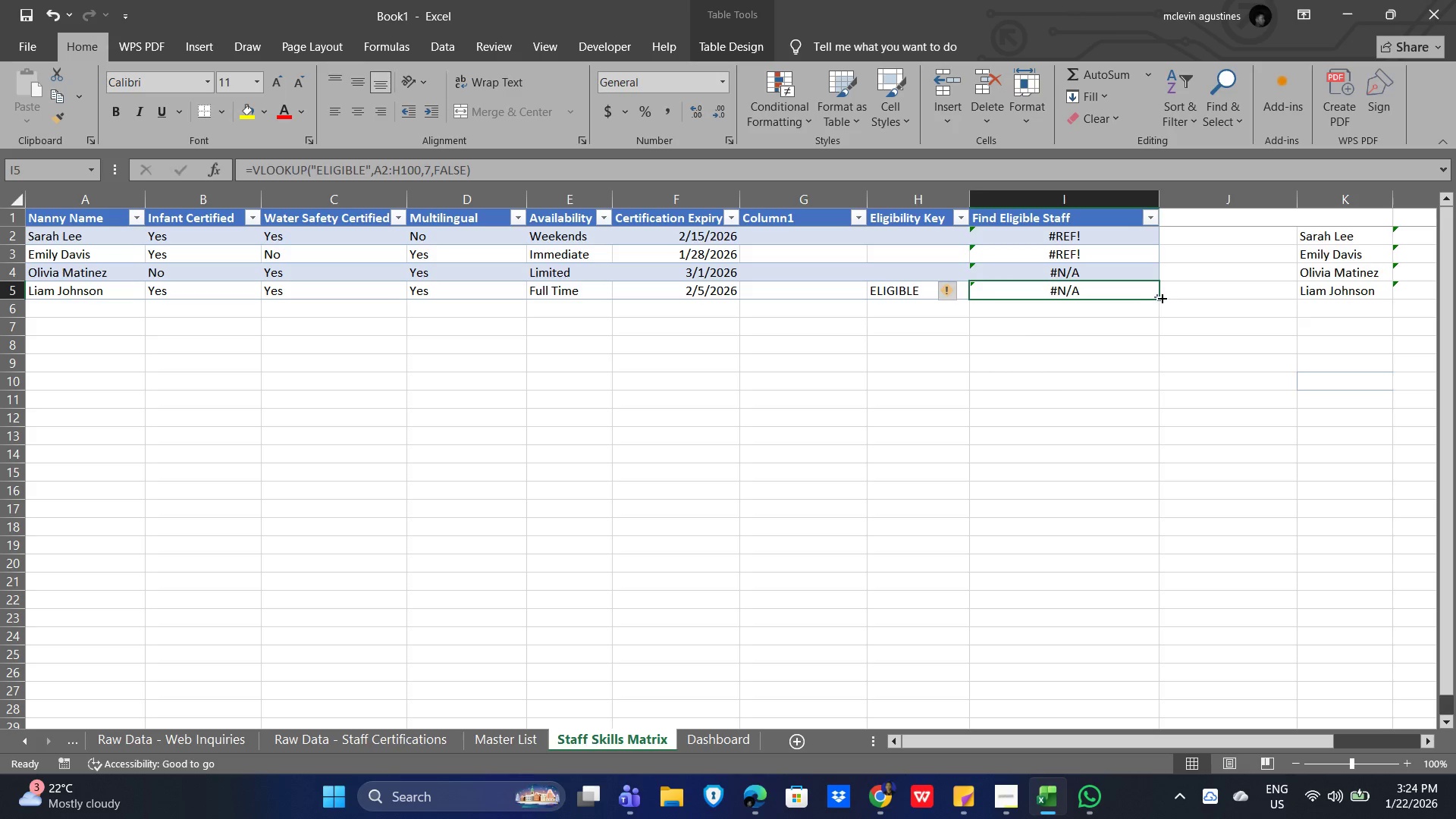 
left_click_drag(start_coordinate=[1161, 297], to_coordinate=[1151, 230])
 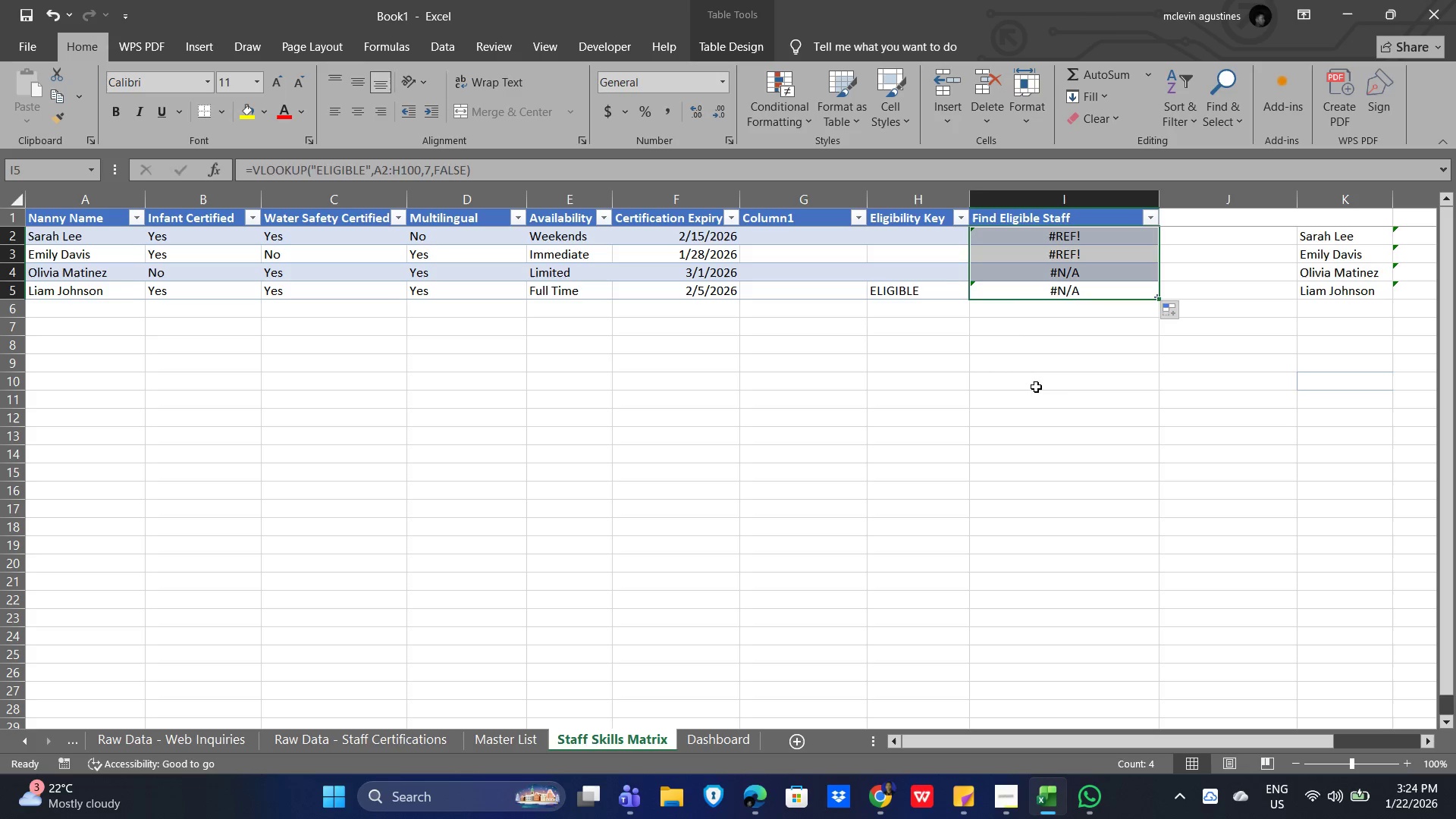 
left_click([1034, 393])
 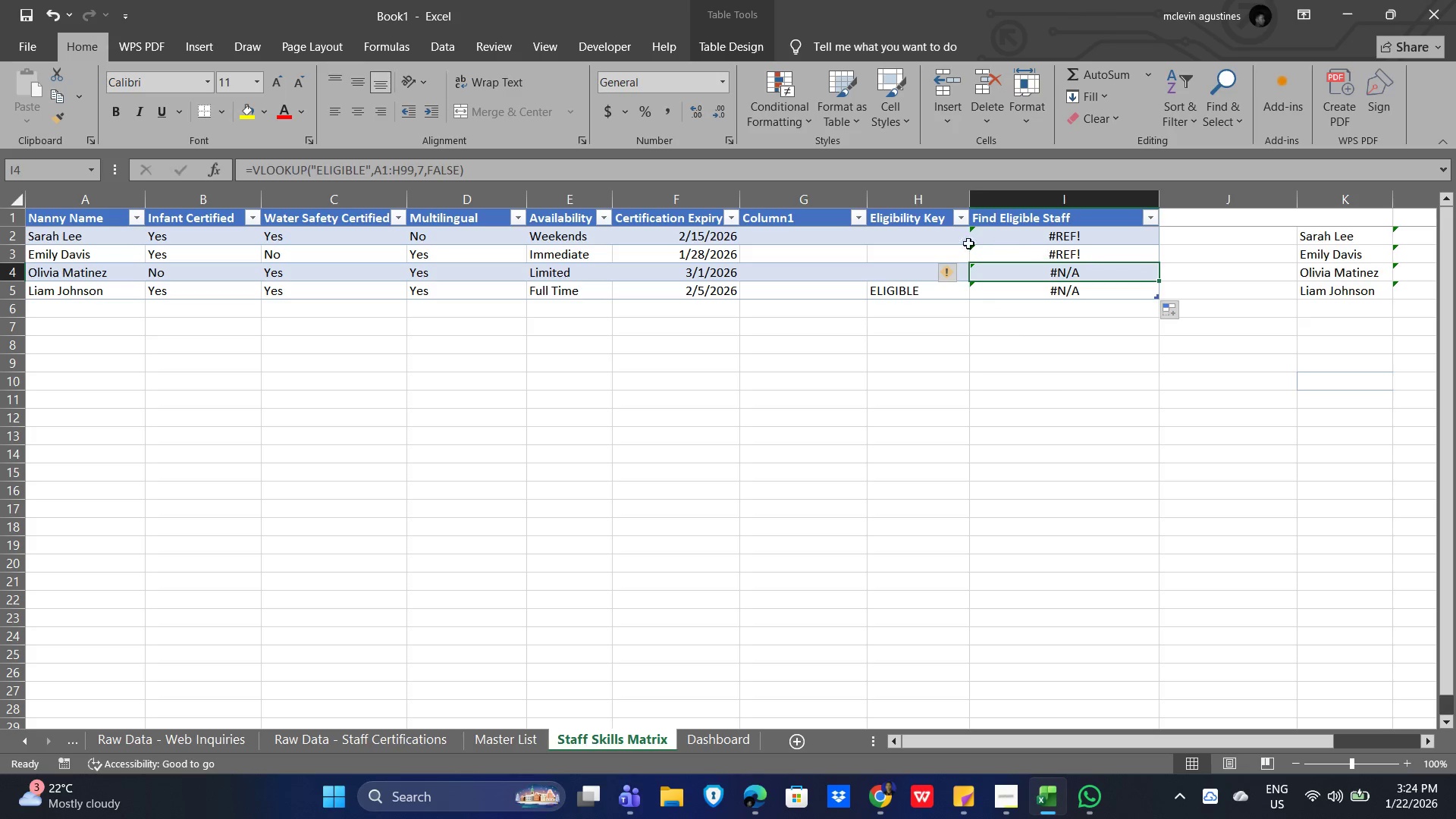 
left_click([868, 237])
 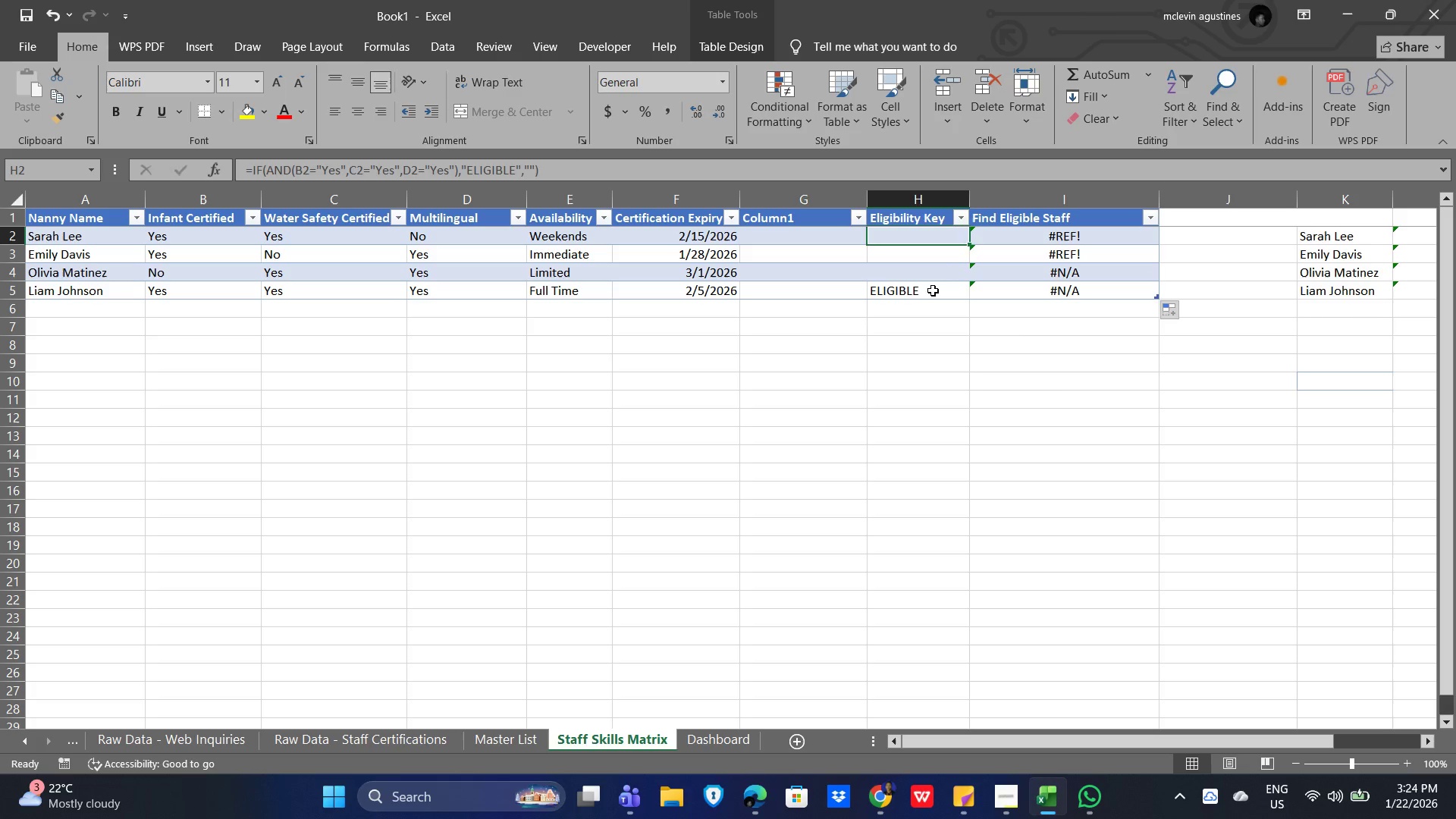 
left_click([933, 290])
 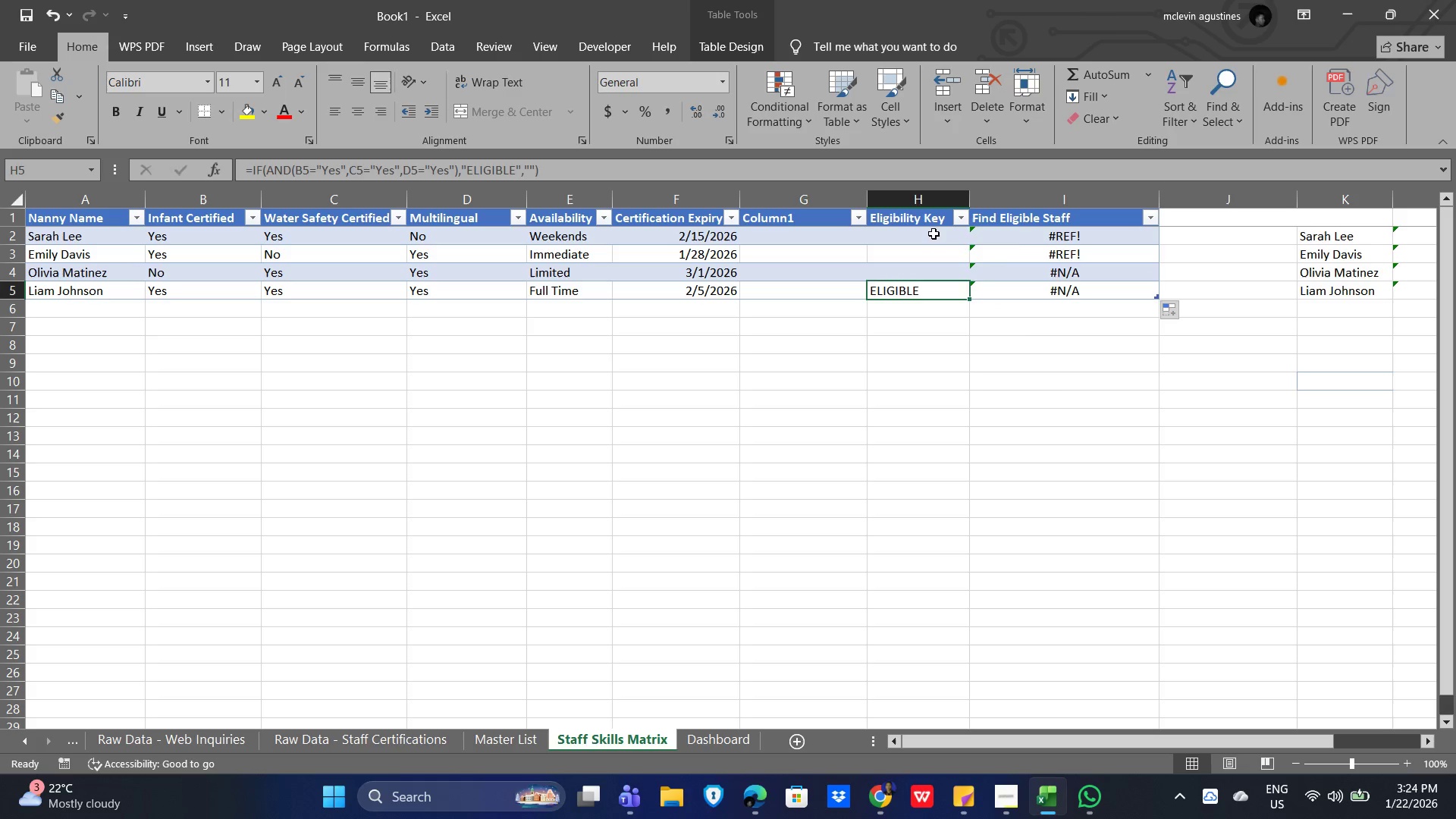 
left_click([934, 232])
 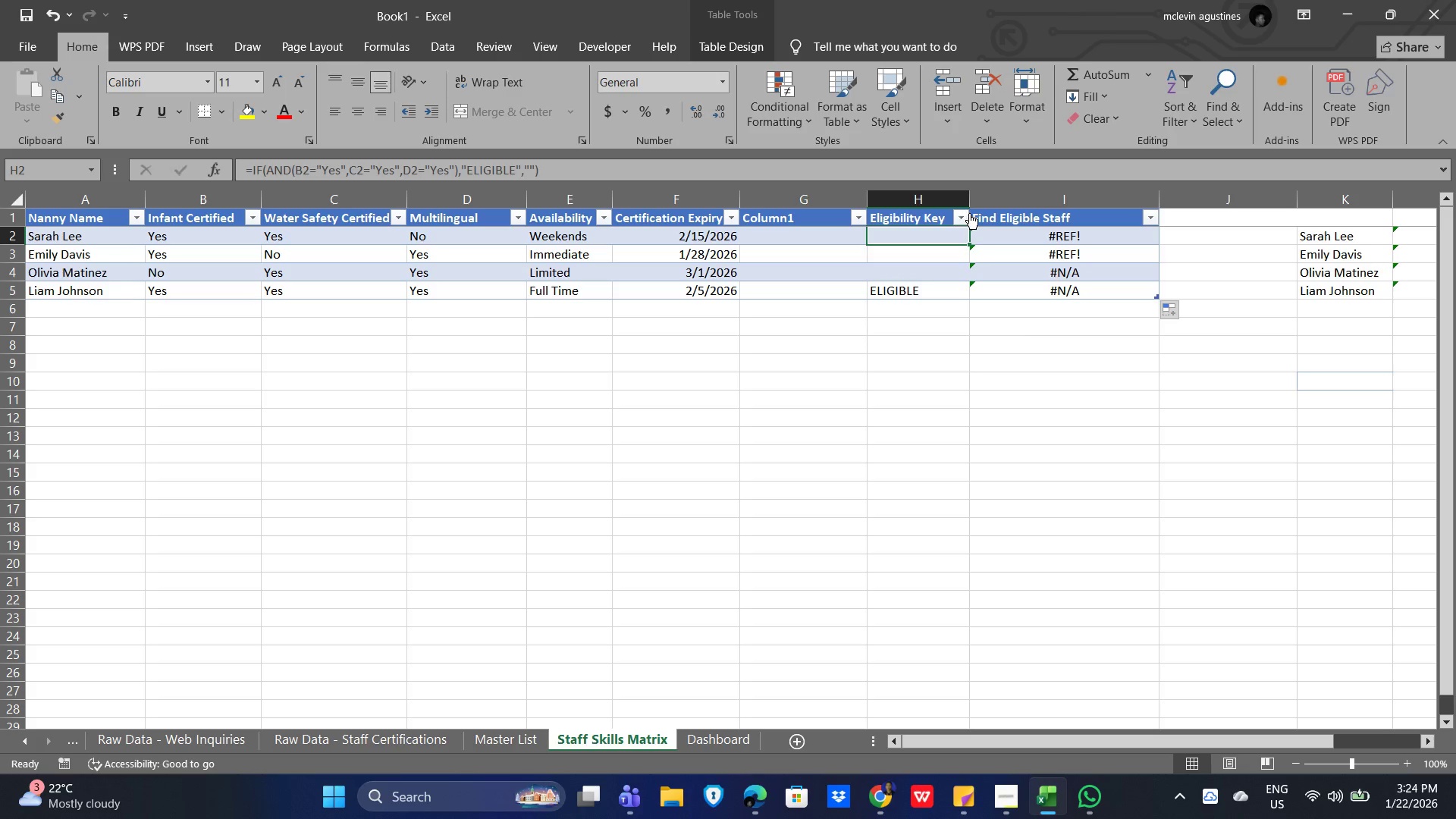 
left_click([969, 213])
 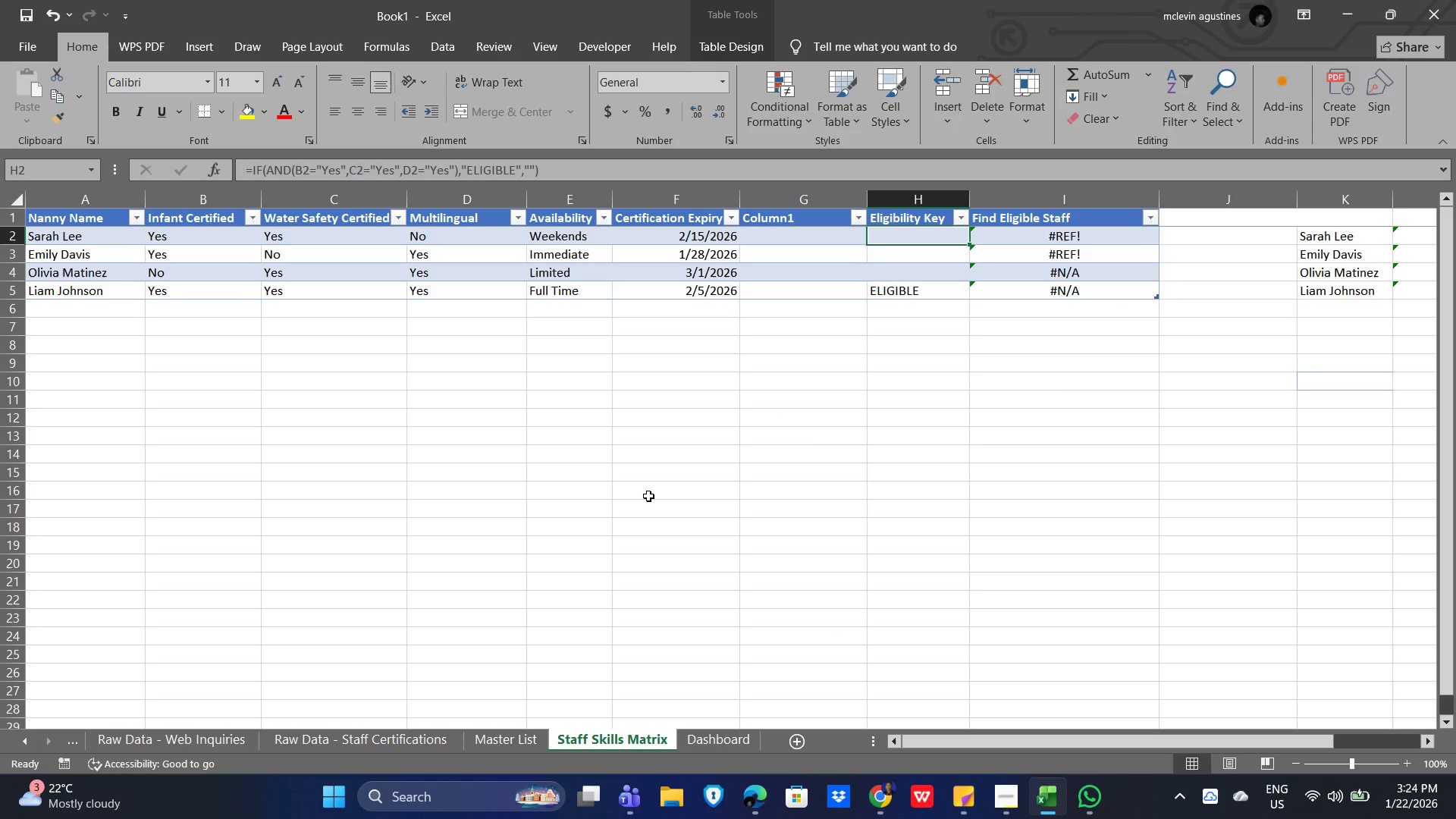 
double_click([996, 391])
 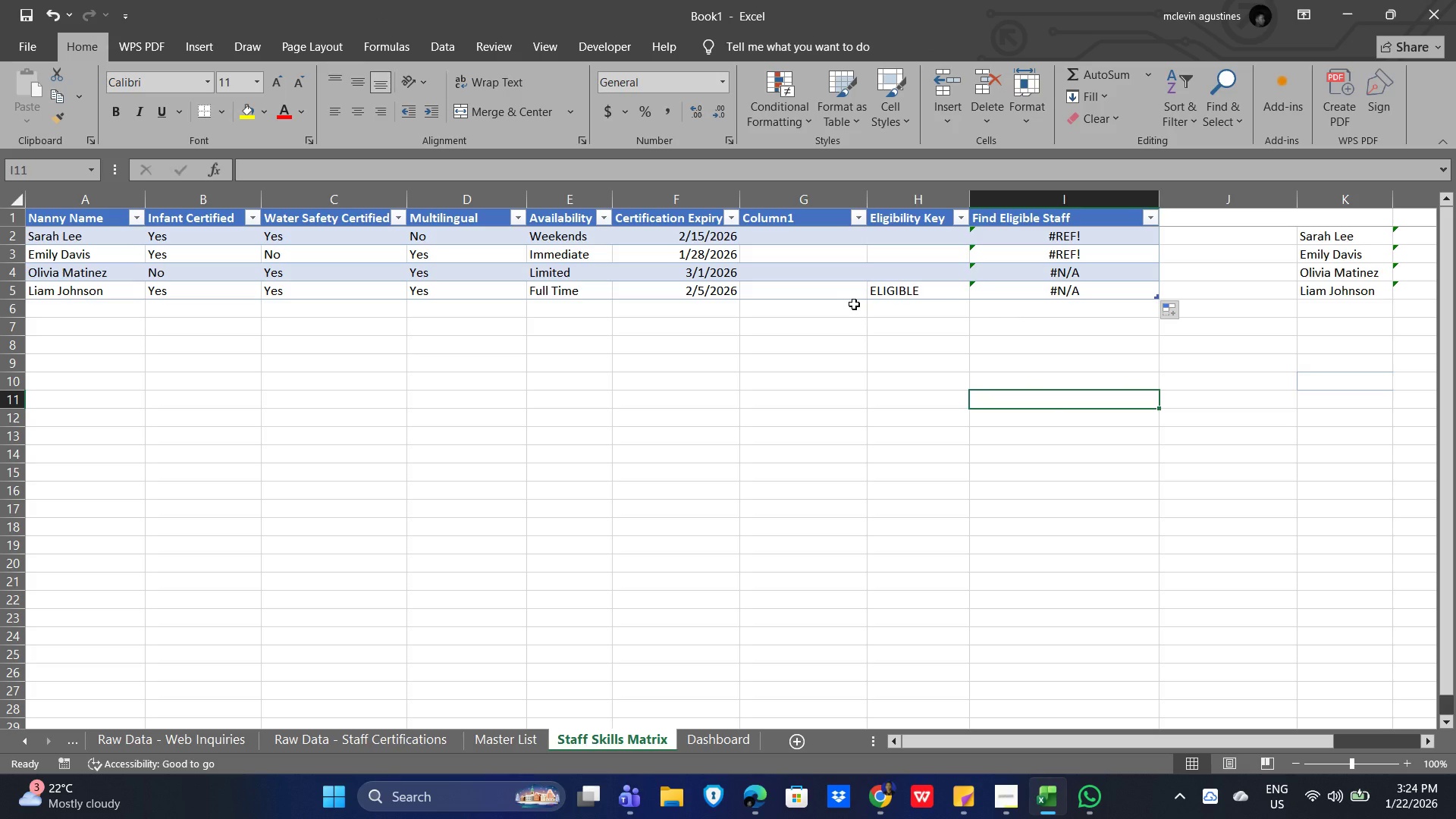 
wait(13.22)
 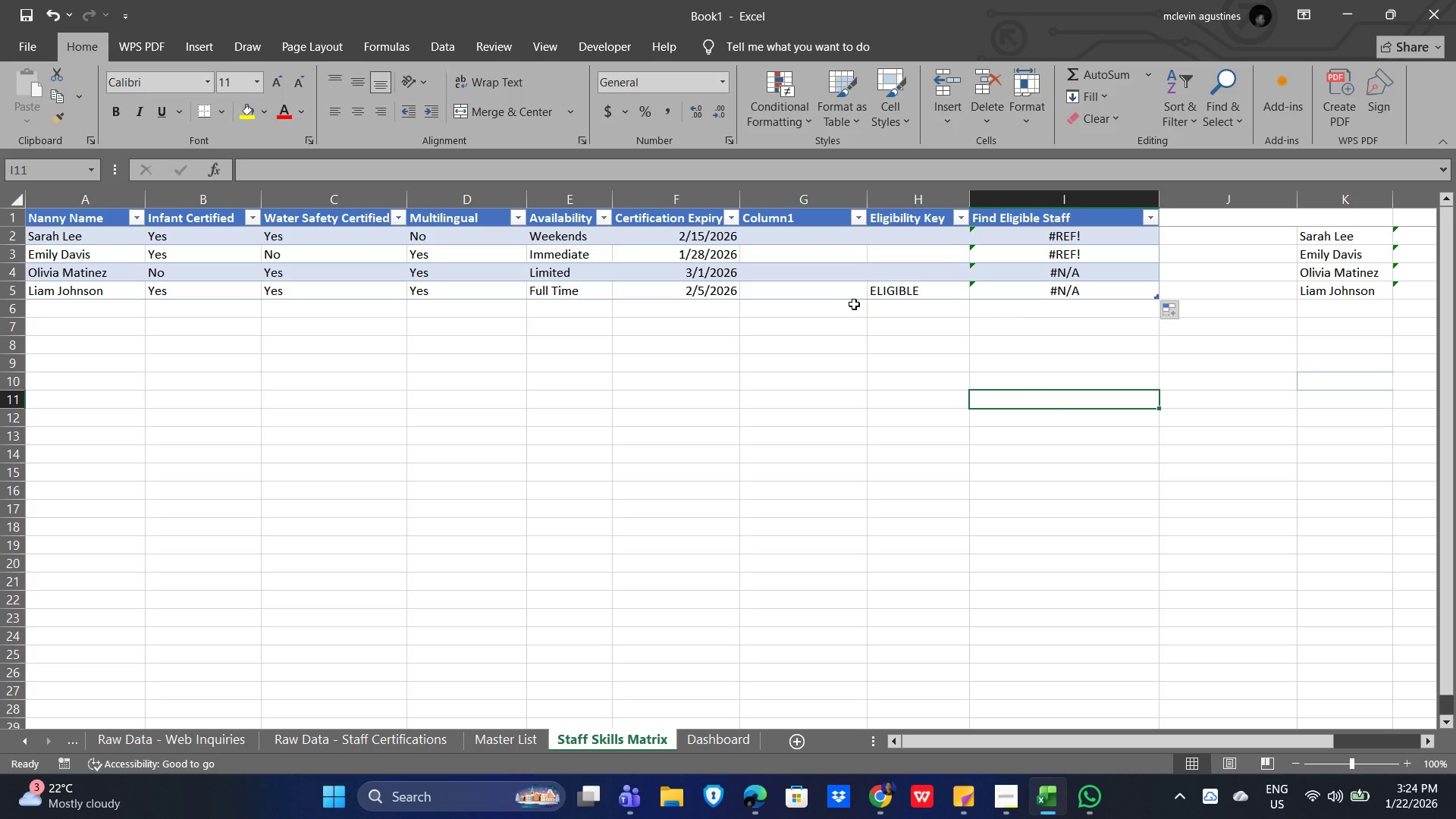 
left_click([823, 193])
 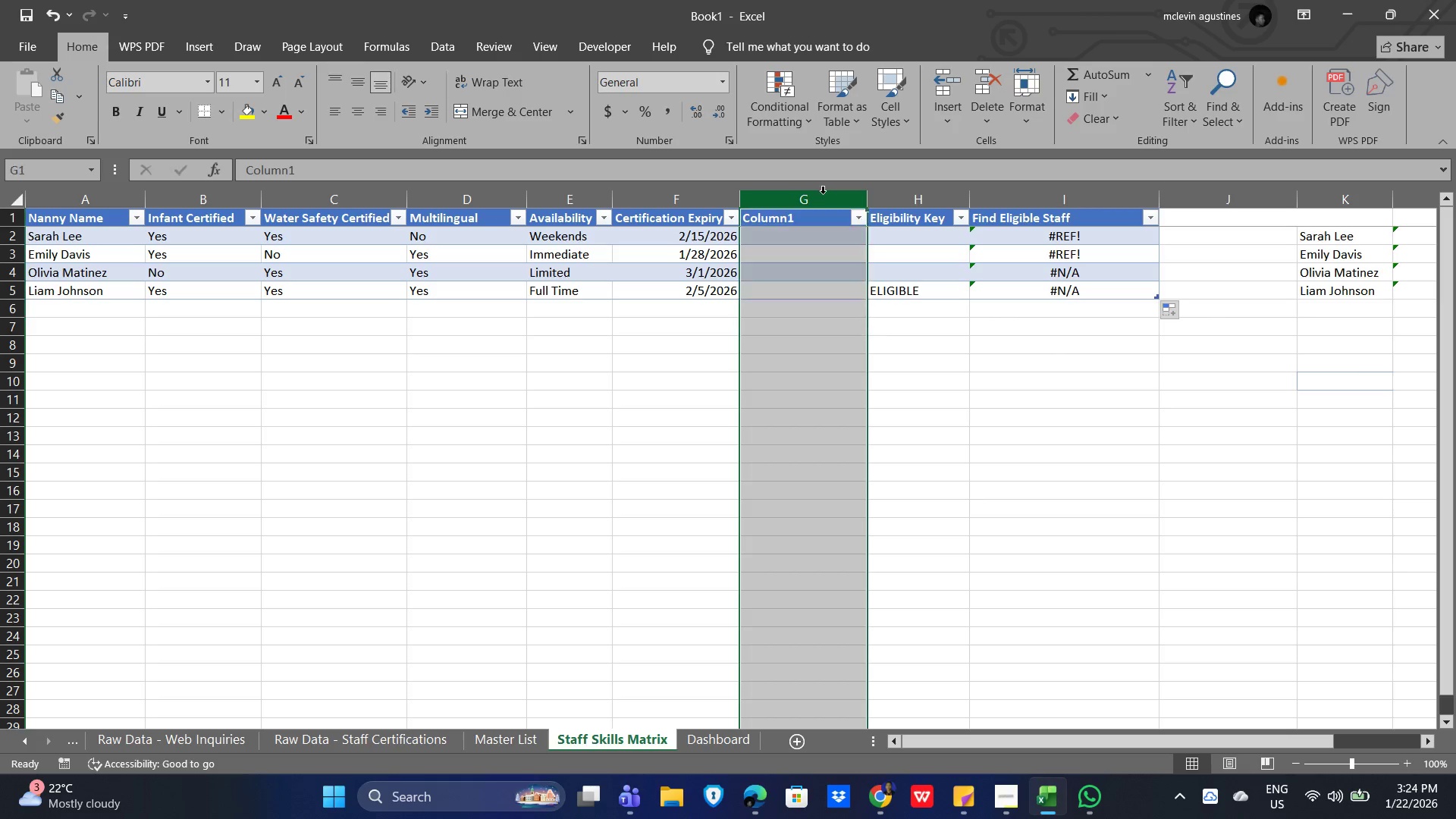 
right_click([823, 193])
 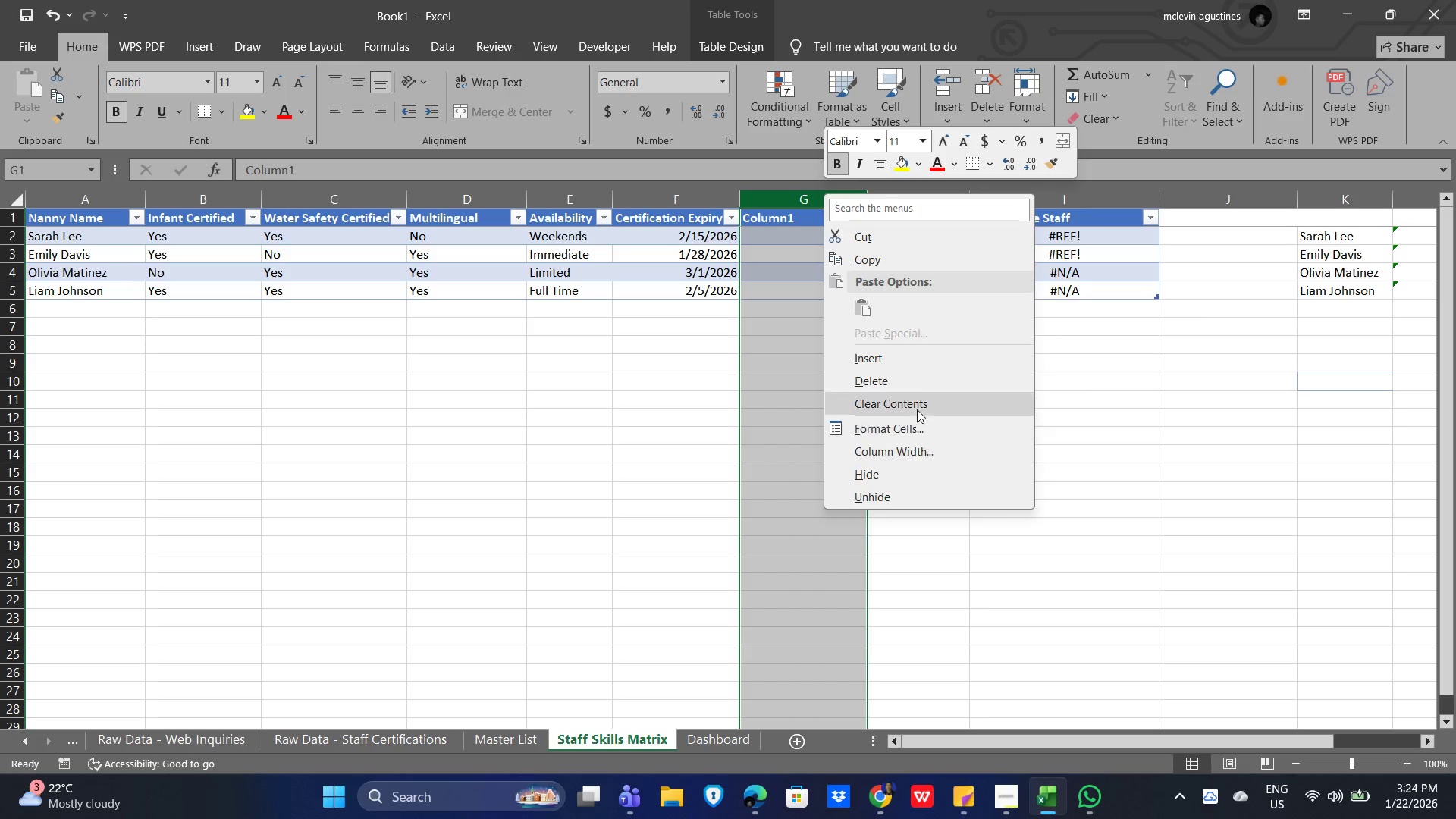 
left_click([913, 377])
 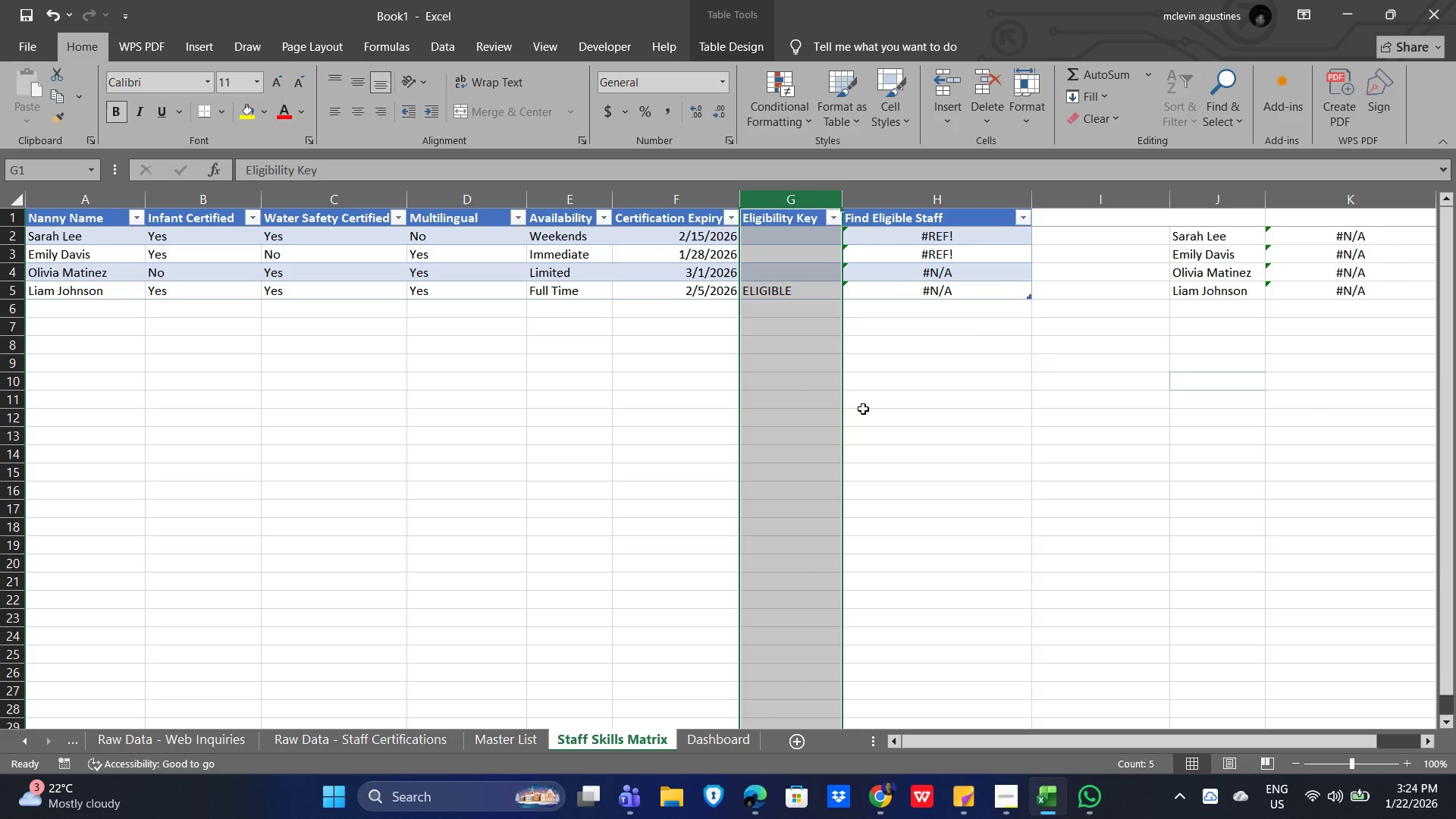 
left_click([884, 402])
 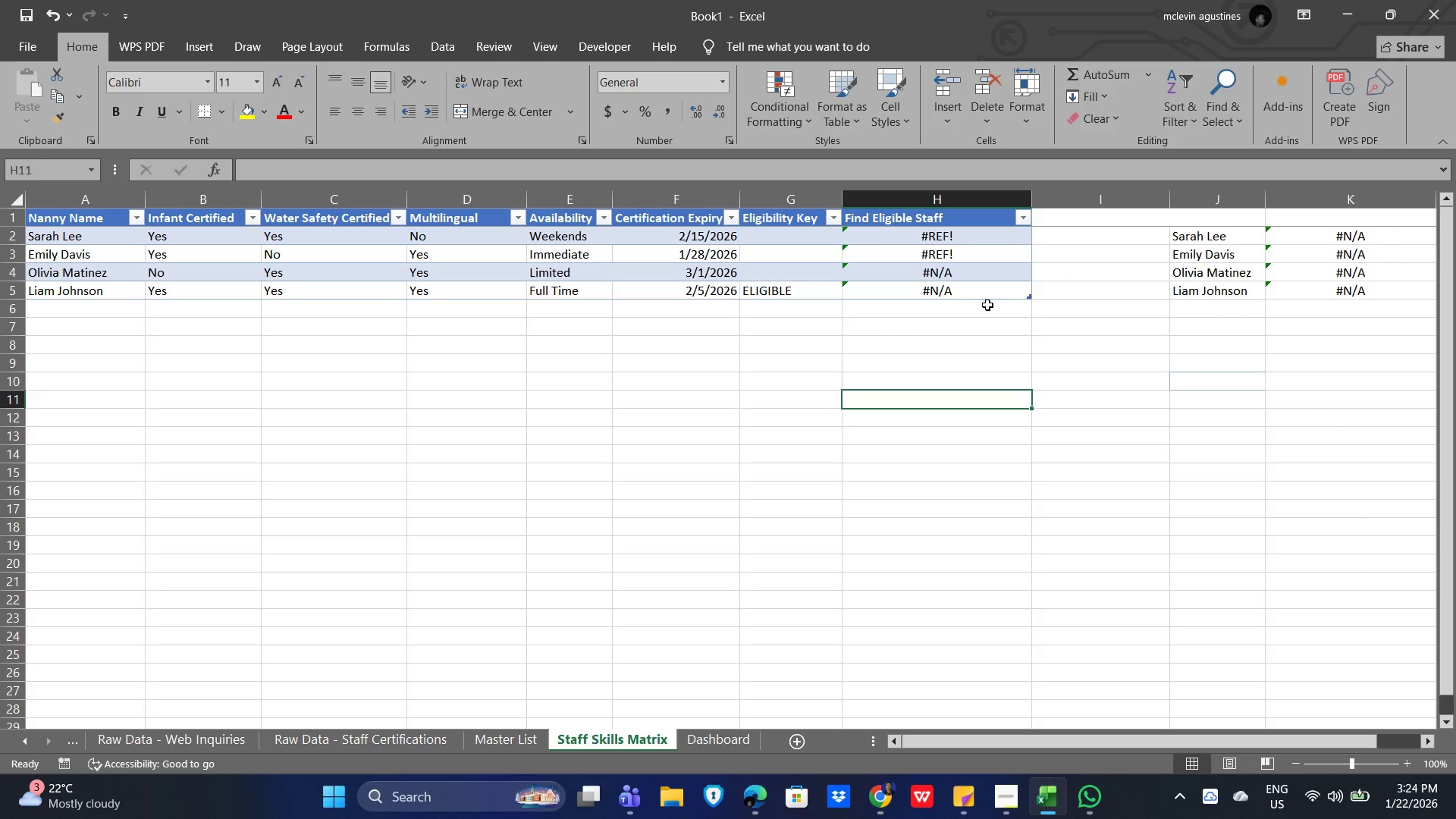 
left_click([987, 305])
 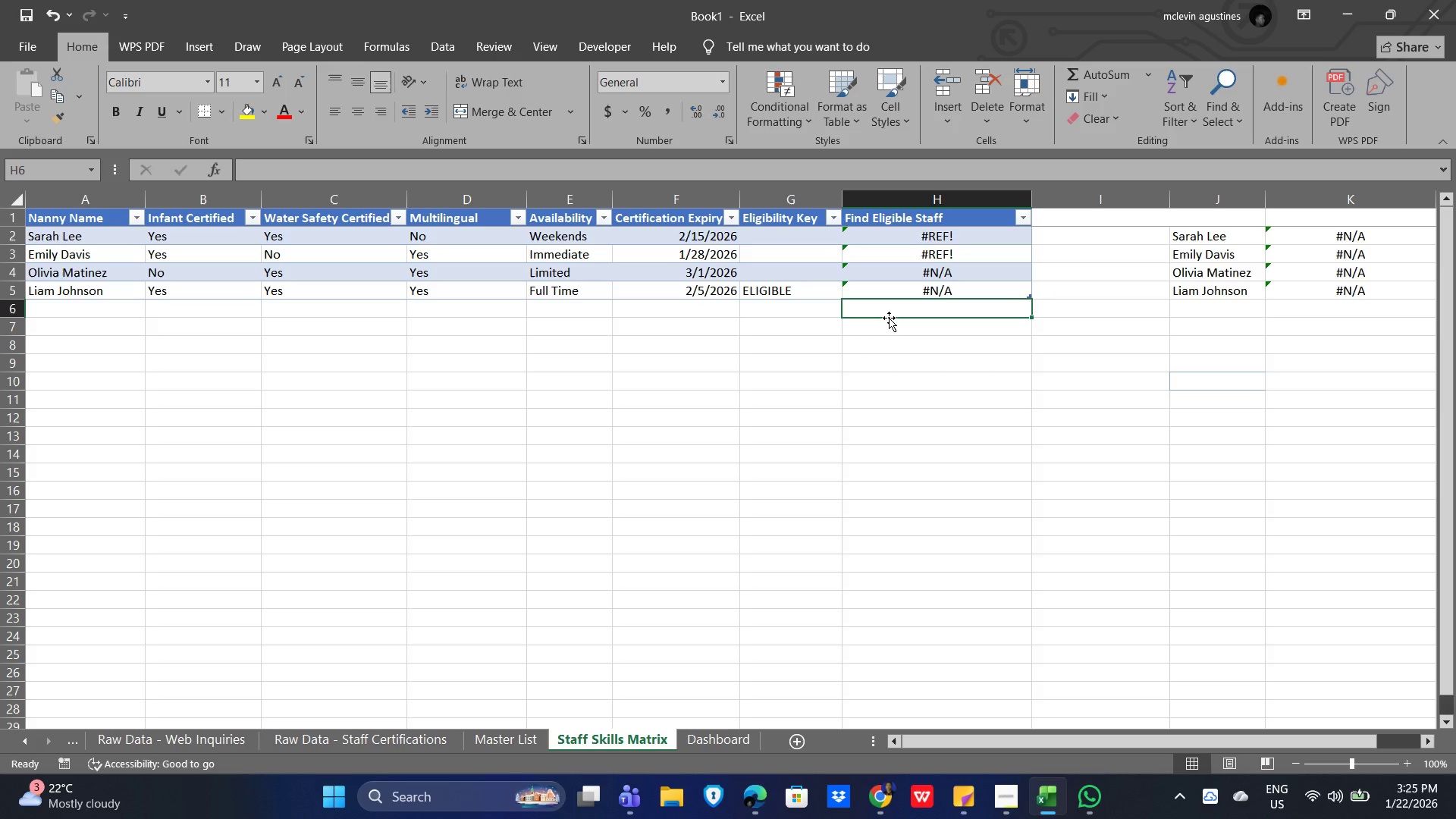 
wait(24.98)
 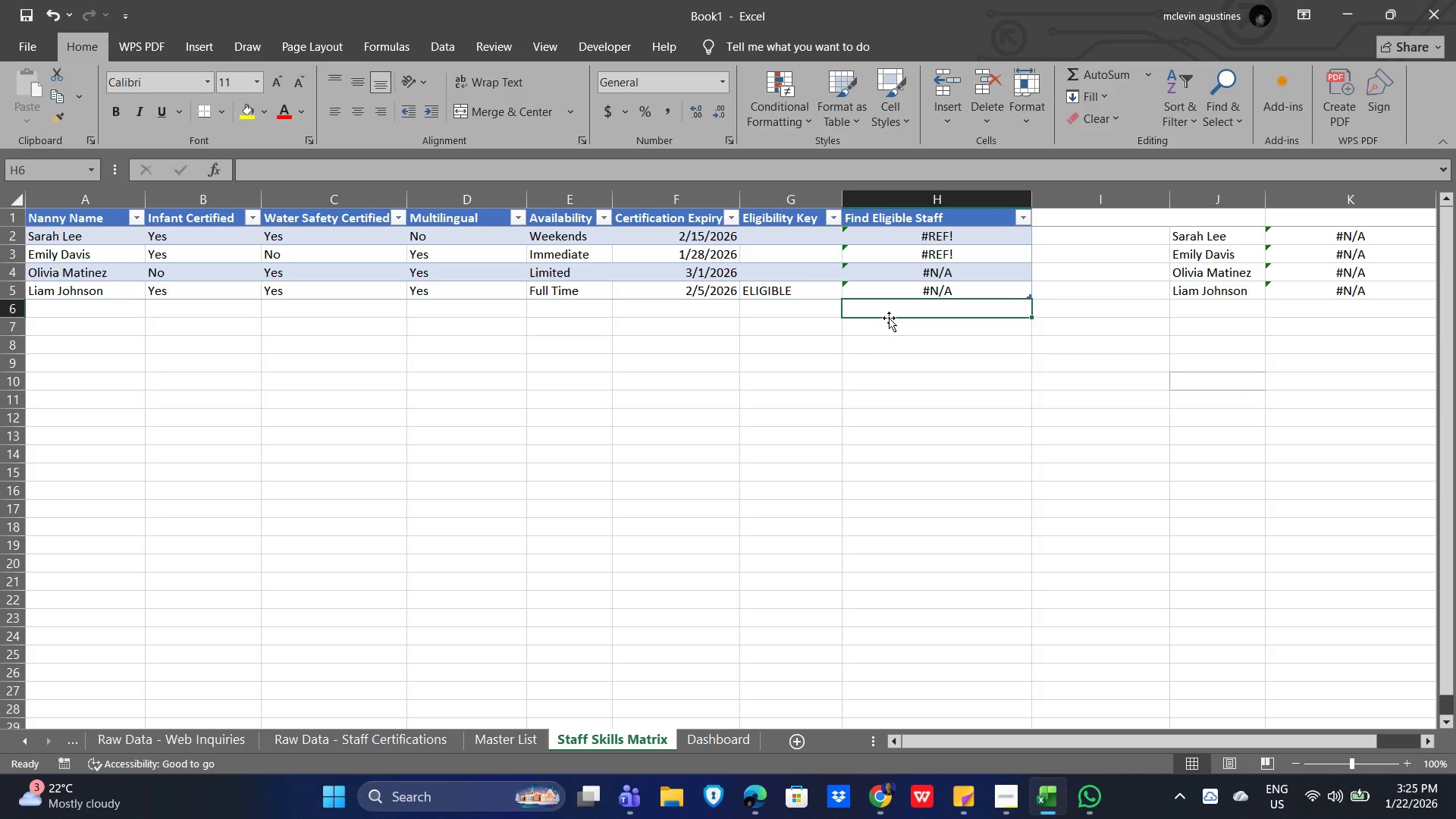 
double_click([940, 235])
 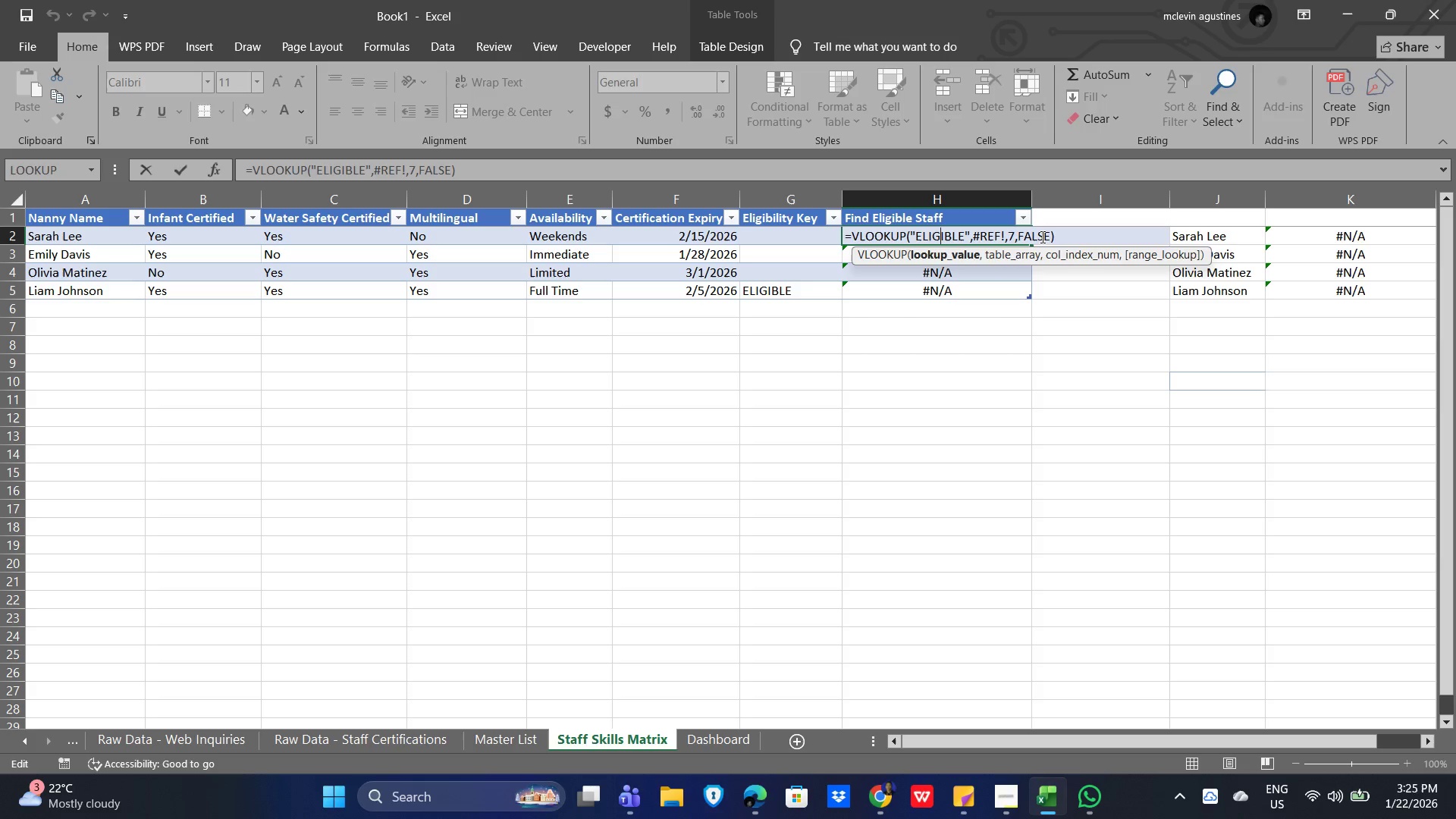 
left_click([1001, 235])
 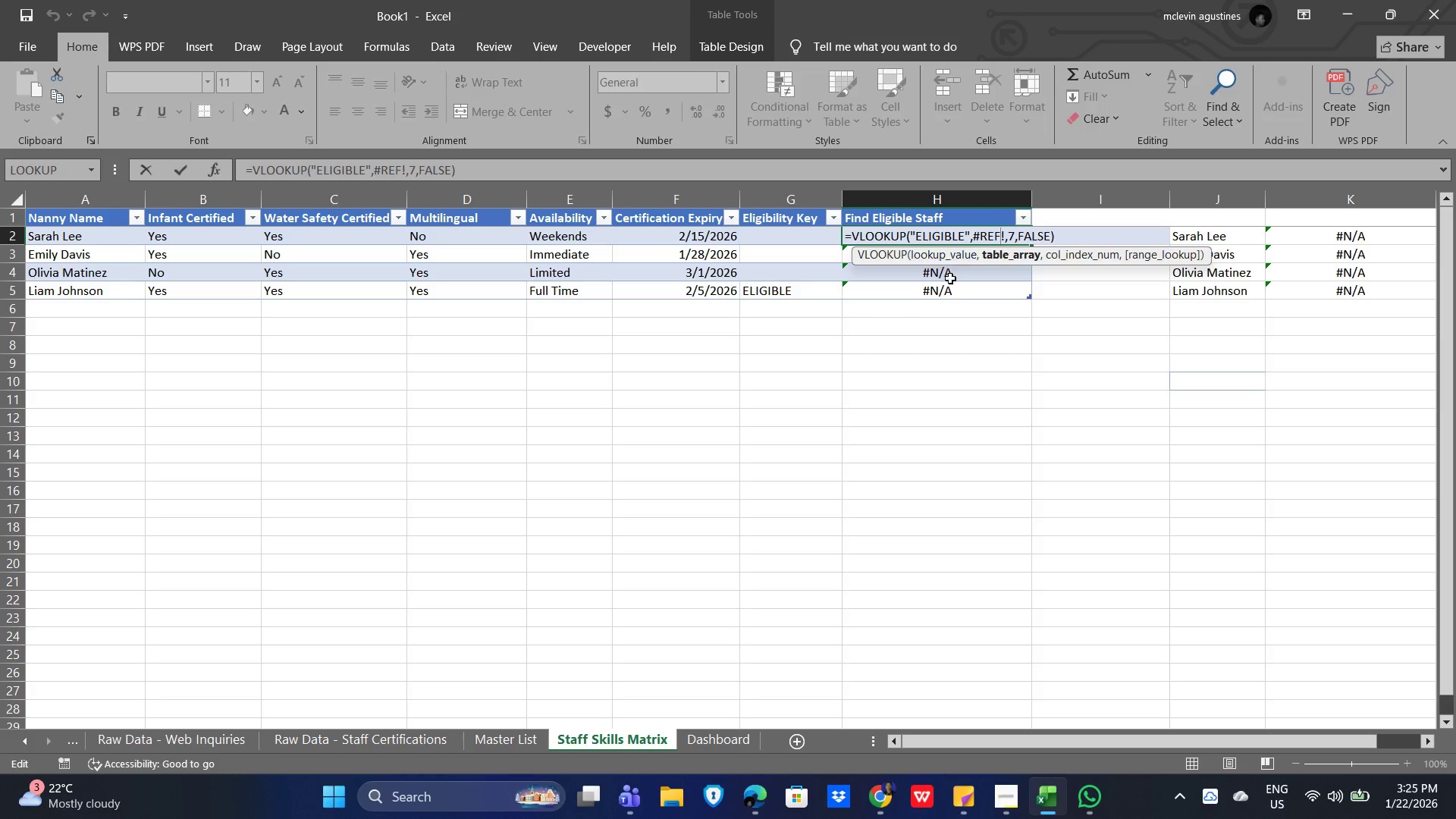 
left_click([934, 256])
 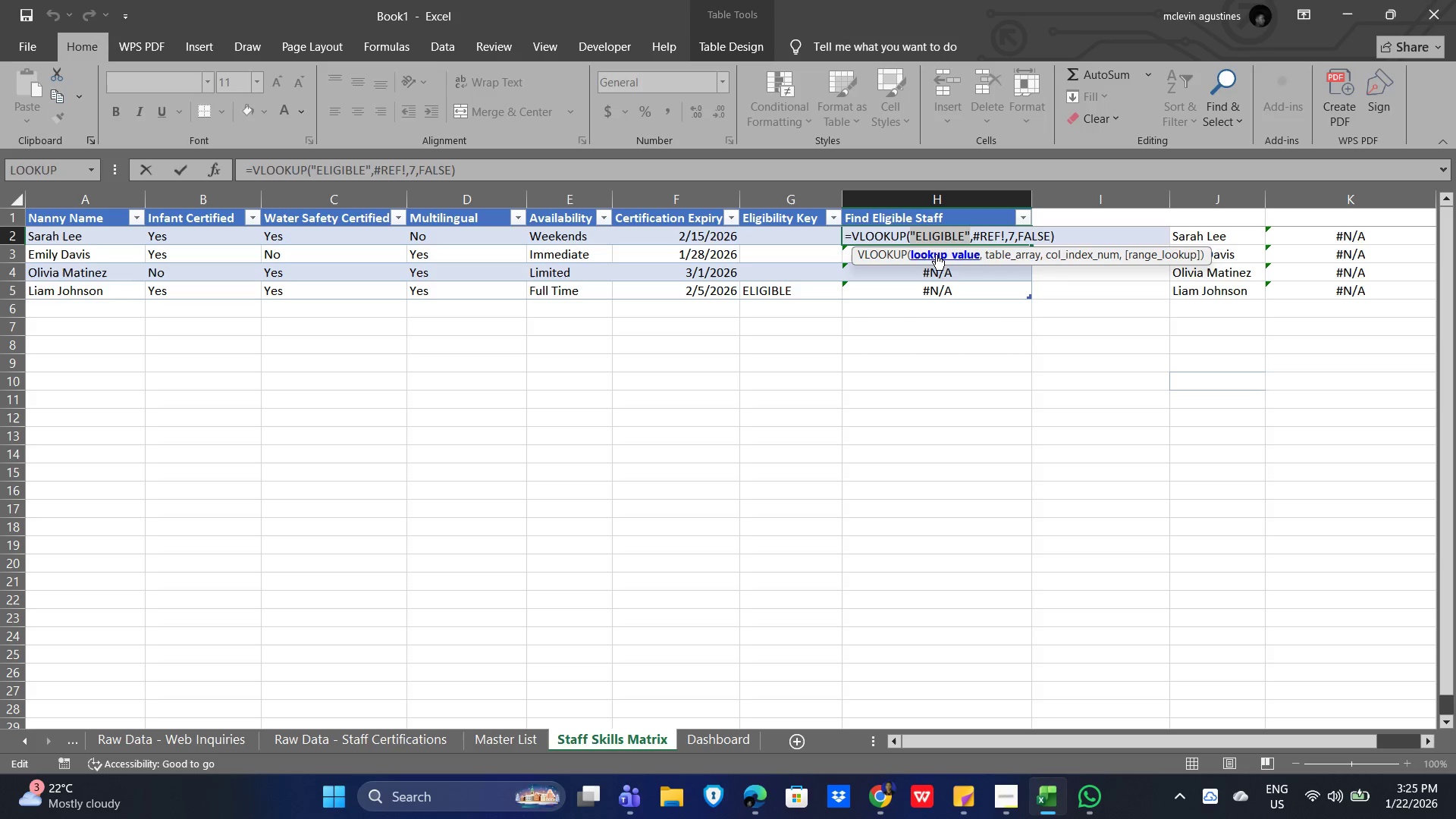 
double_click([936, 254])
 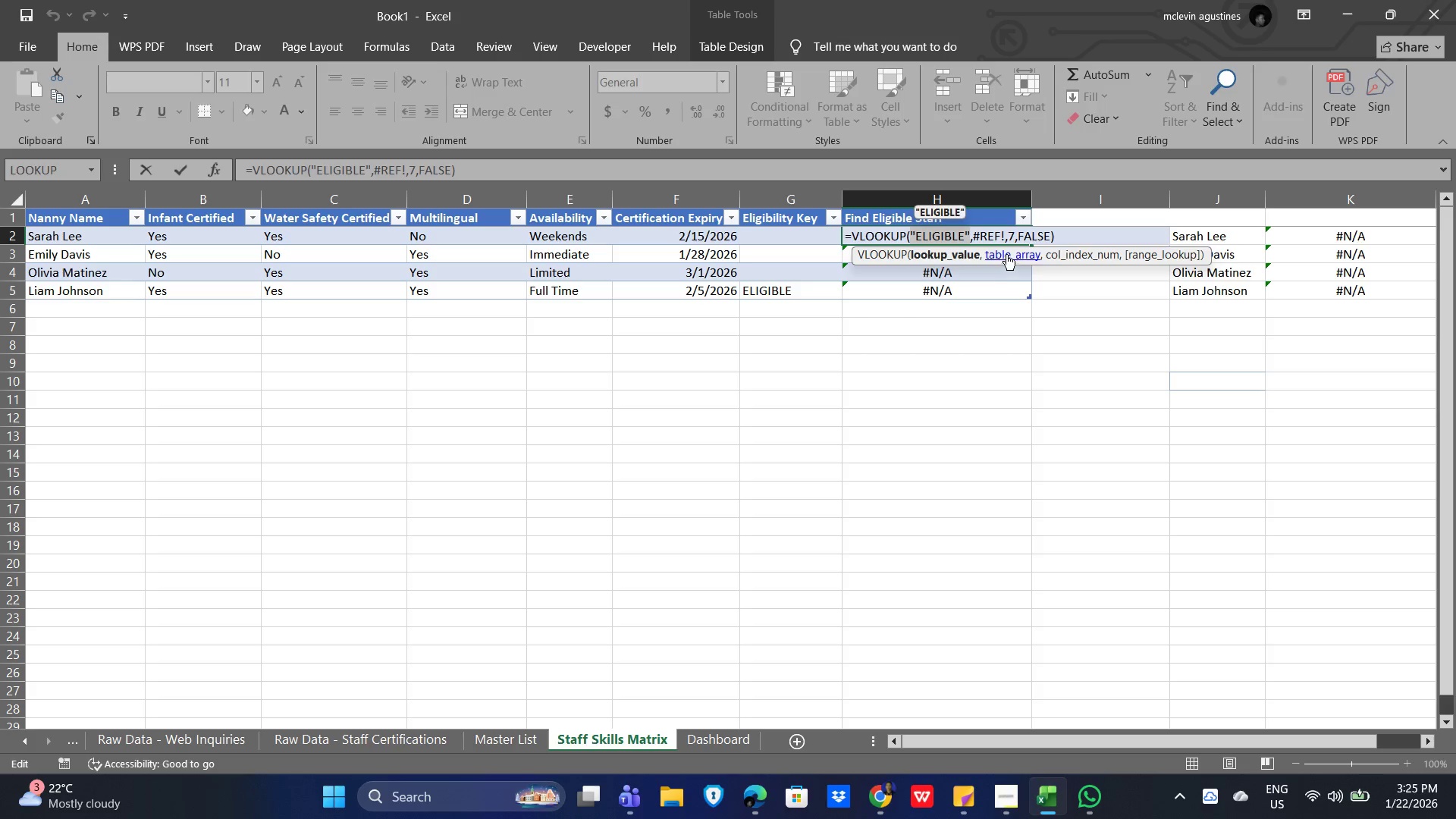 
left_click([1006, 249])
 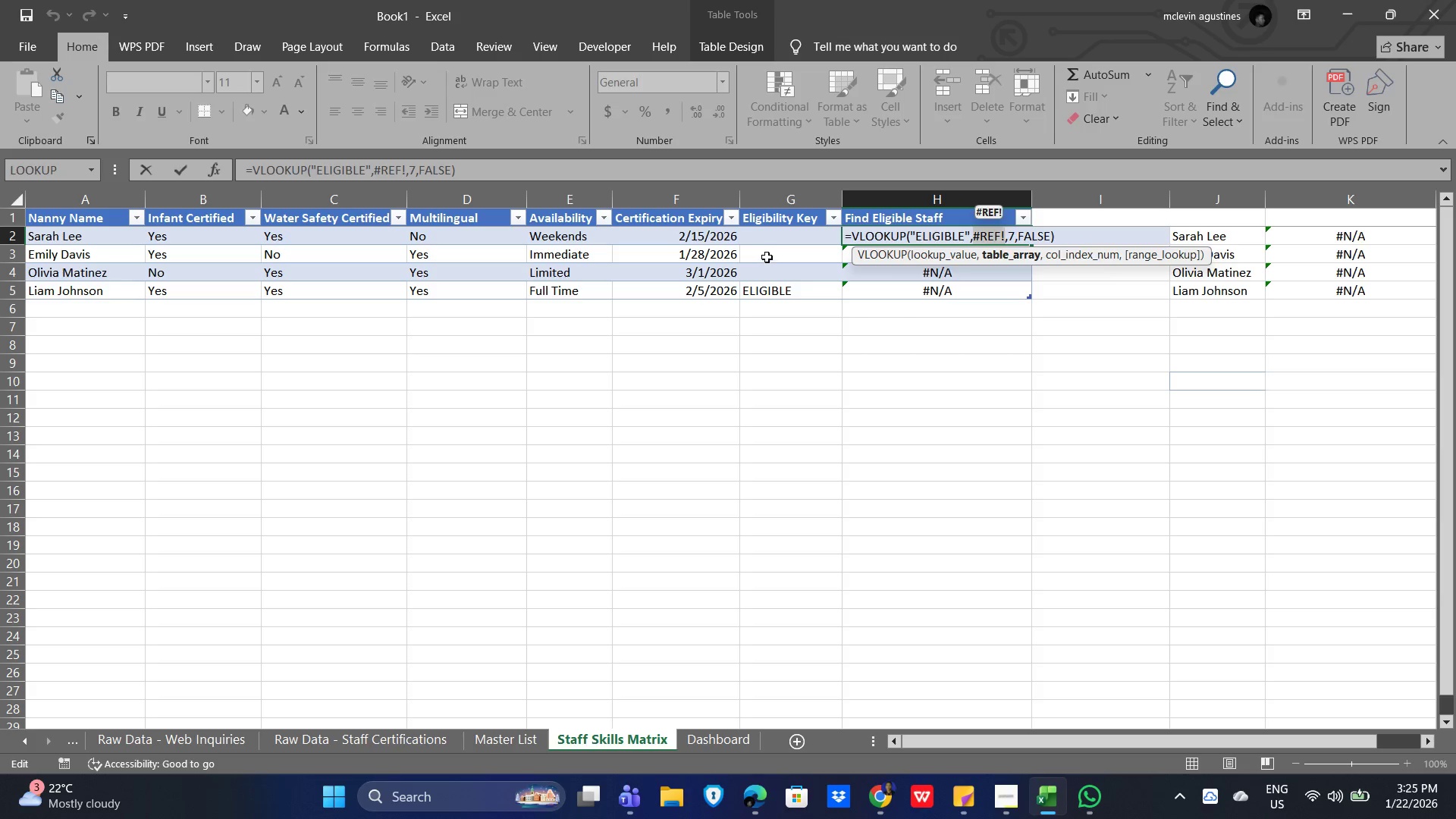 
left_click_drag(start_coordinate=[786, 234], to_coordinate=[792, 290])
 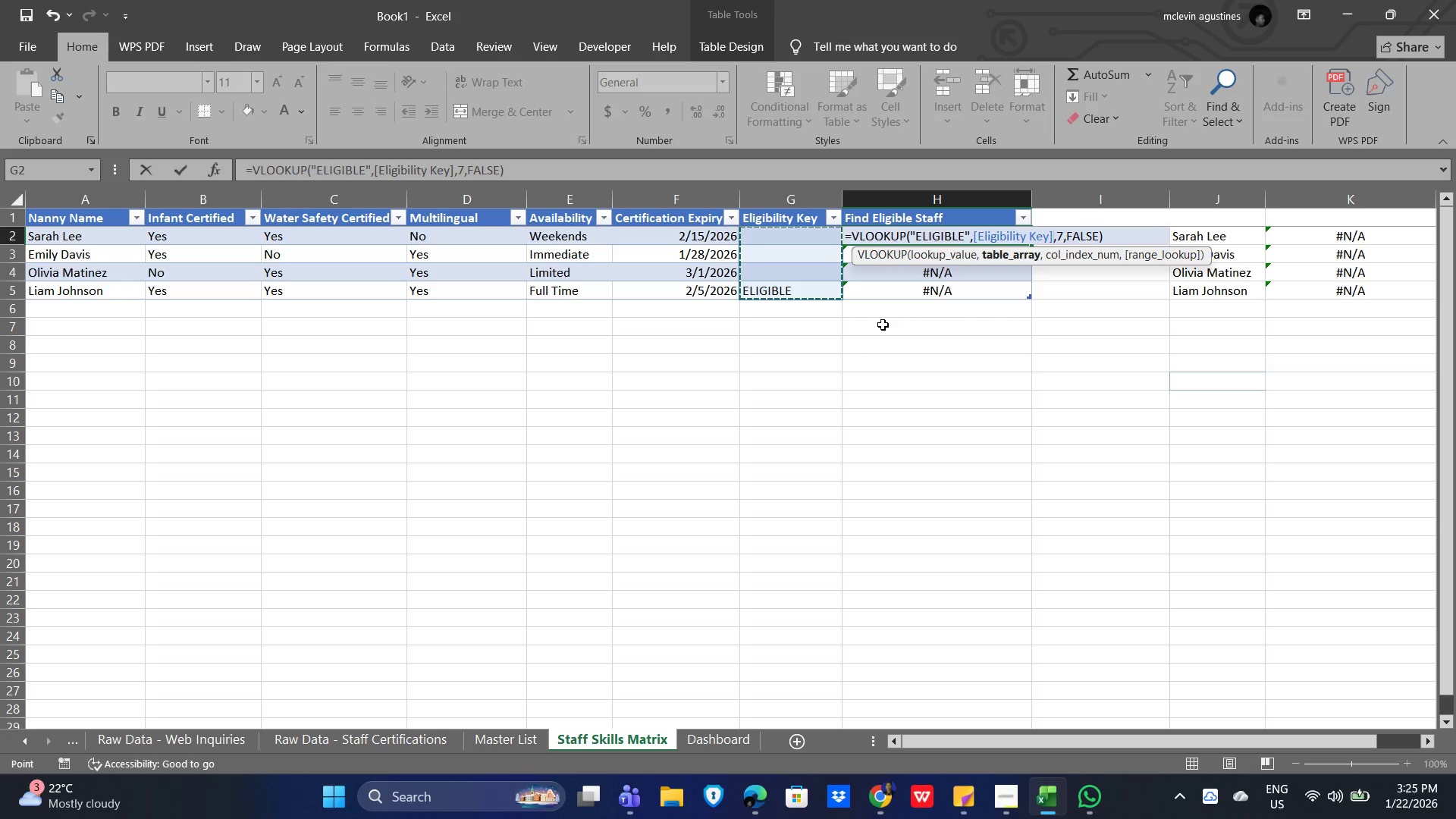 
key(NumpadEnter)
 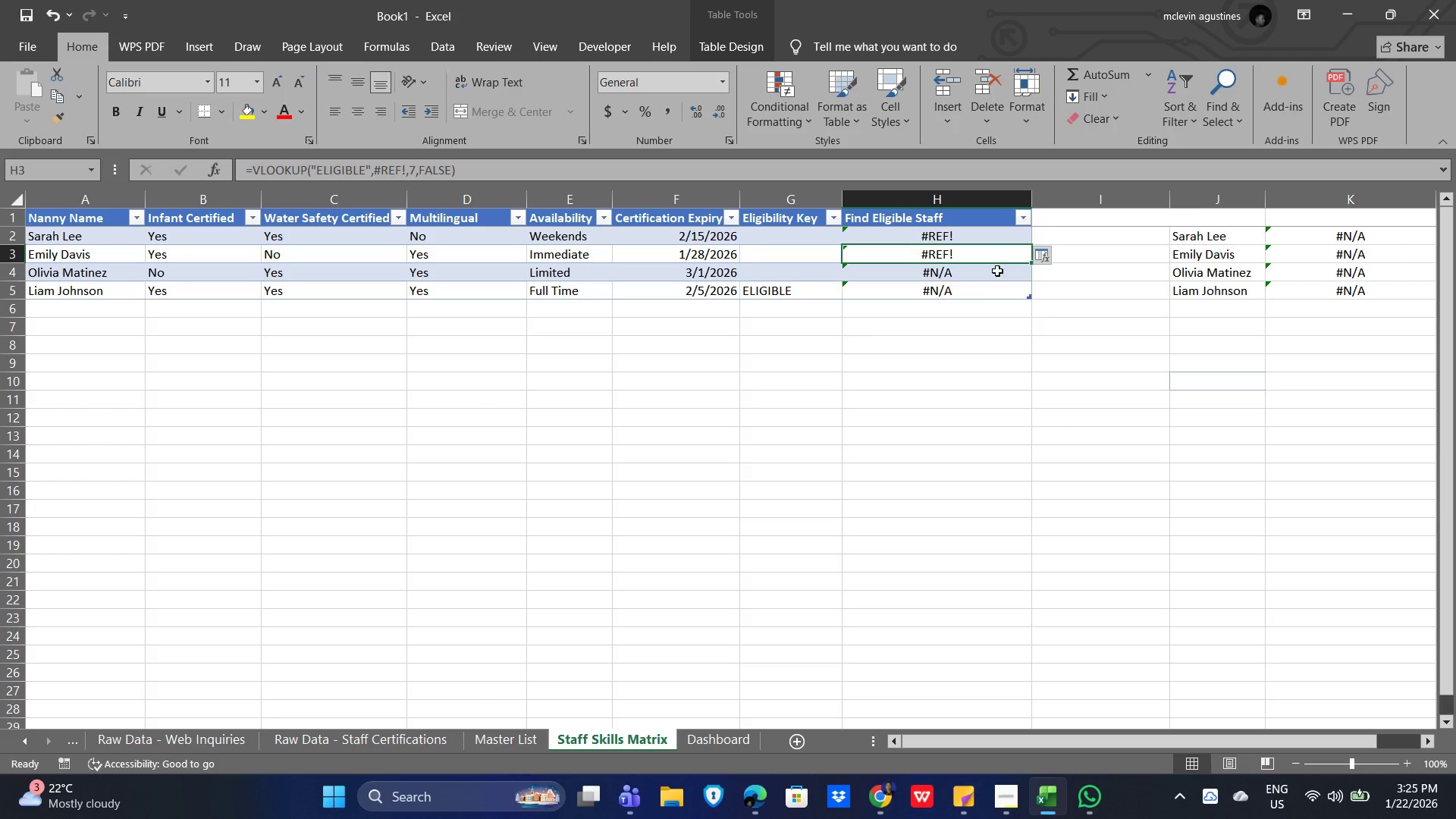 
left_click([942, 360])
 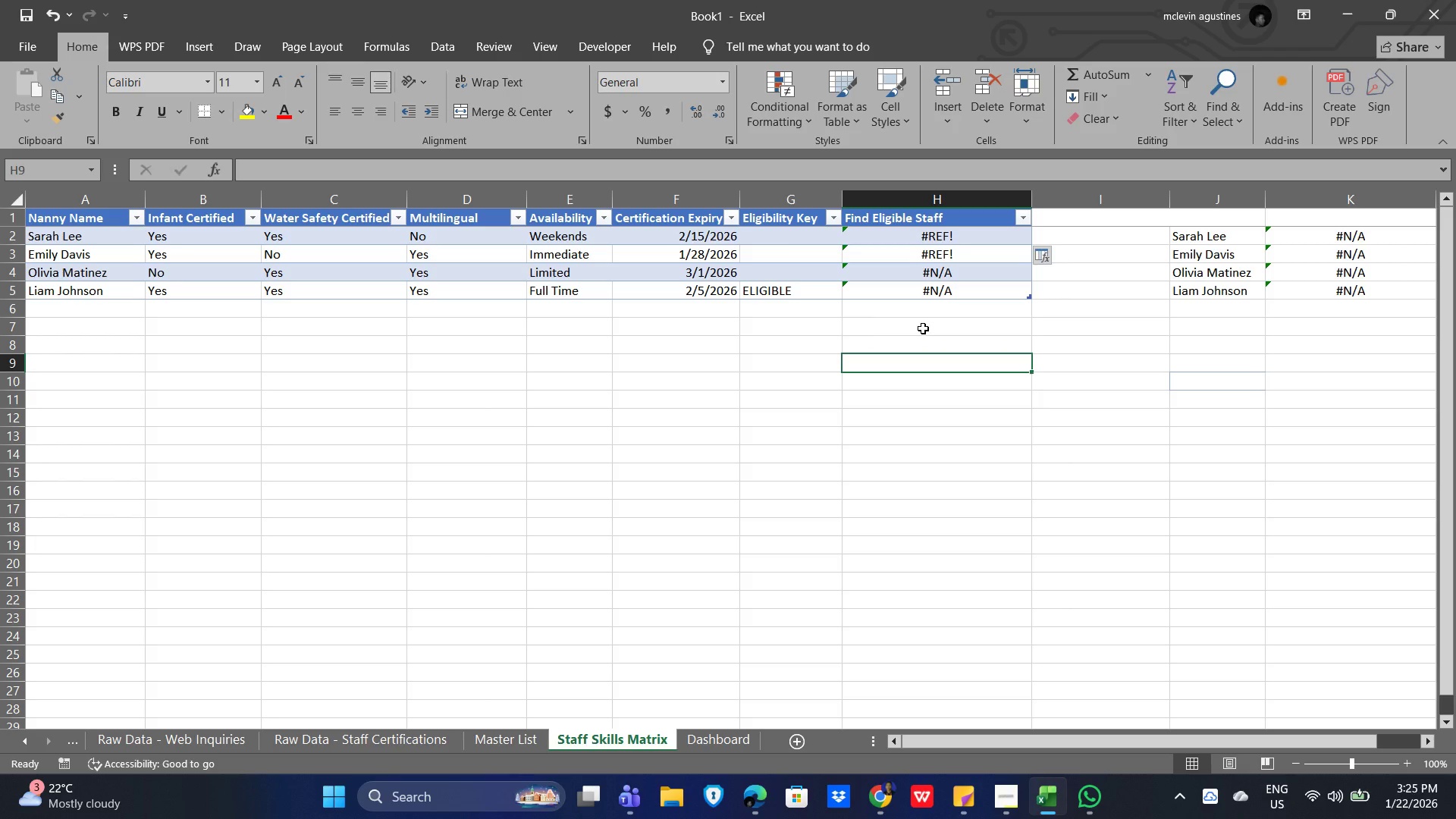 
wait(8.98)
 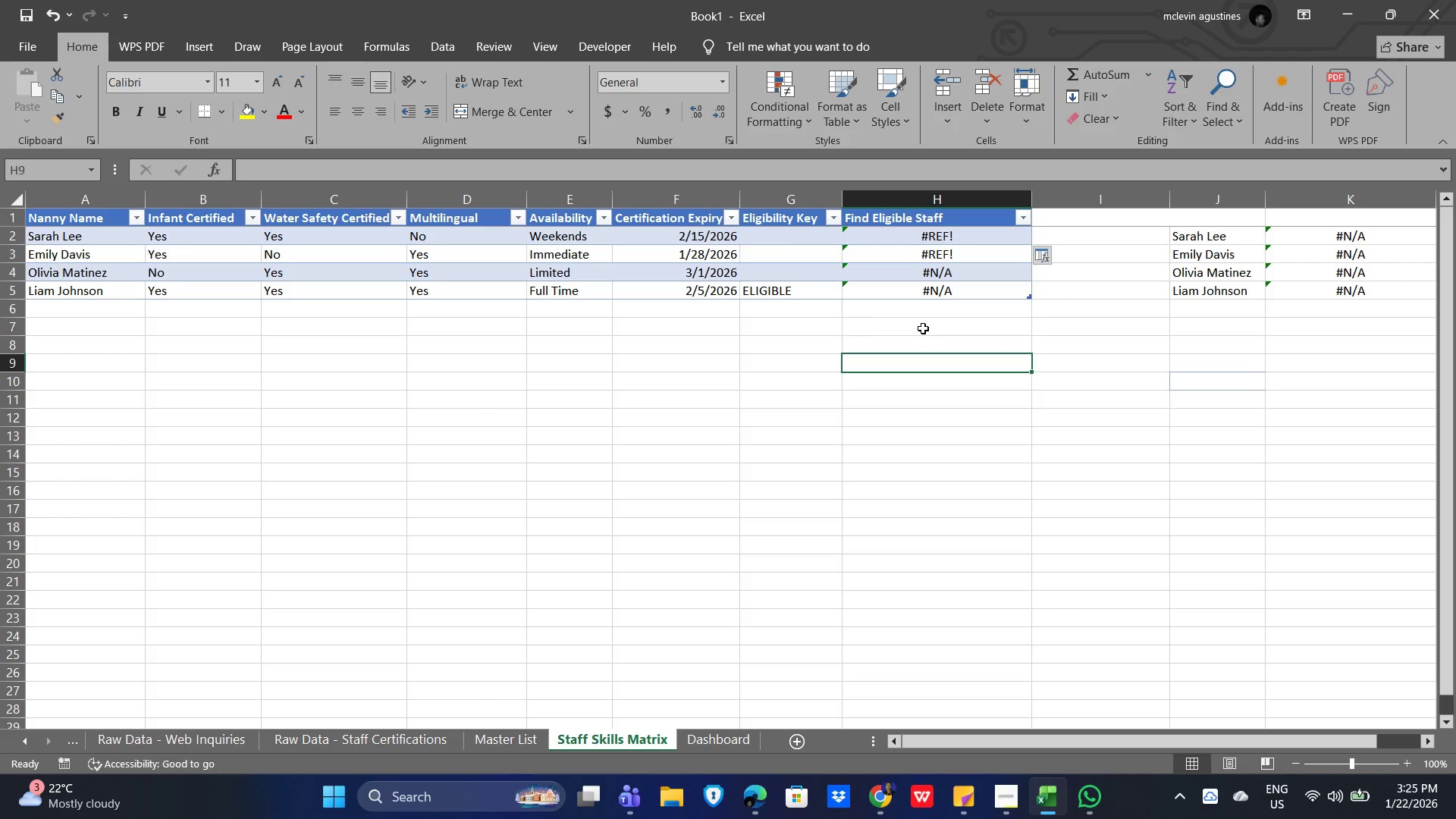 
left_click_drag(start_coordinate=[776, 199], to_coordinate=[928, 196])
 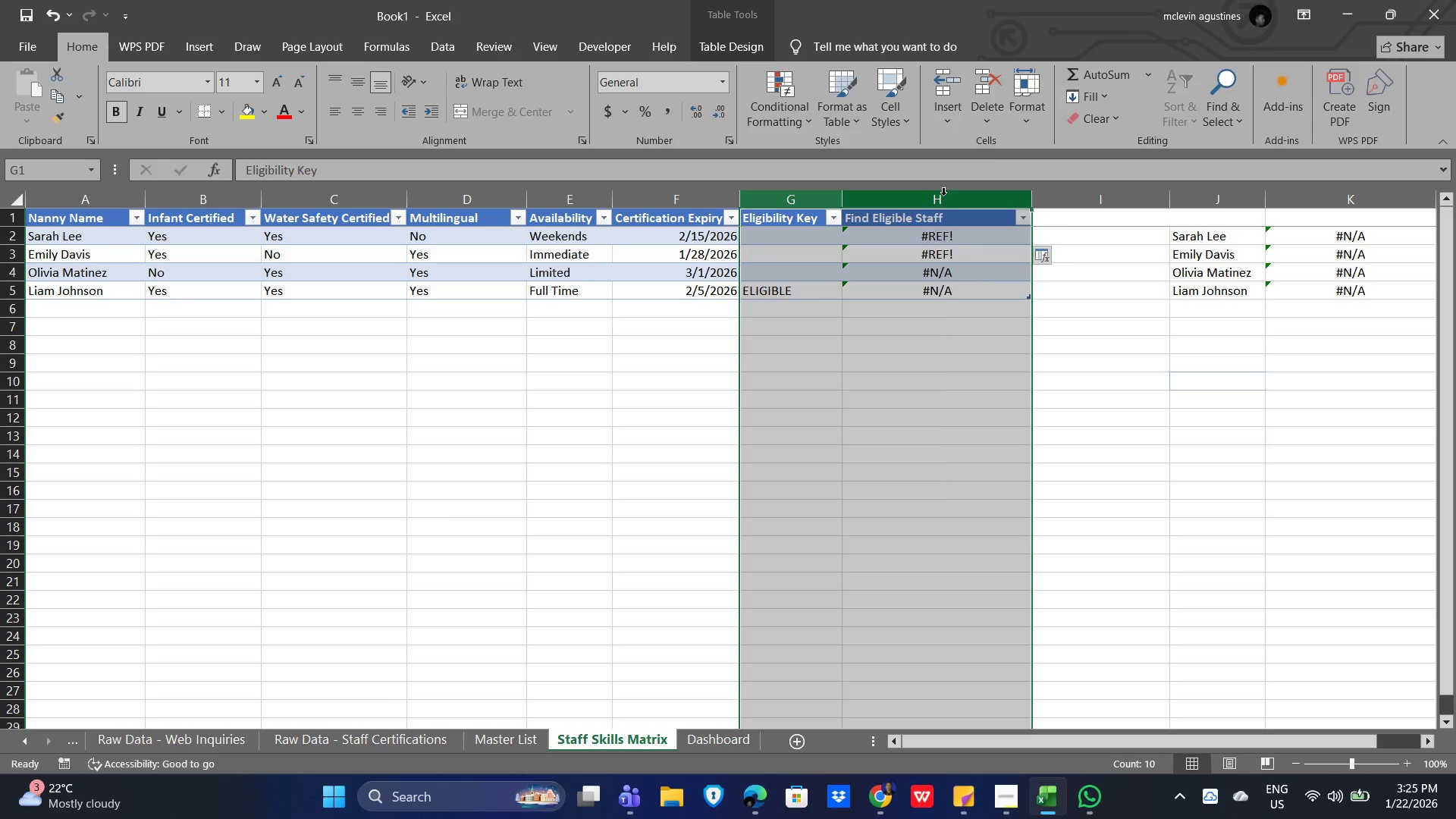 
right_click([943, 195])
 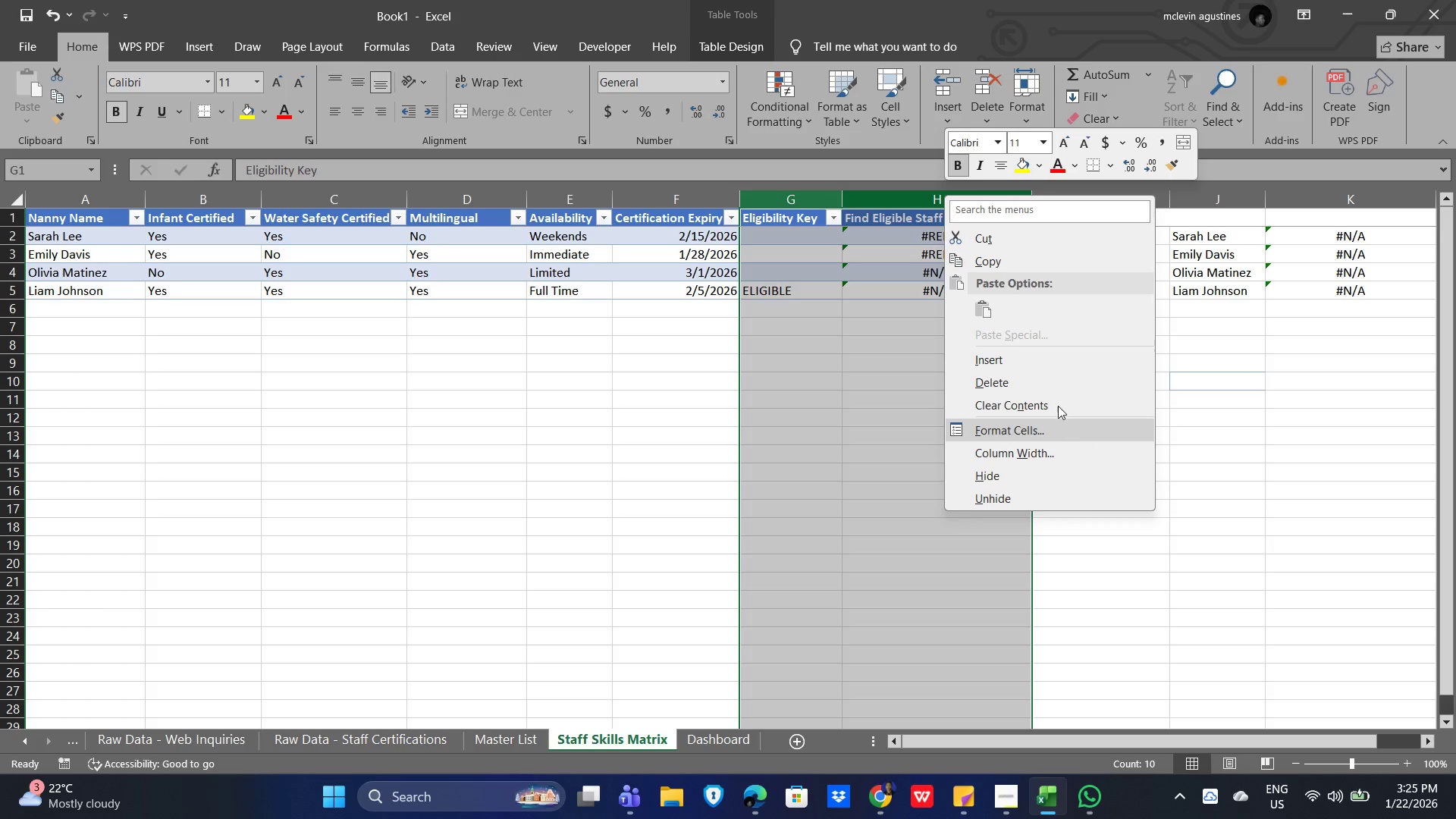 
left_click([1036, 372])
 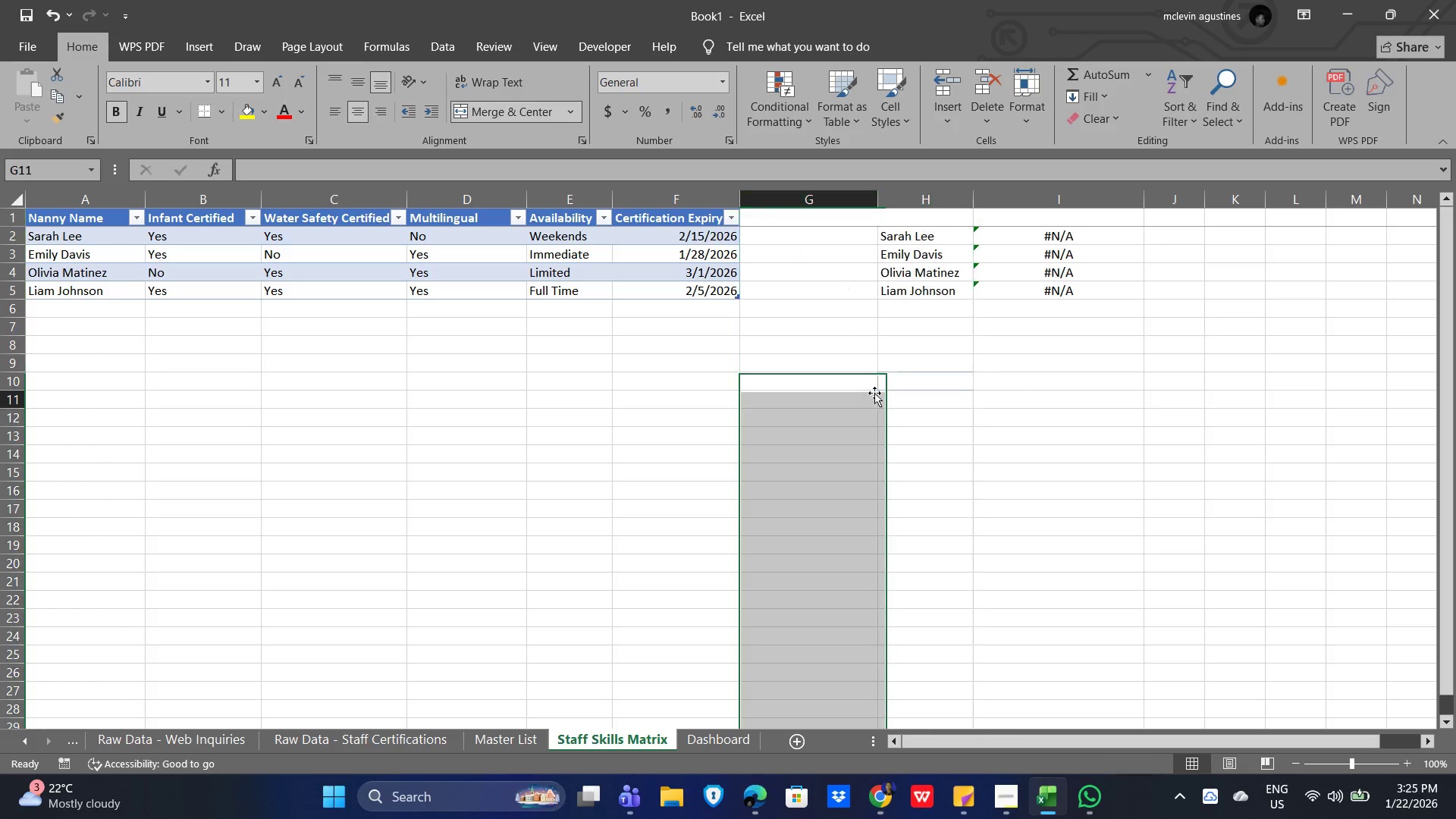 
double_click([1113, 387])
 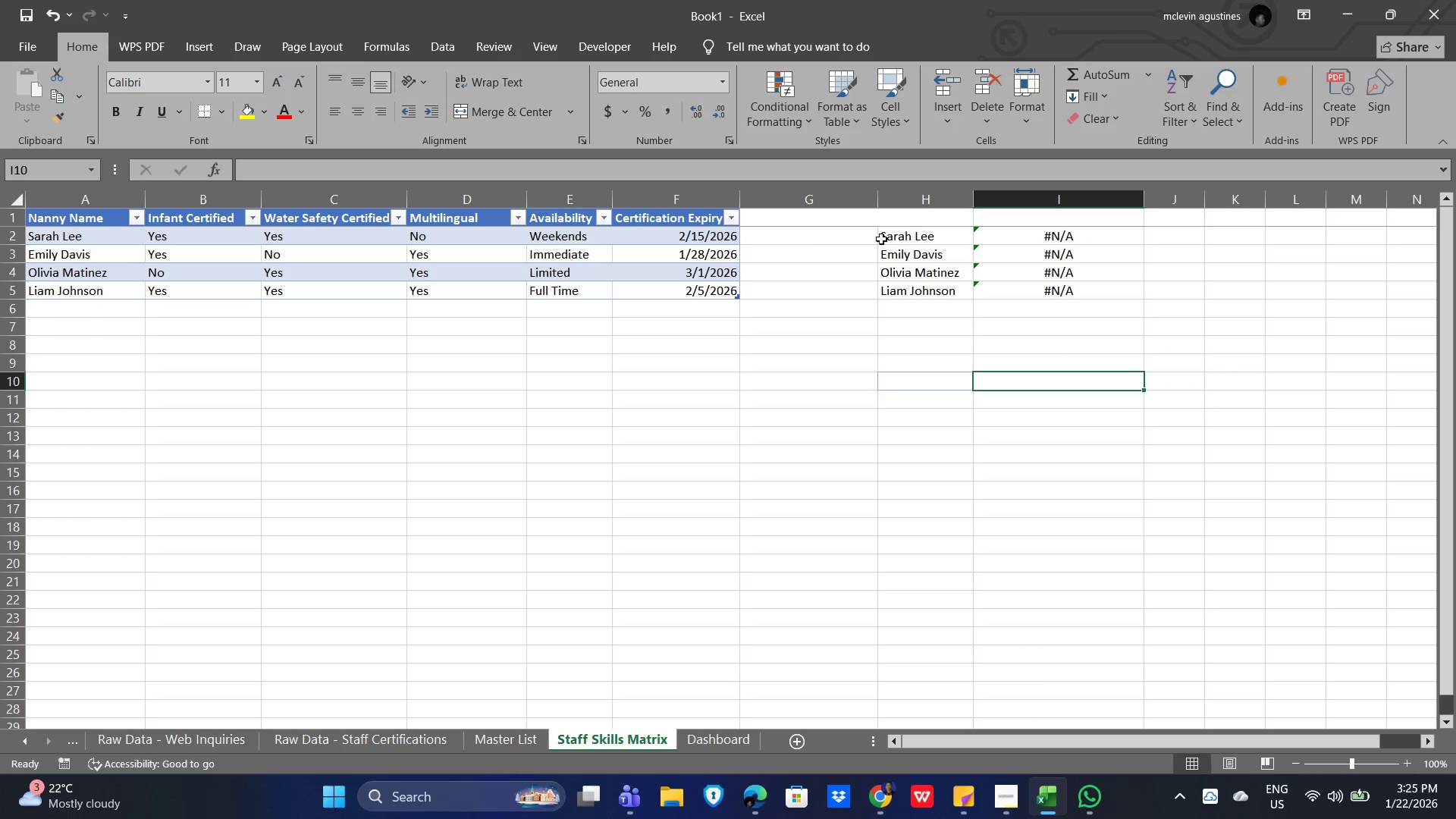 
wait(6.5)
 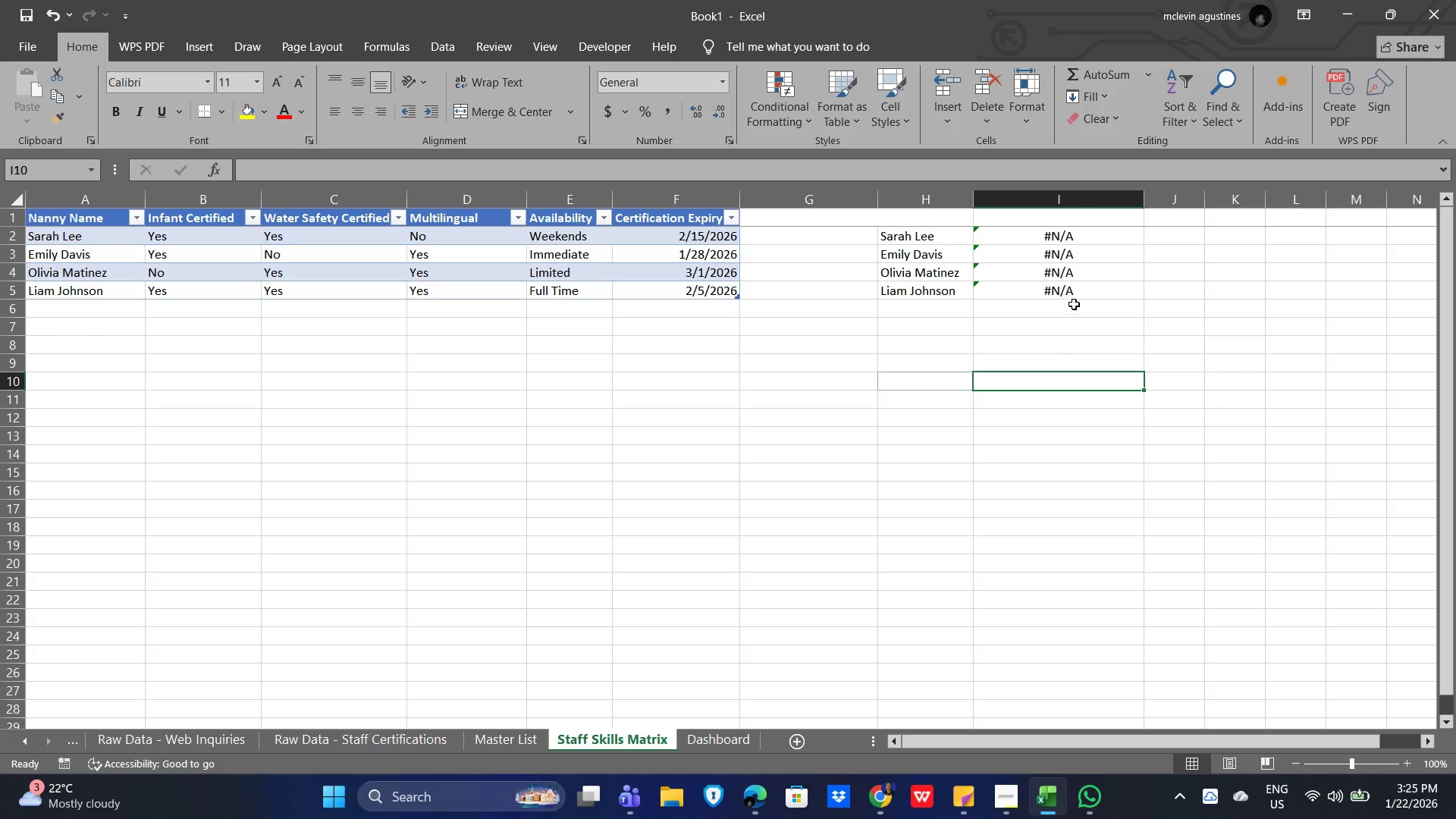 
left_click([795, 286])
 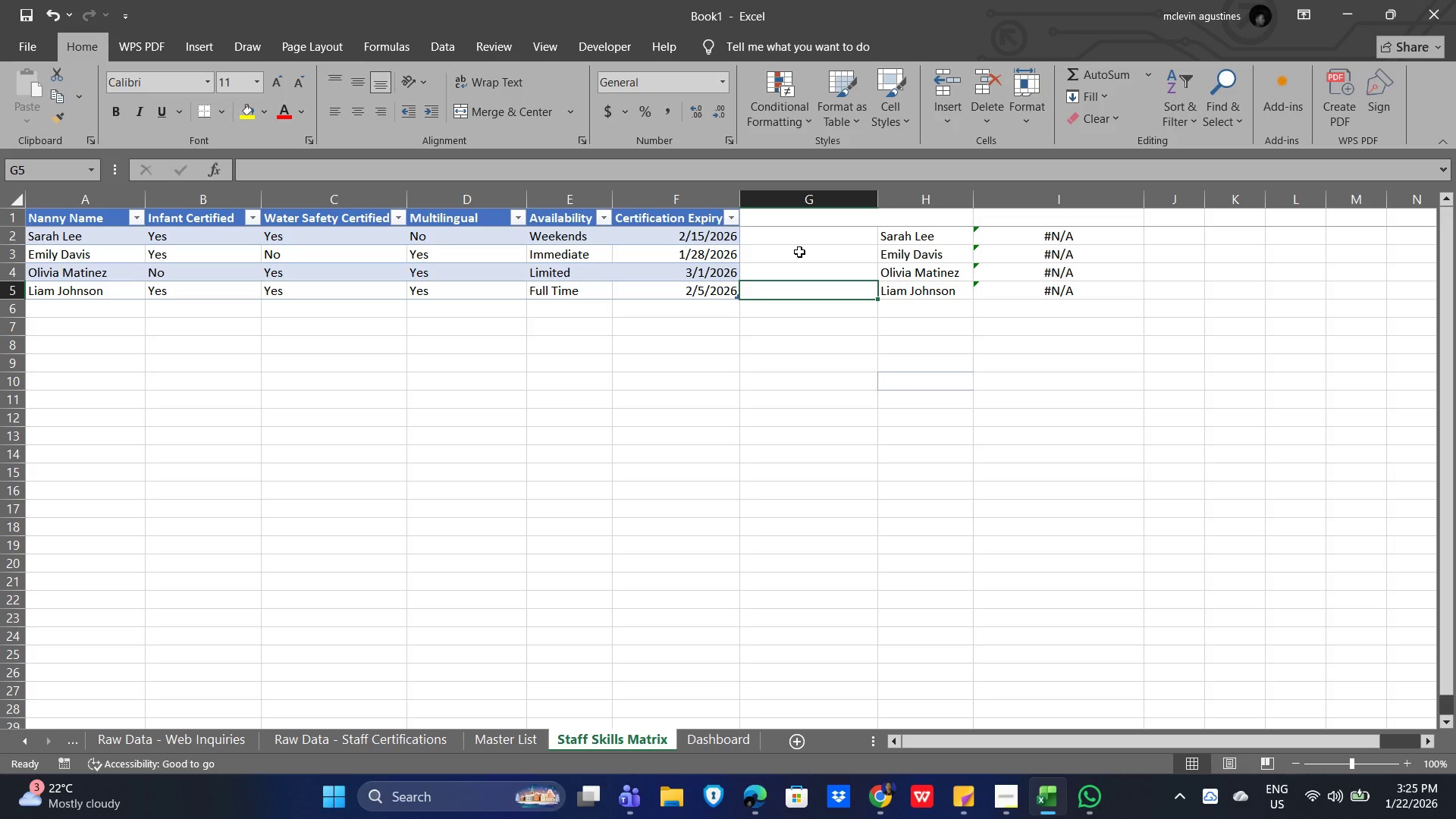 
wait(9.72)
 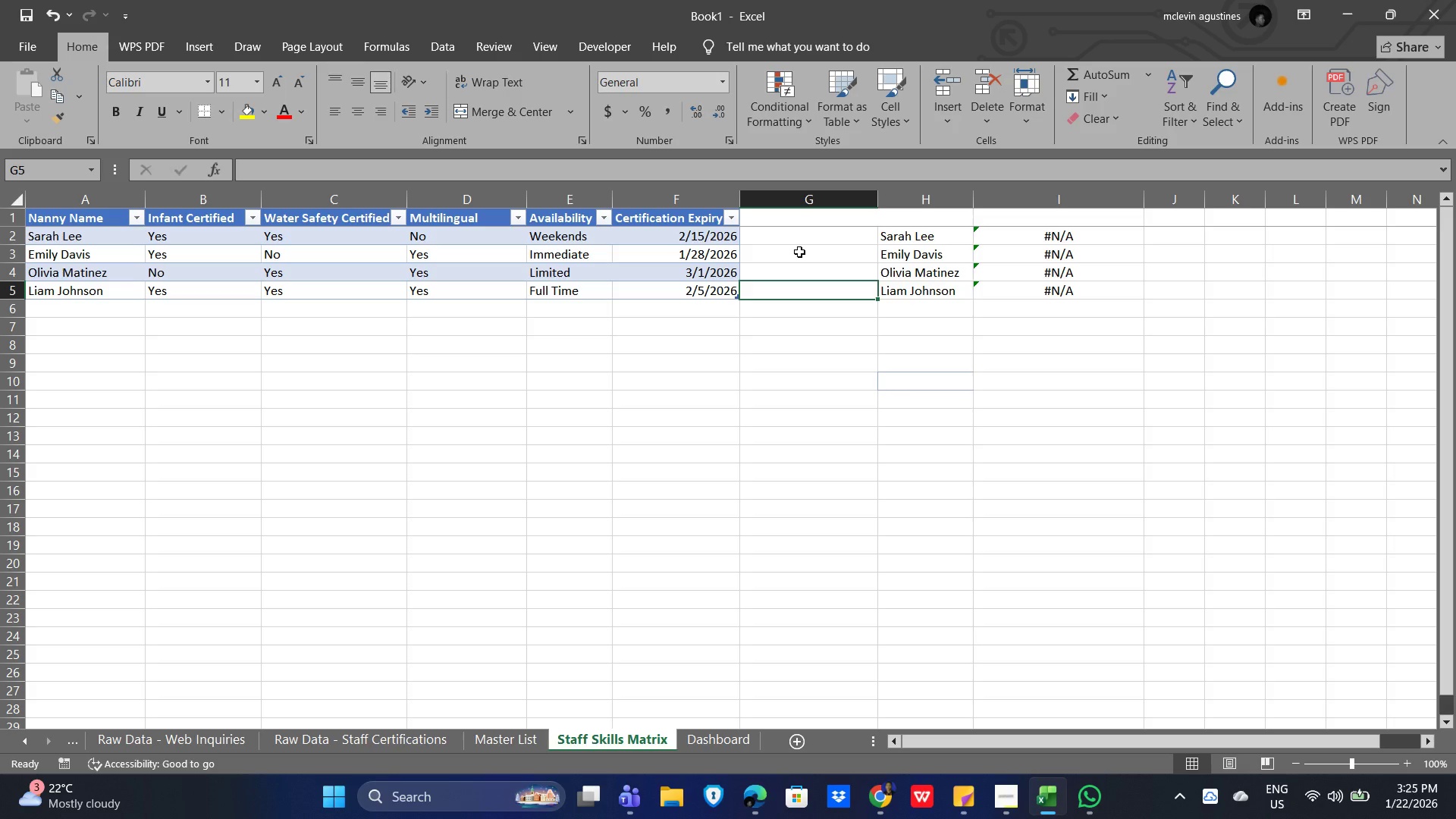 
left_click([943, 230])
 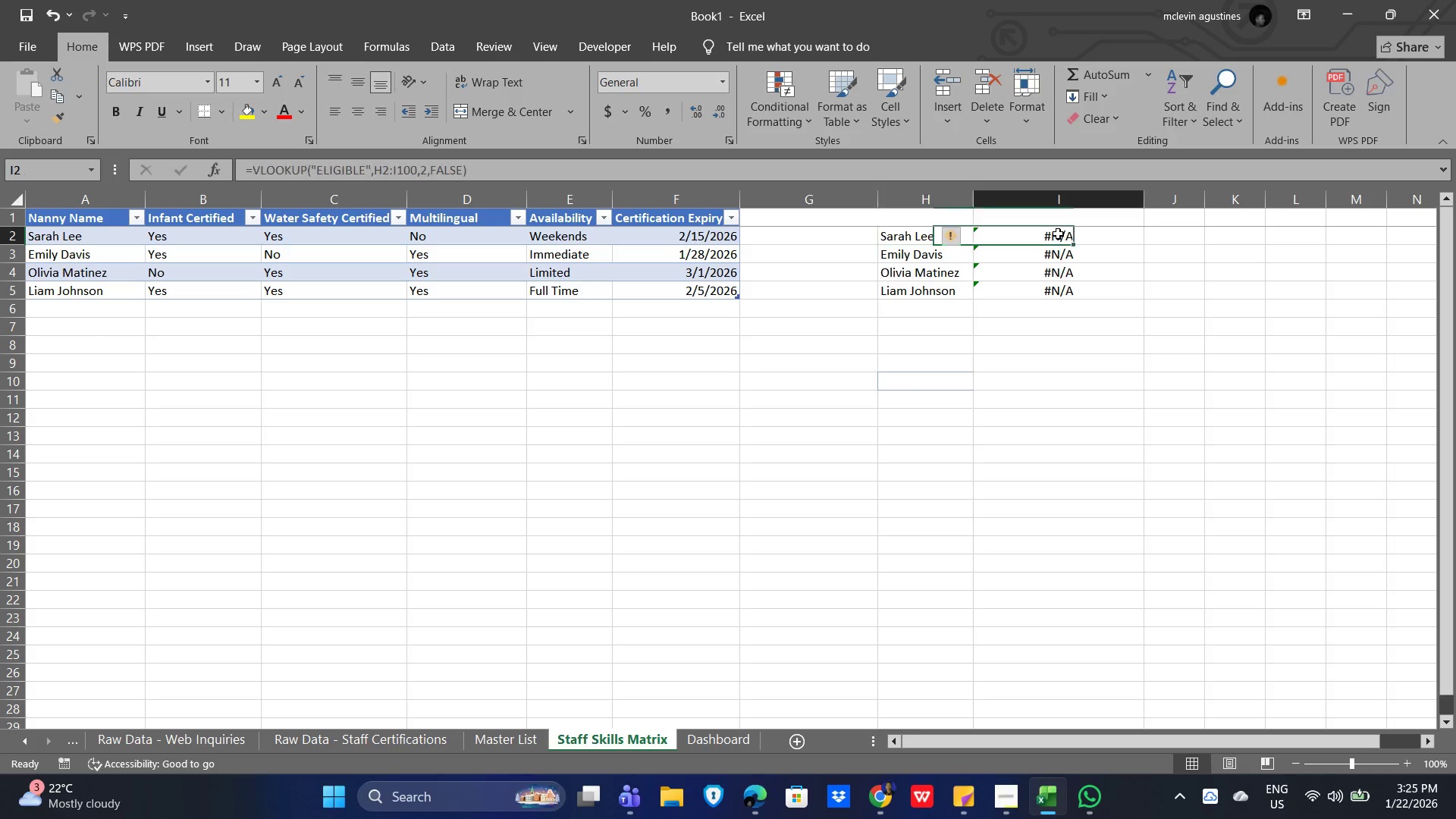 
double_click([1057, 234])
 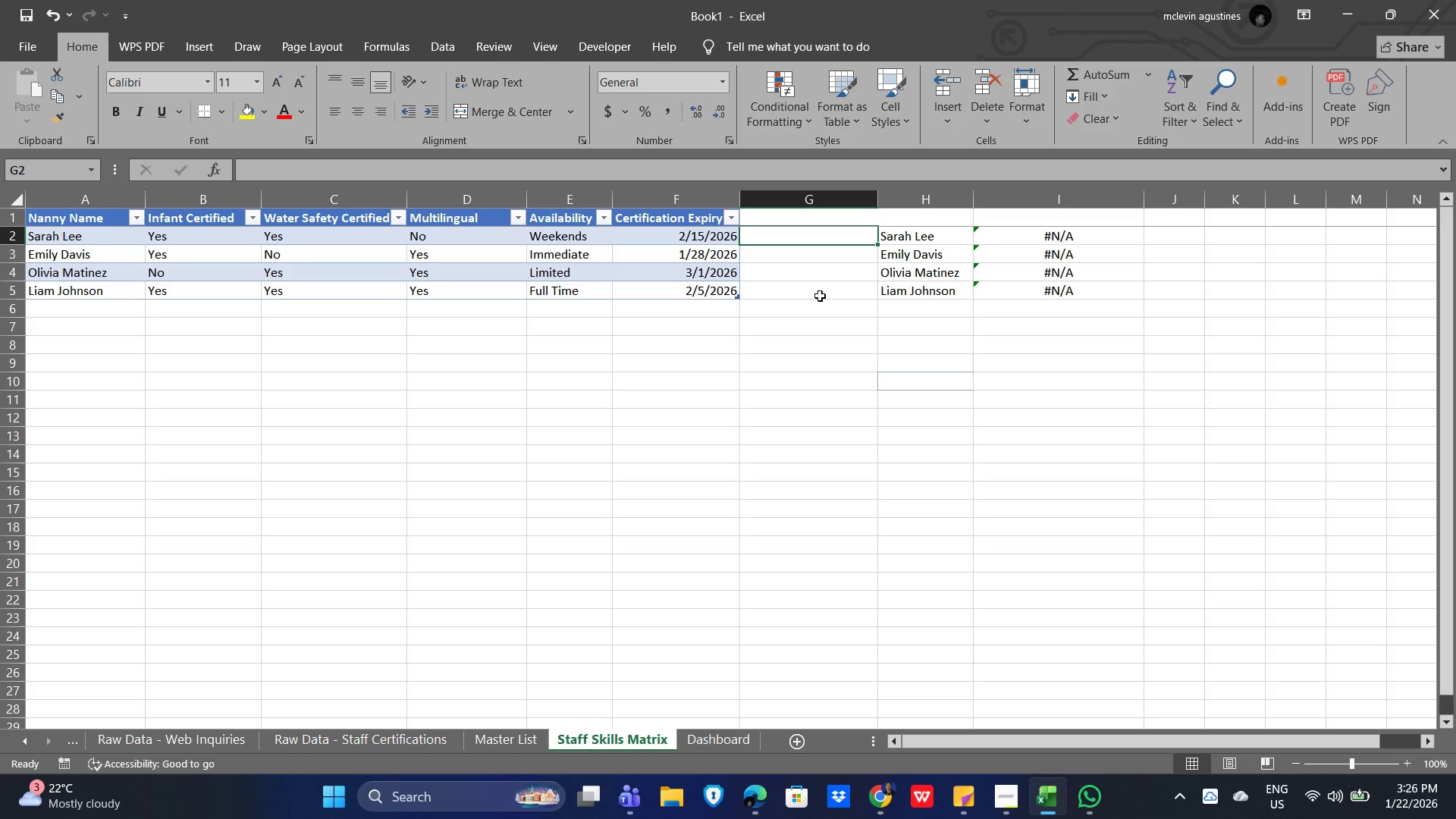 
wait(57.77)
 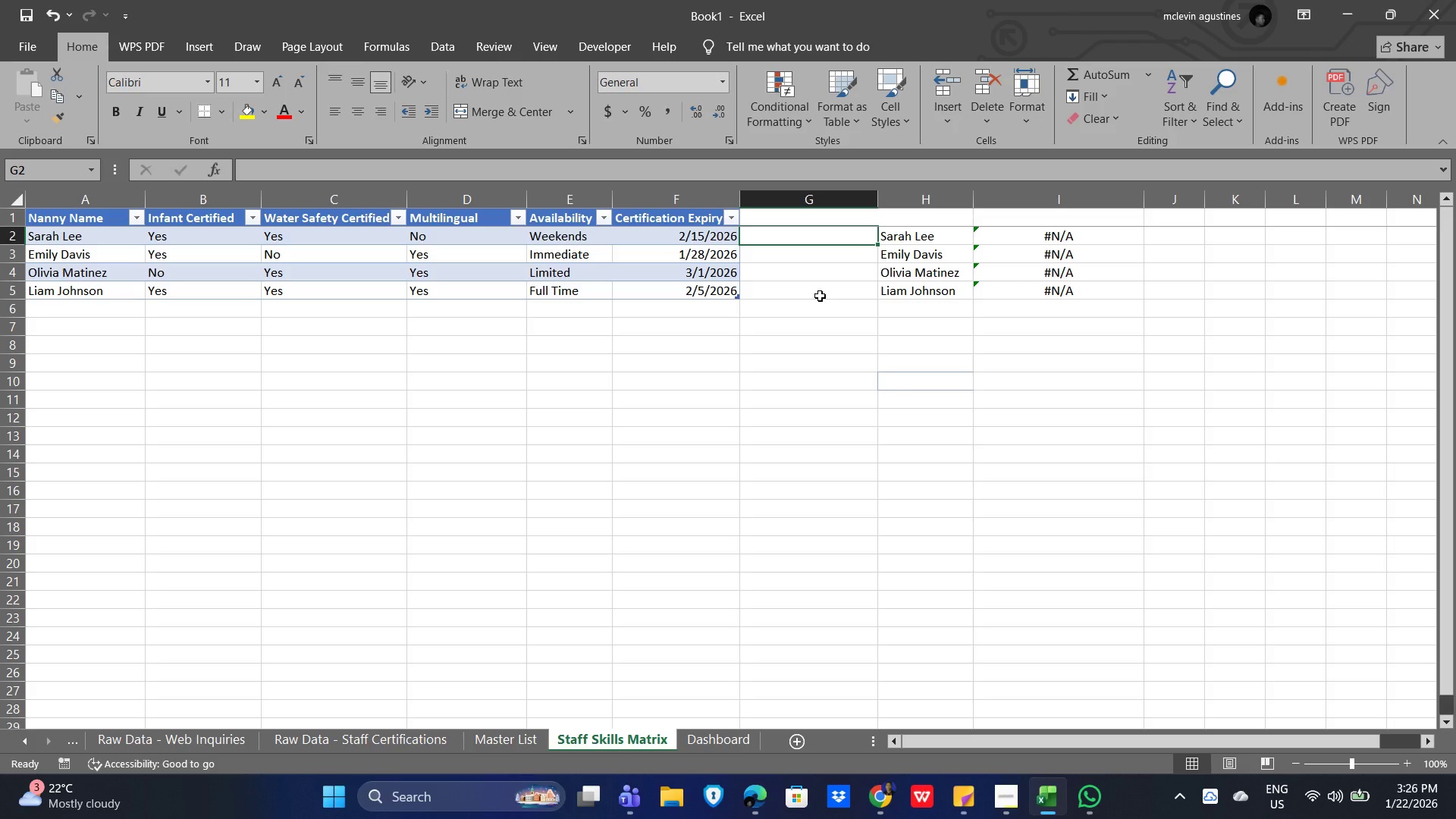 
left_click_drag(start_coordinate=[925, 338], to_coordinate=[931, 336])
 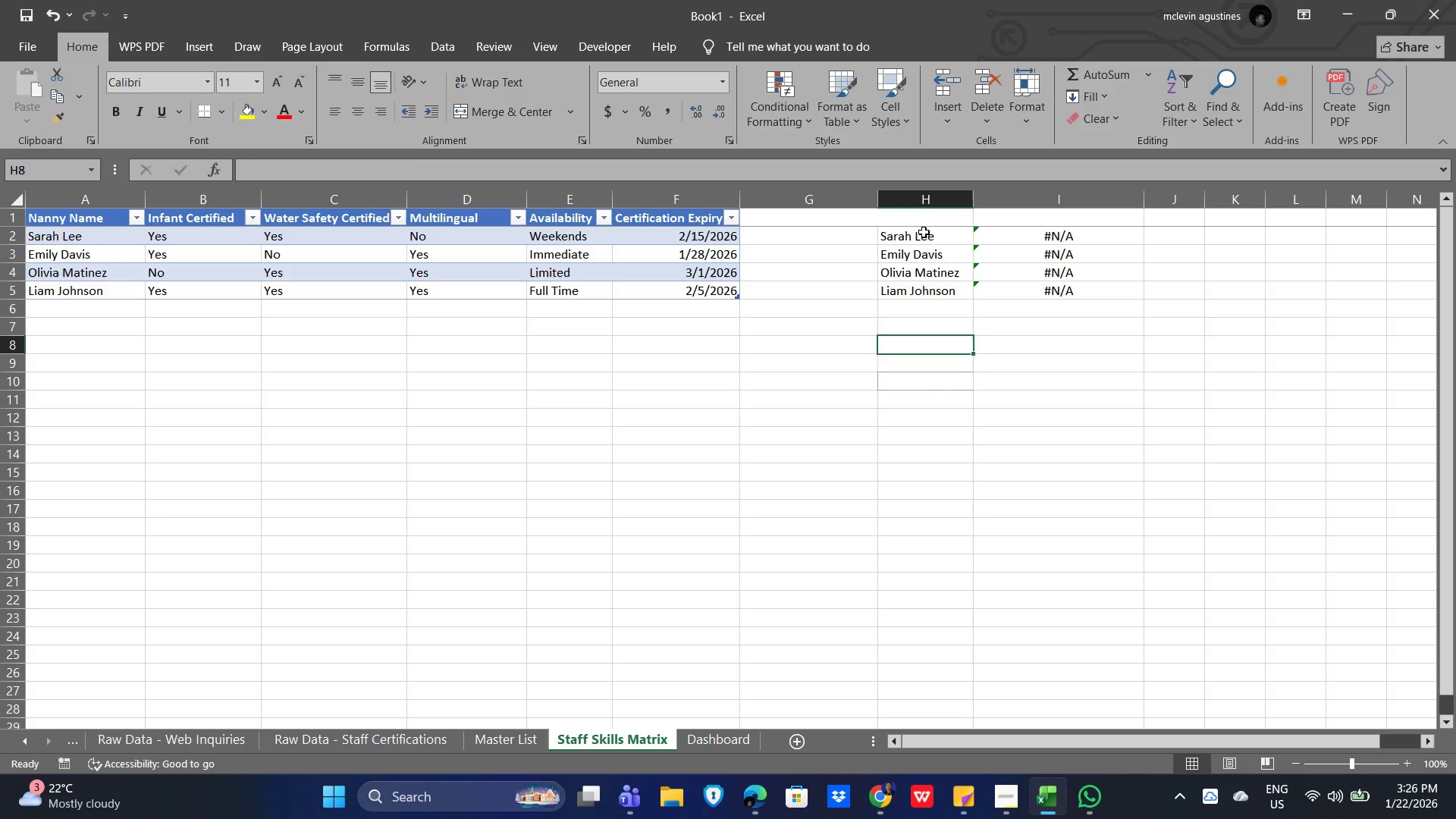 
left_click([924, 228])
 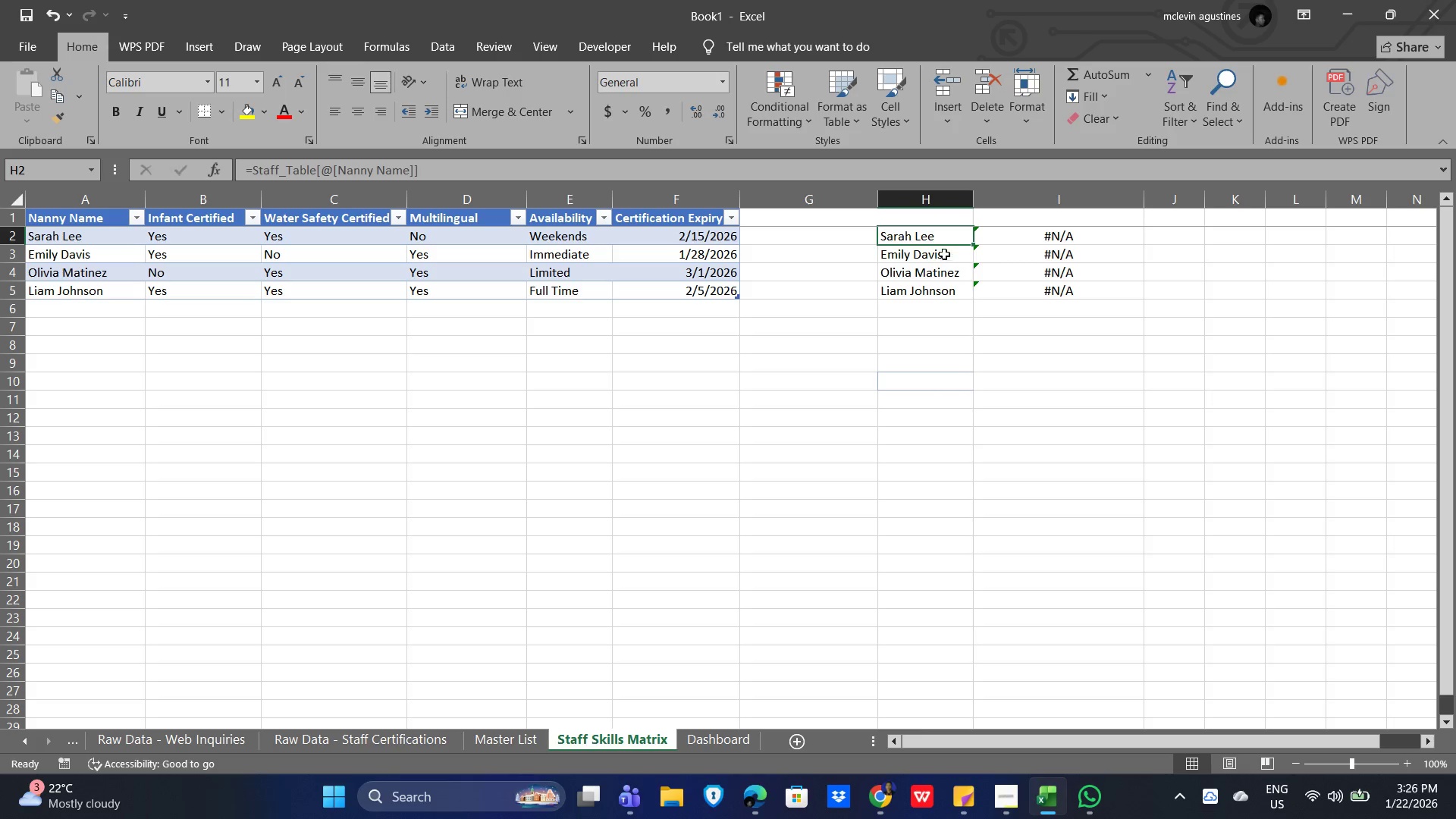 
left_click_drag(start_coordinate=[932, 239], to_coordinate=[1070, 296])
 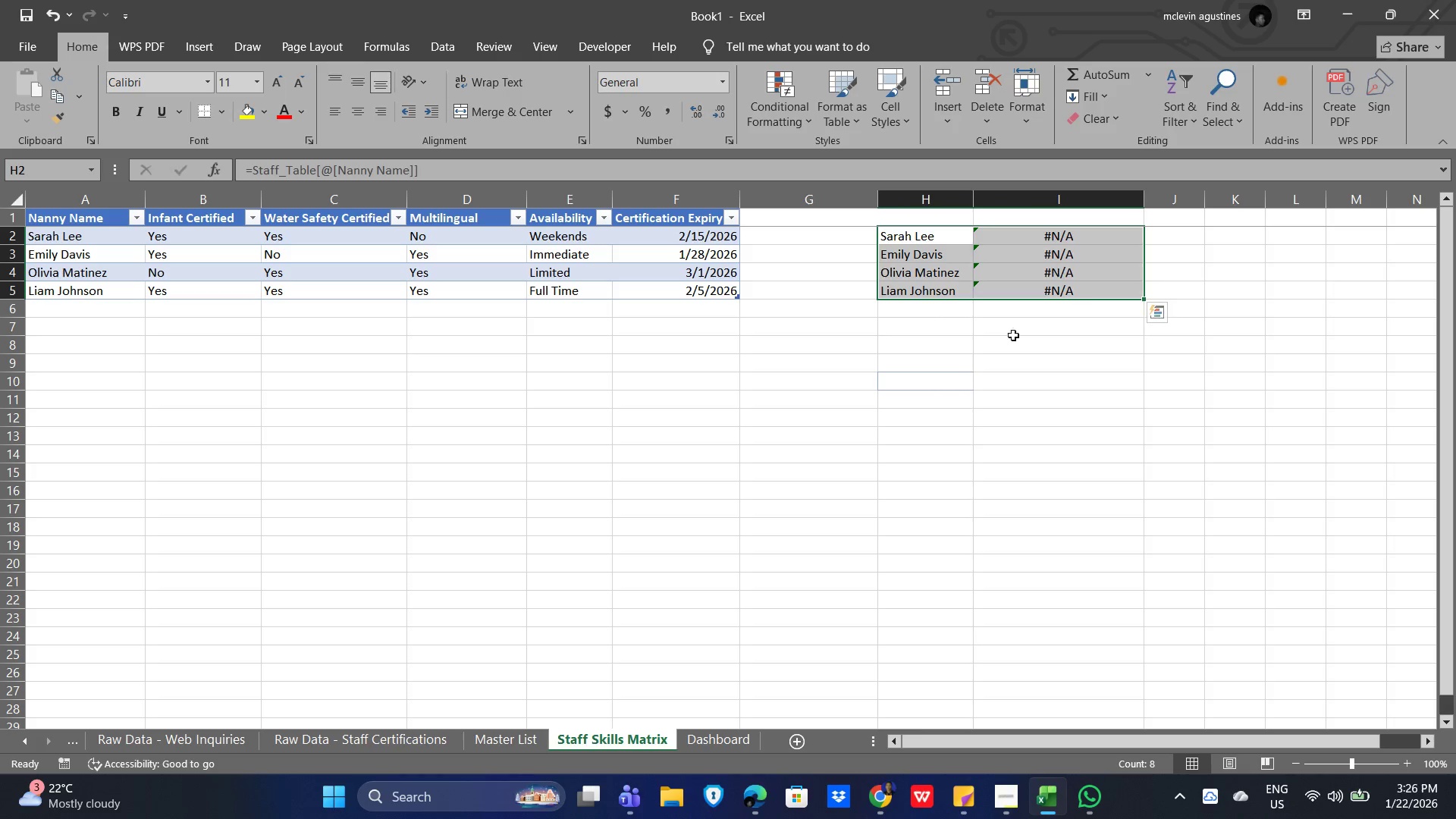 
key(Delete)
 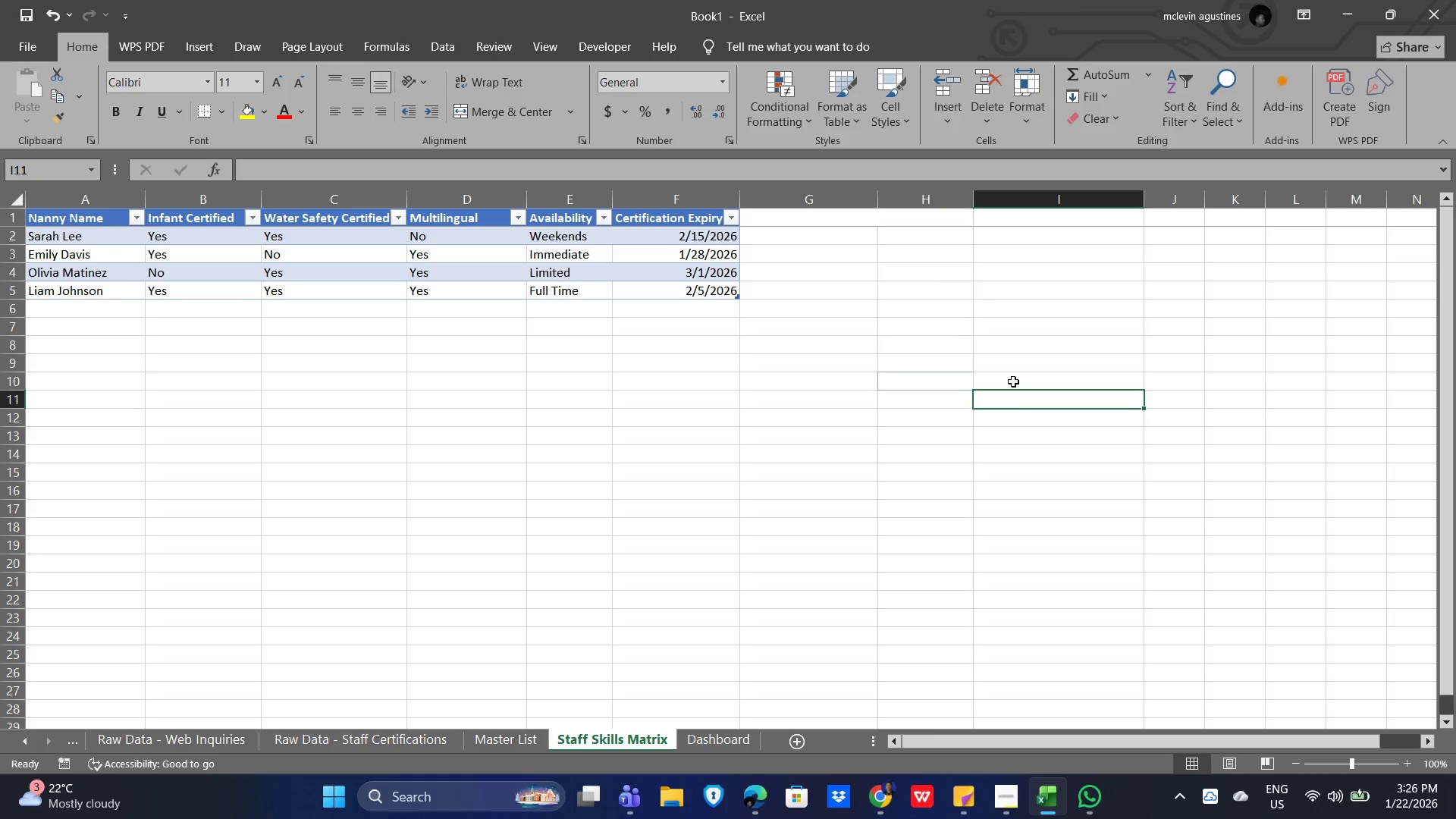 
double_click([890, 275])
 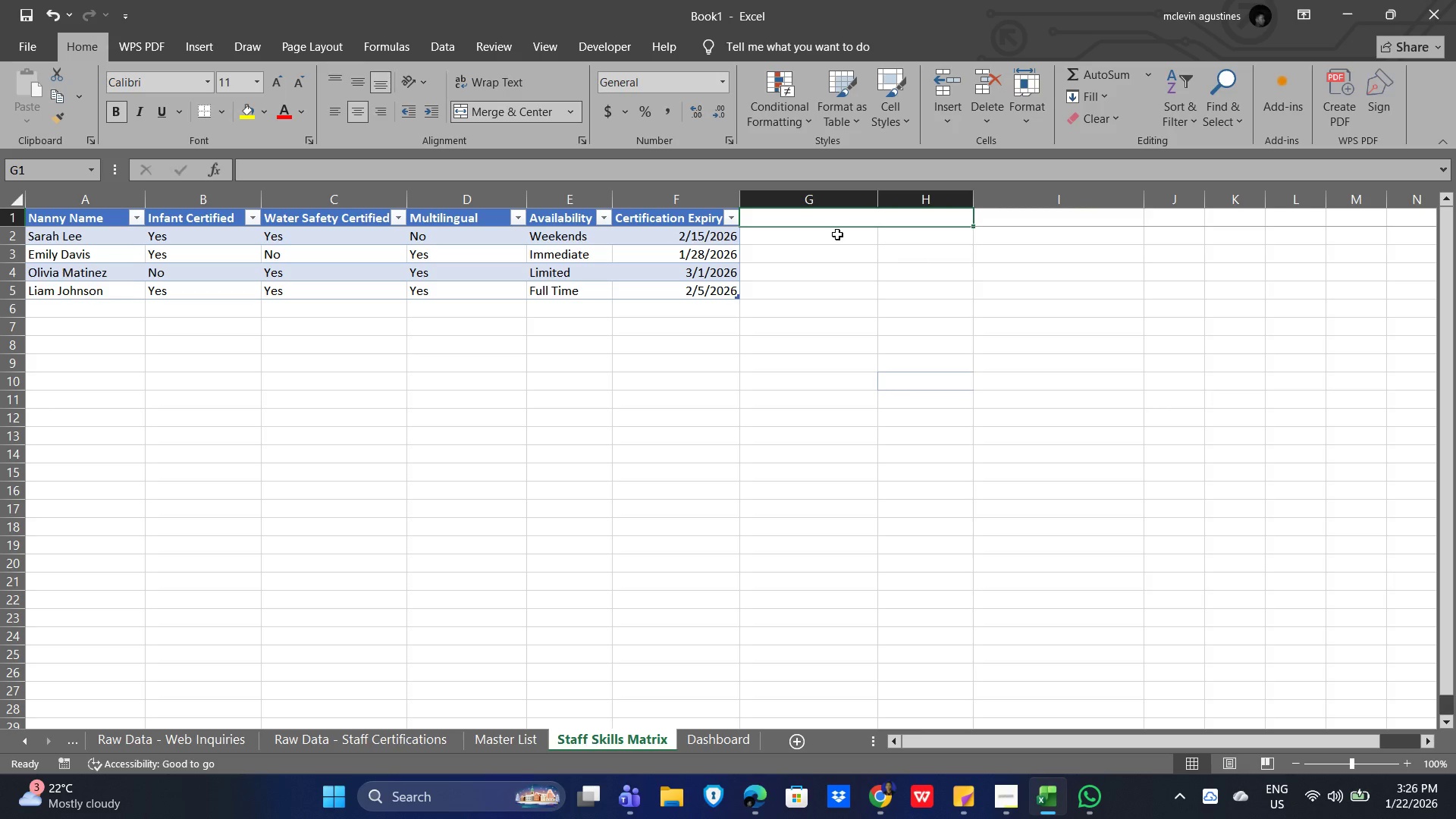 
wait(5.31)
 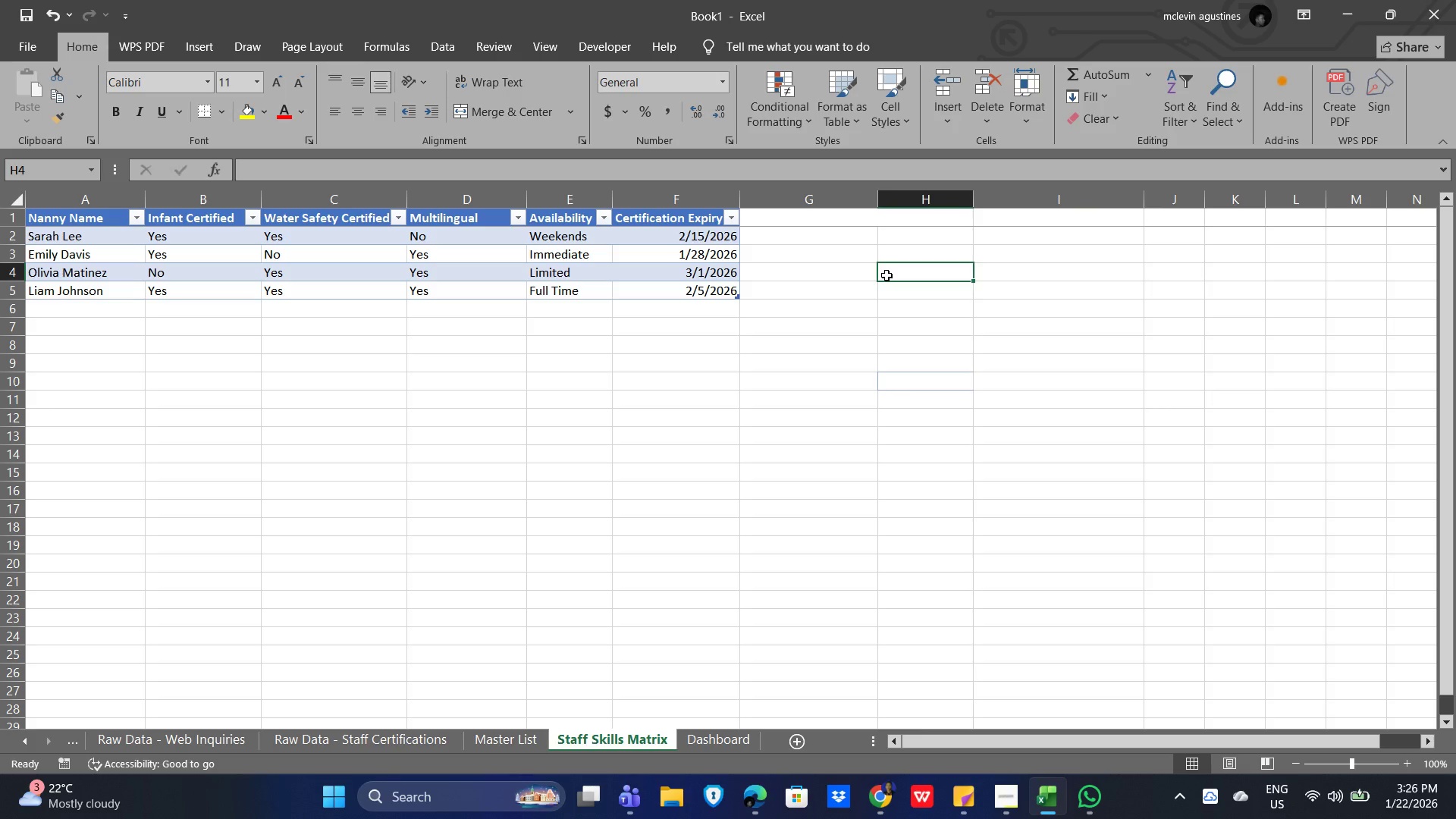 
left_click_drag(start_coordinate=[929, 307], to_coordinate=[923, 293])
 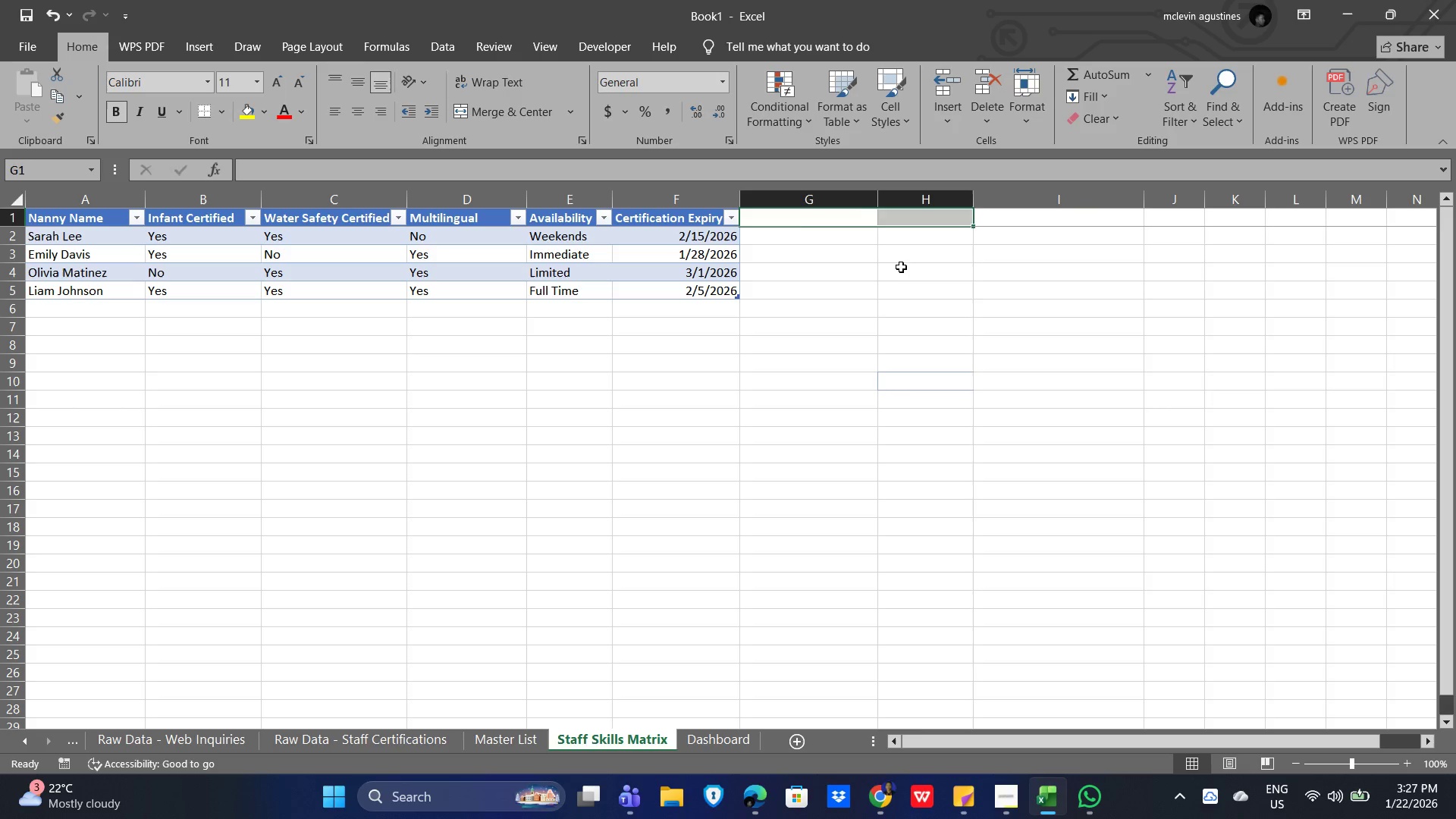 
left_click_drag(start_coordinate=[960, 268], to_coordinate=[959, 282])
 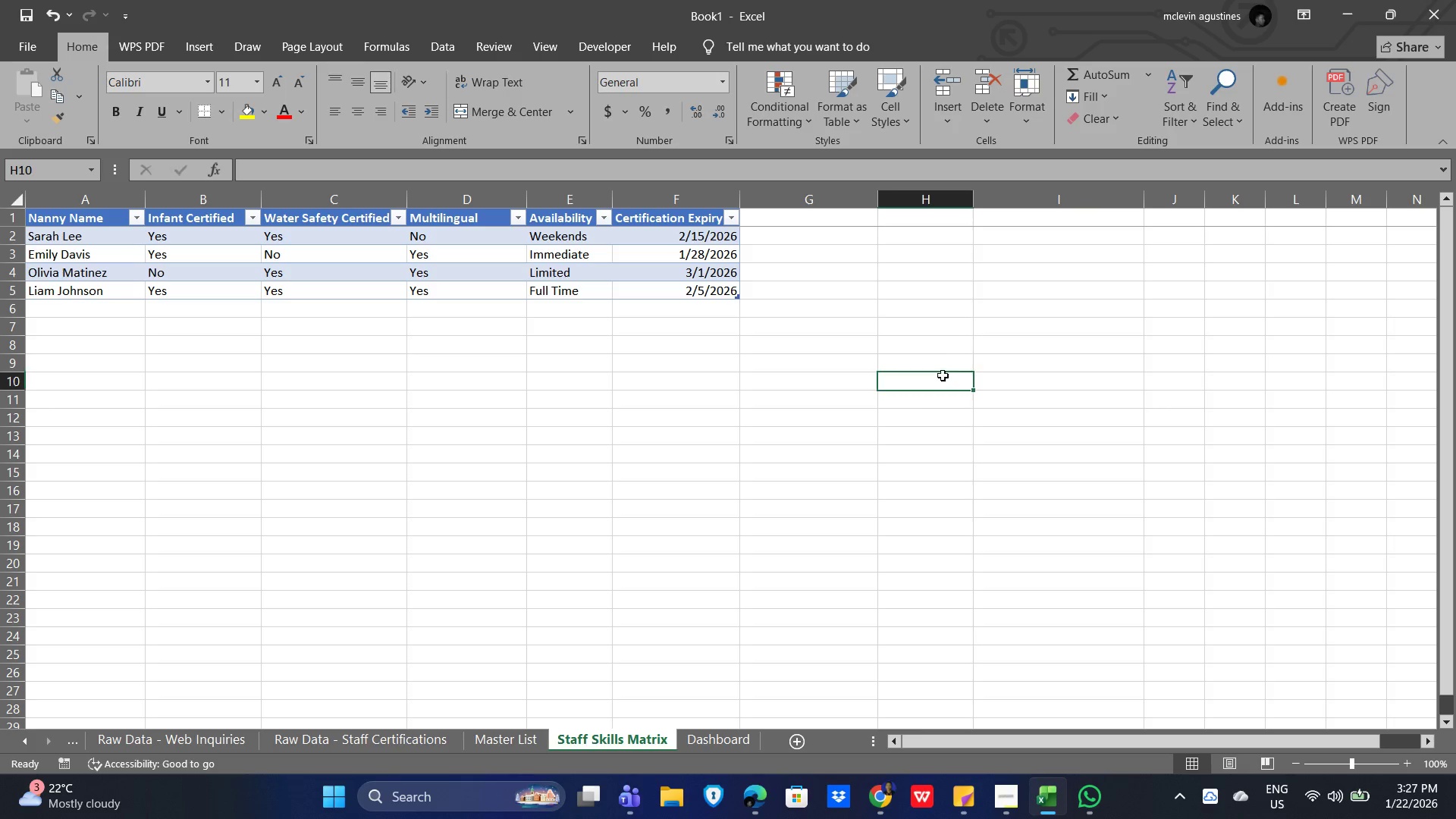 
left_click_drag(start_coordinate=[940, 328], to_coordinate=[938, 334])
 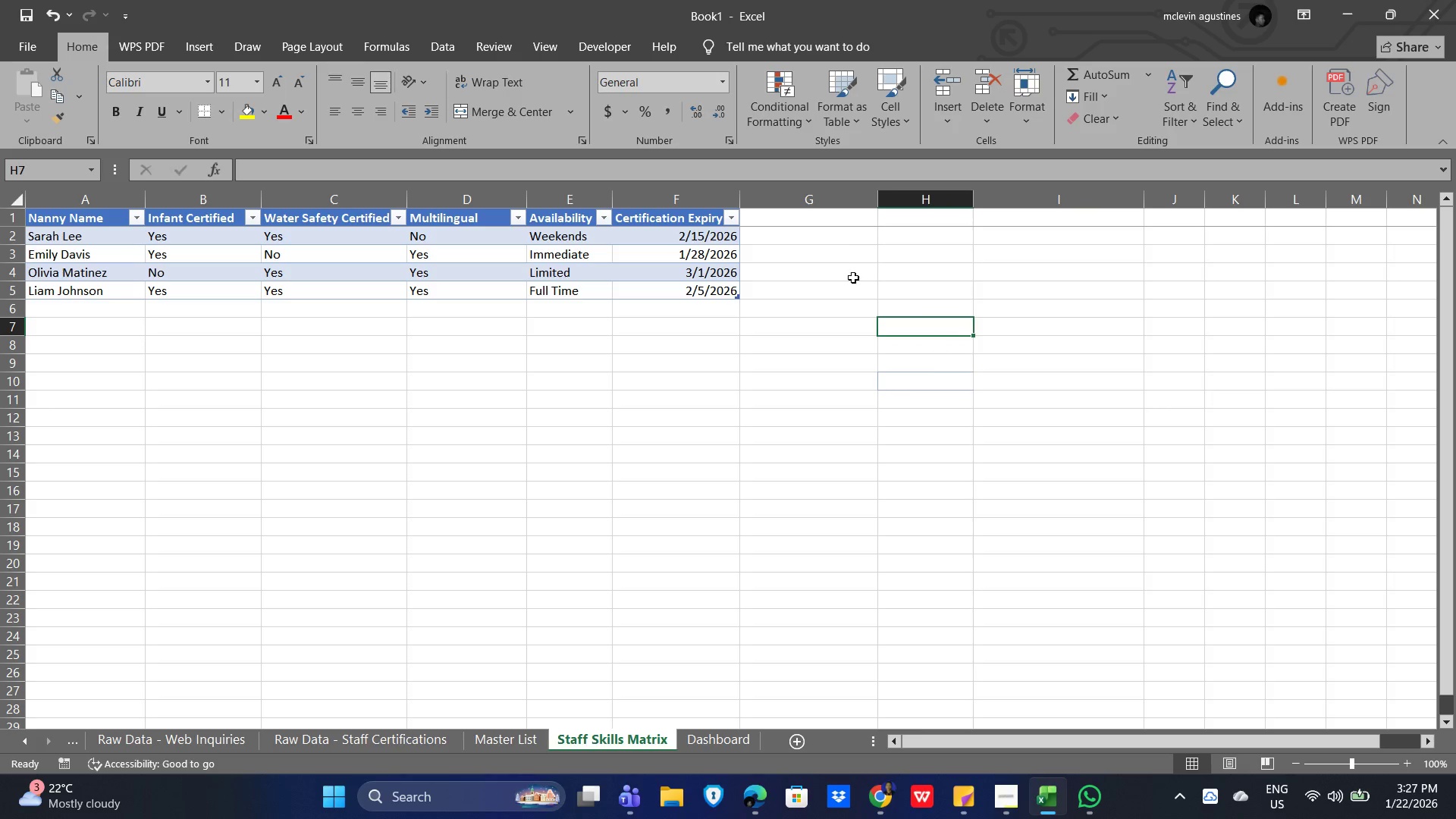 
left_click([842, 246])
 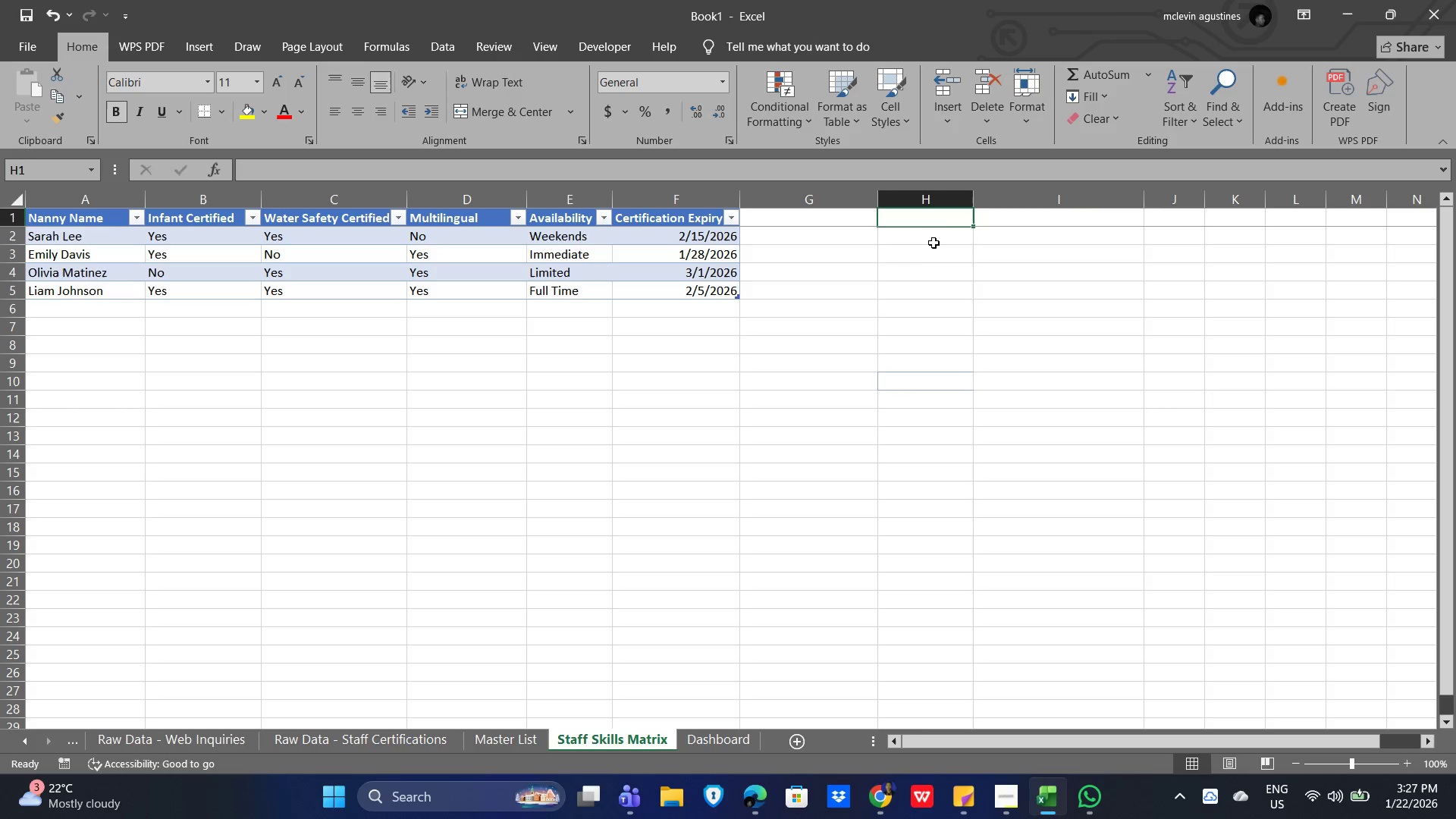 
left_click([931, 235])
 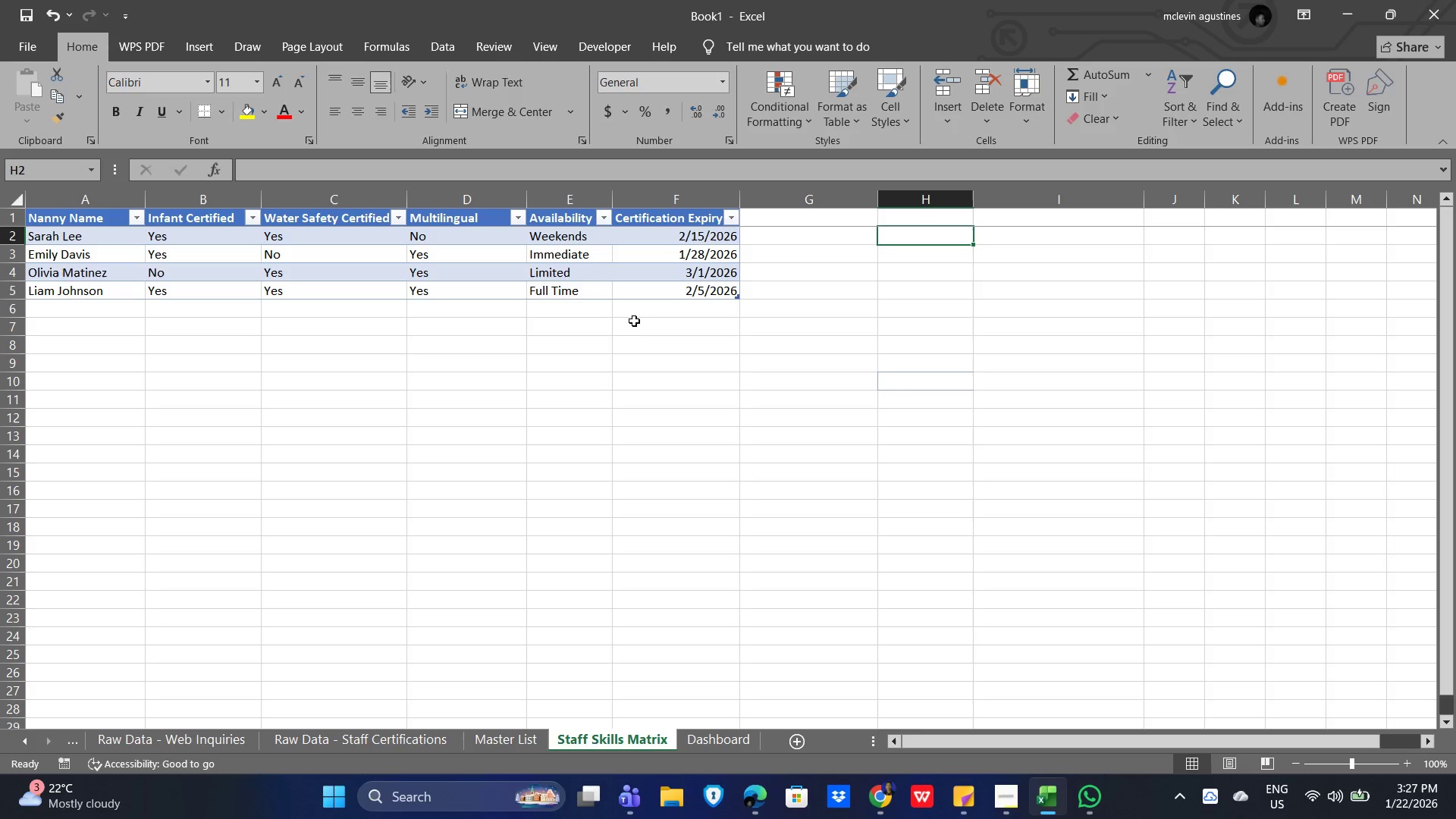 
wait(22.33)
 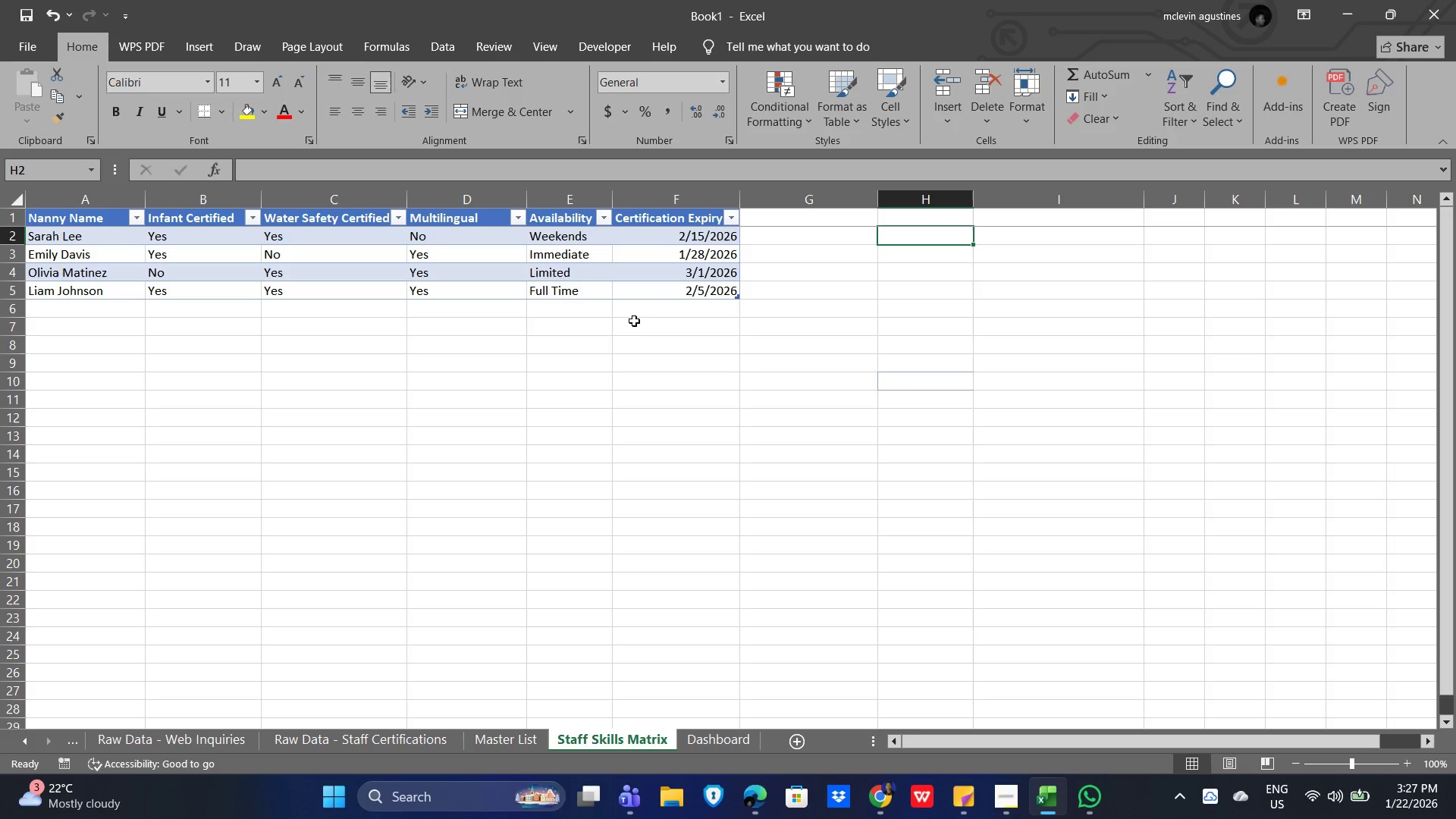 
left_click([913, 212])
 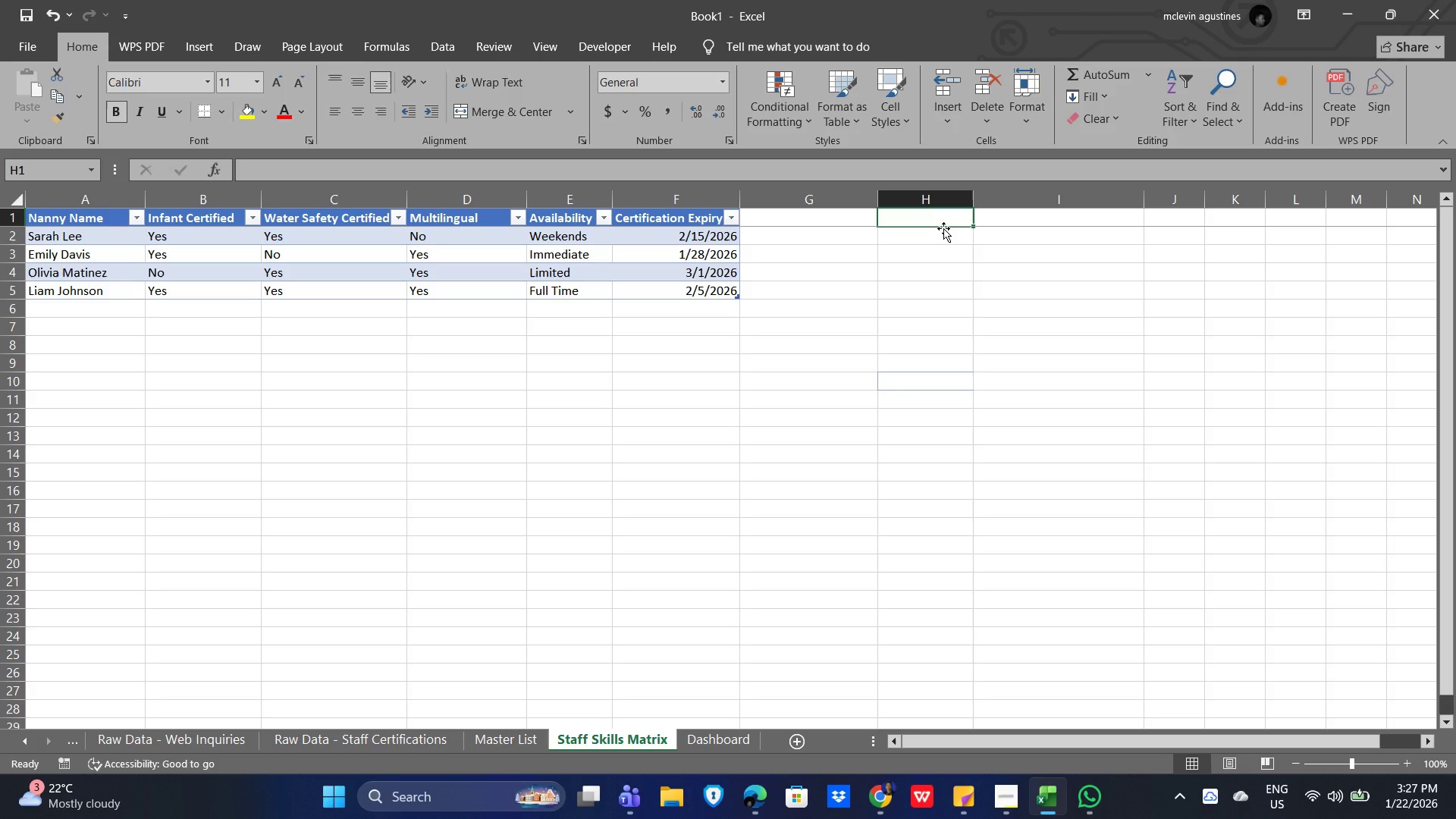 
type(Eligibility Key)
 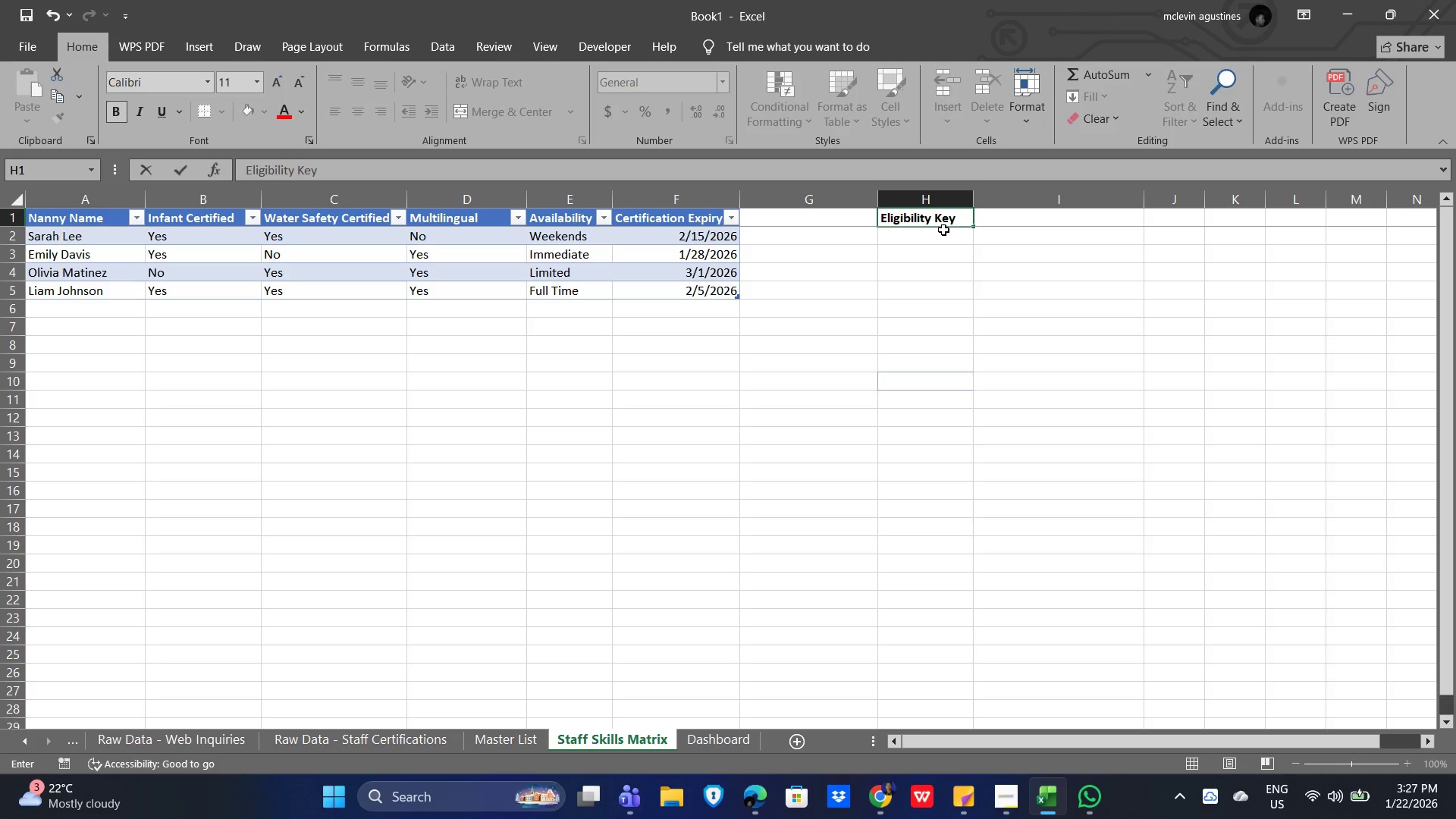 
key(Enter)
 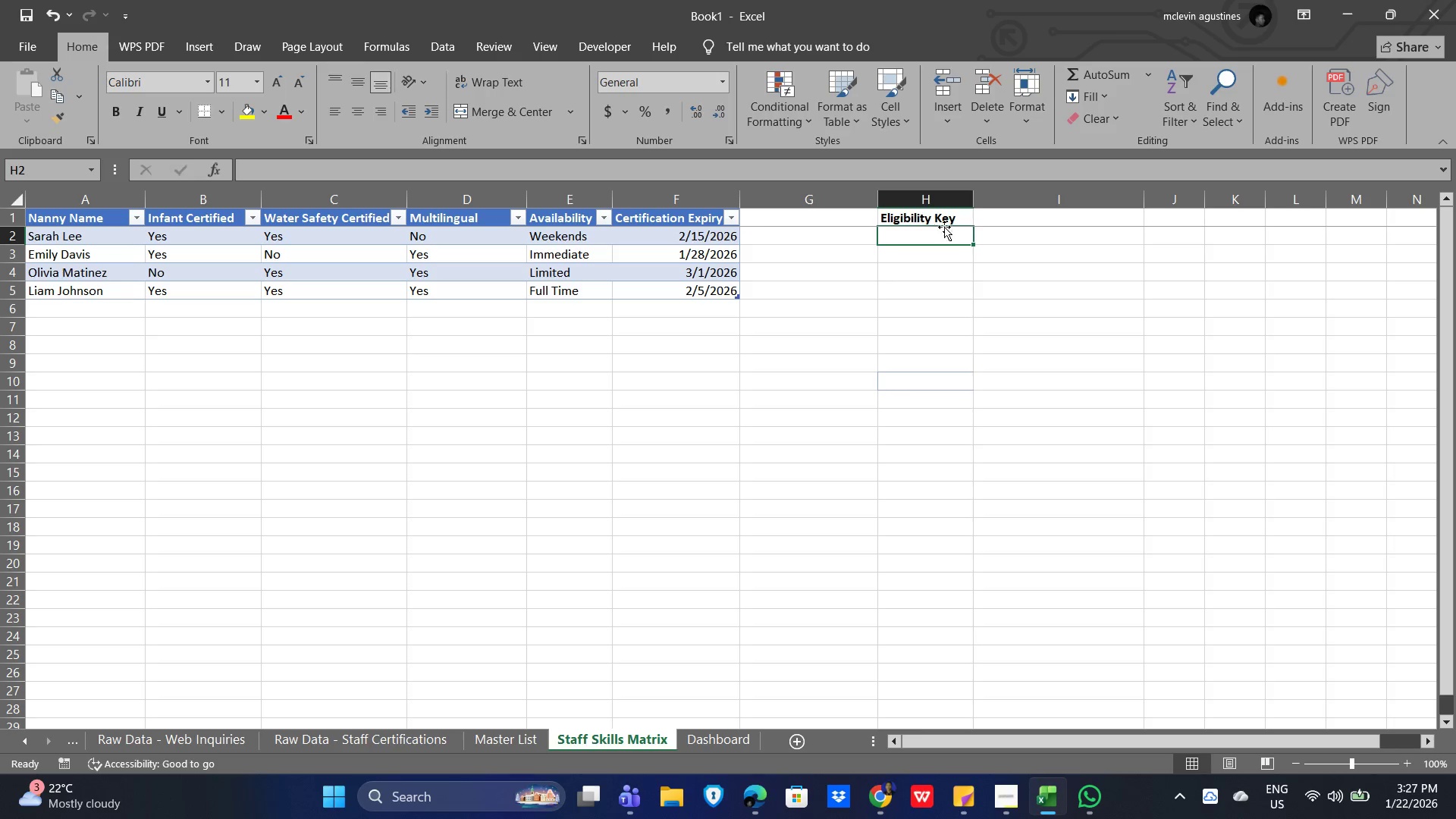 
left_click([951, 234])
 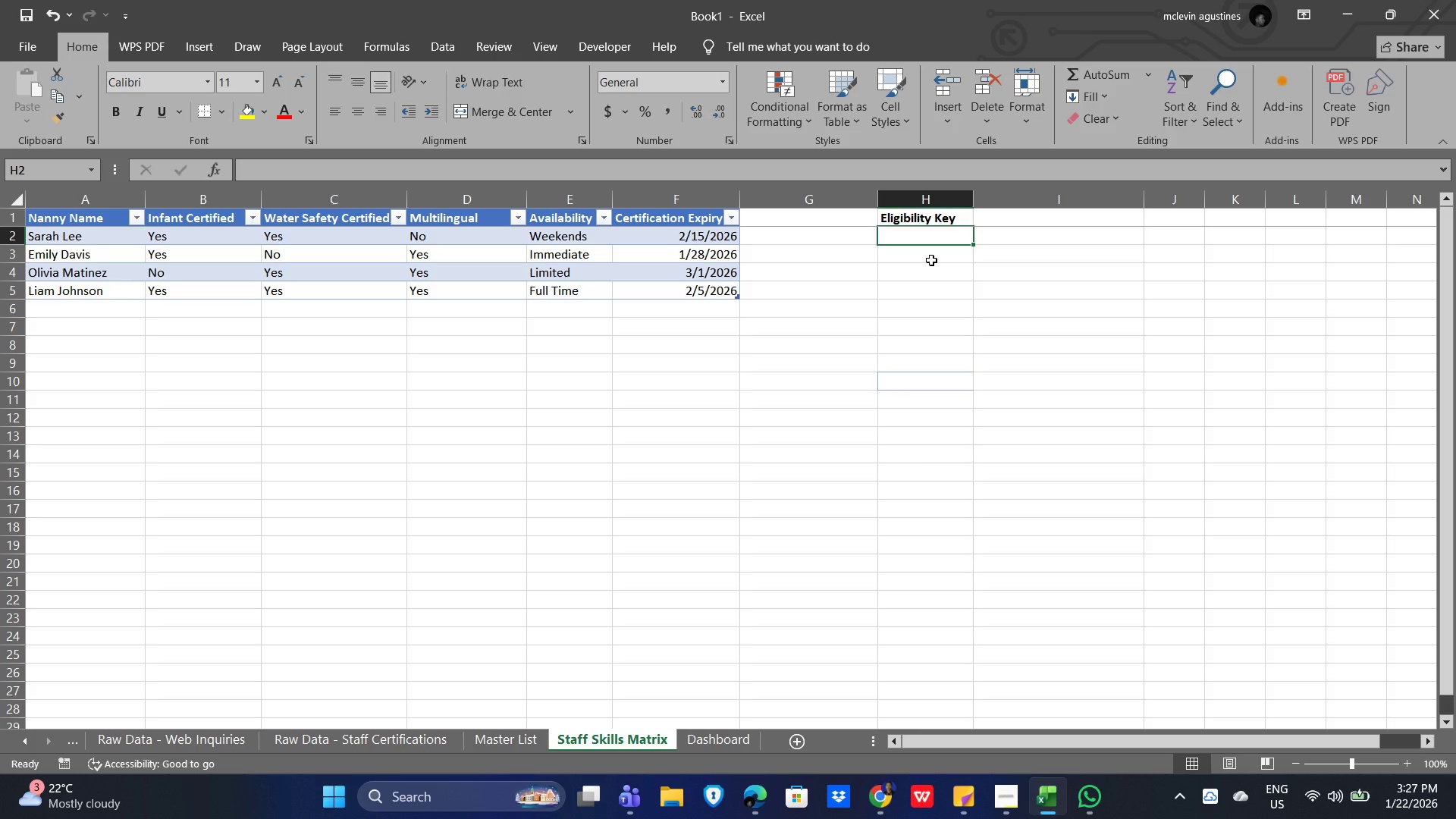 
wait(15.58)
 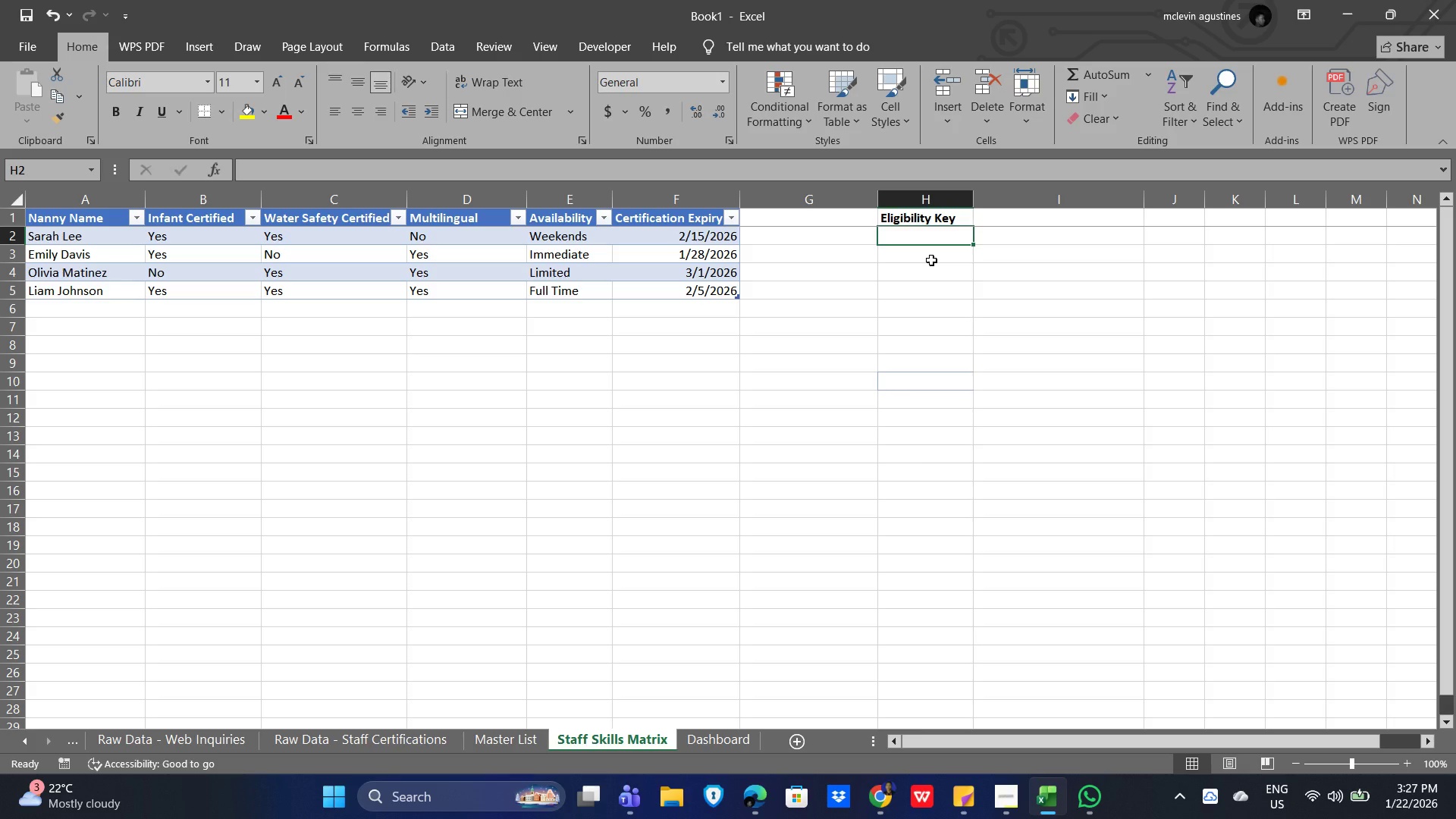 
left_click_drag(start_coordinate=[644, 394], to_coordinate=[956, 395])
 